 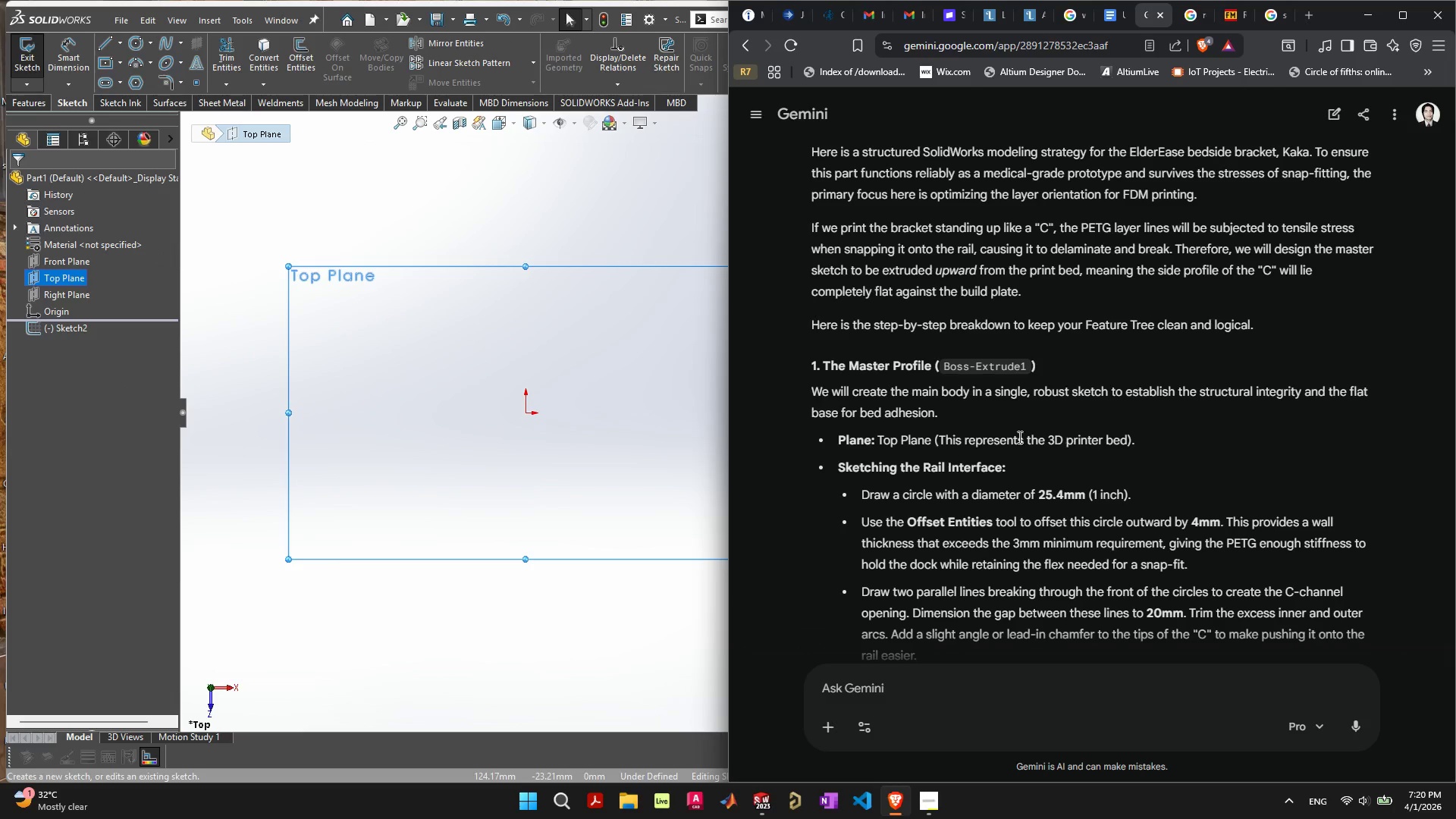 
left_click_drag(start_coordinate=[728, 481], to_coordinate=[928, 468])
 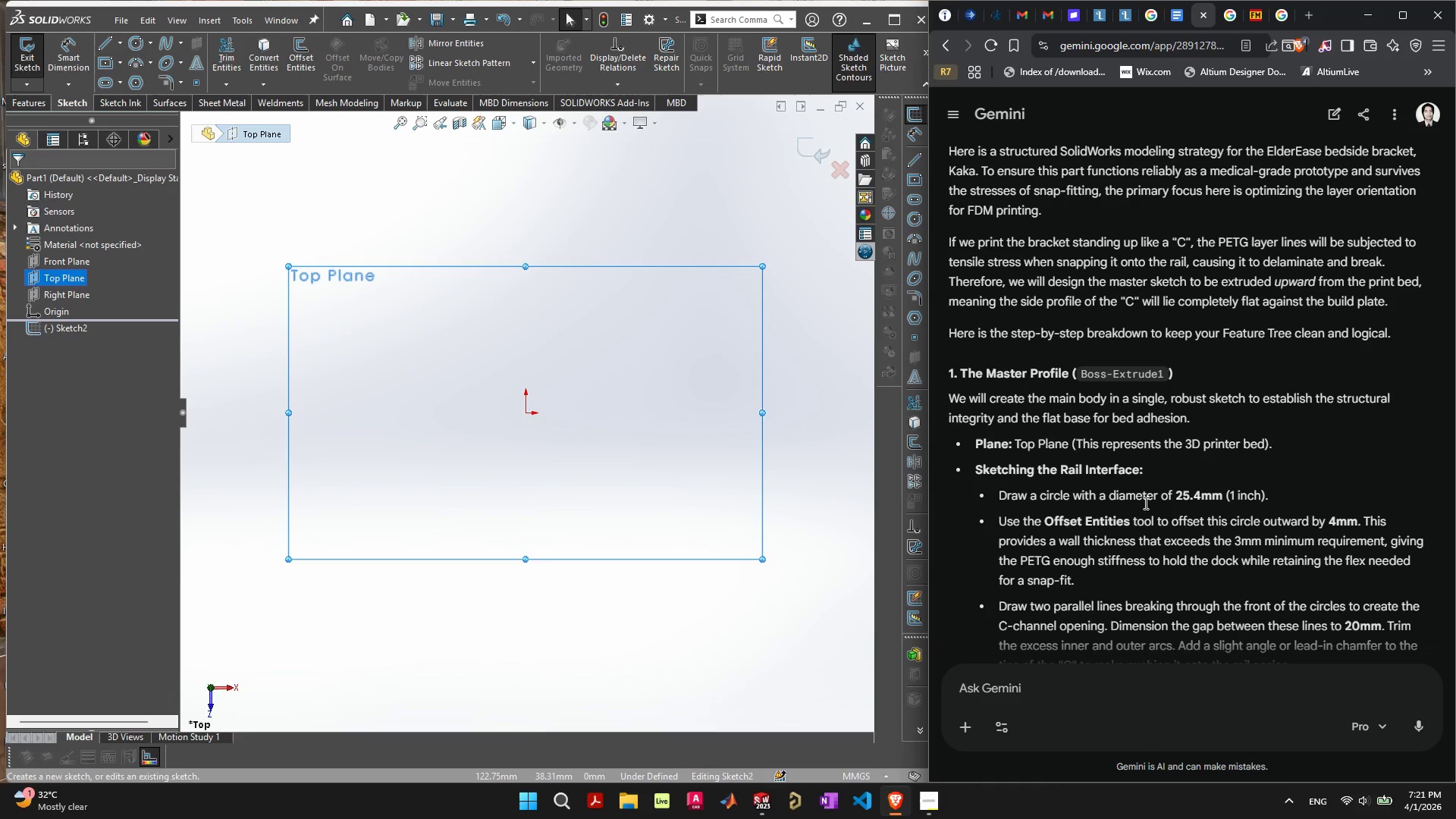 
scroll: coordinate [1158, 483], scroll_direction: down, amount: 2.0
 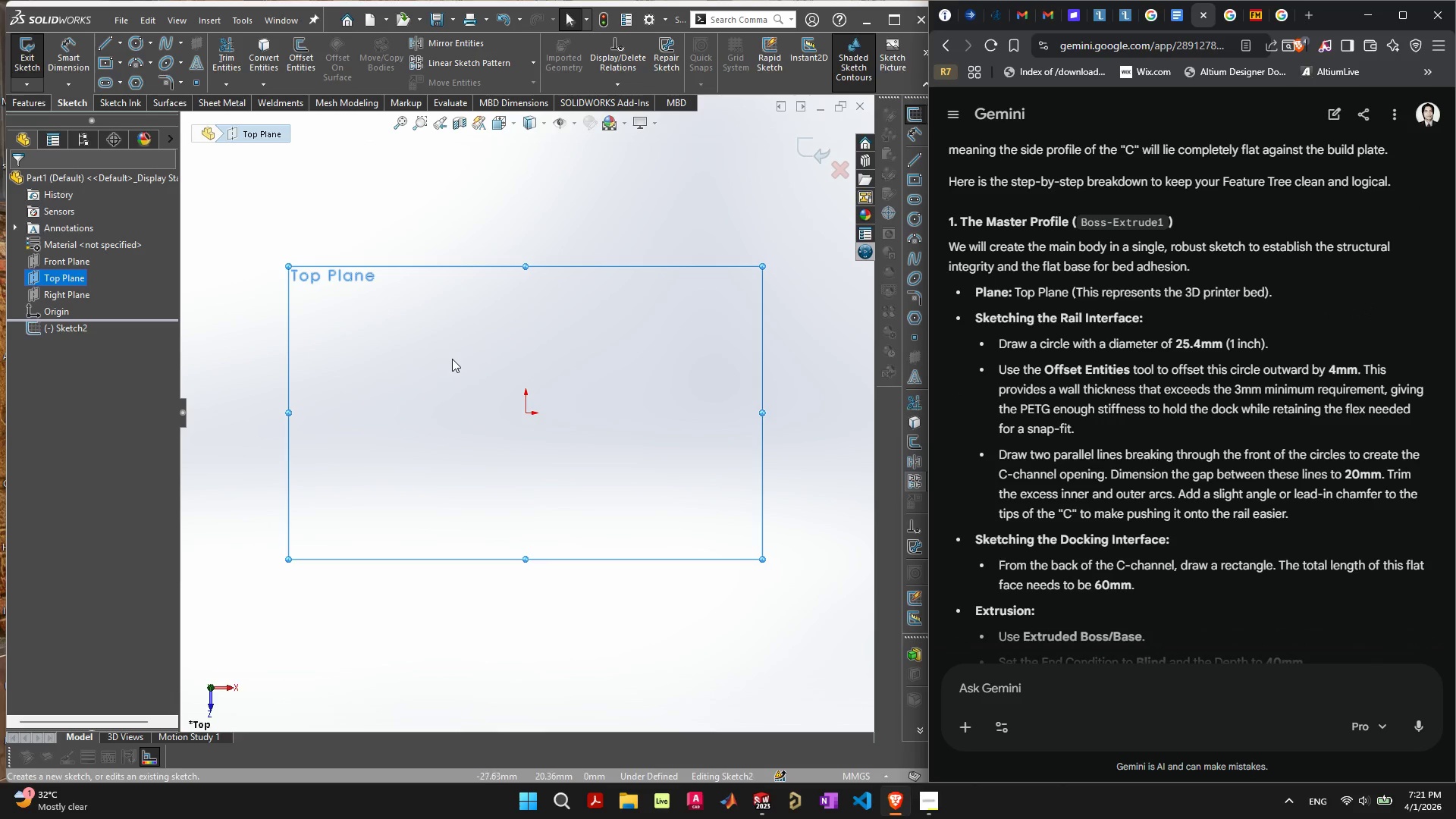 
left_click([480, 343])
 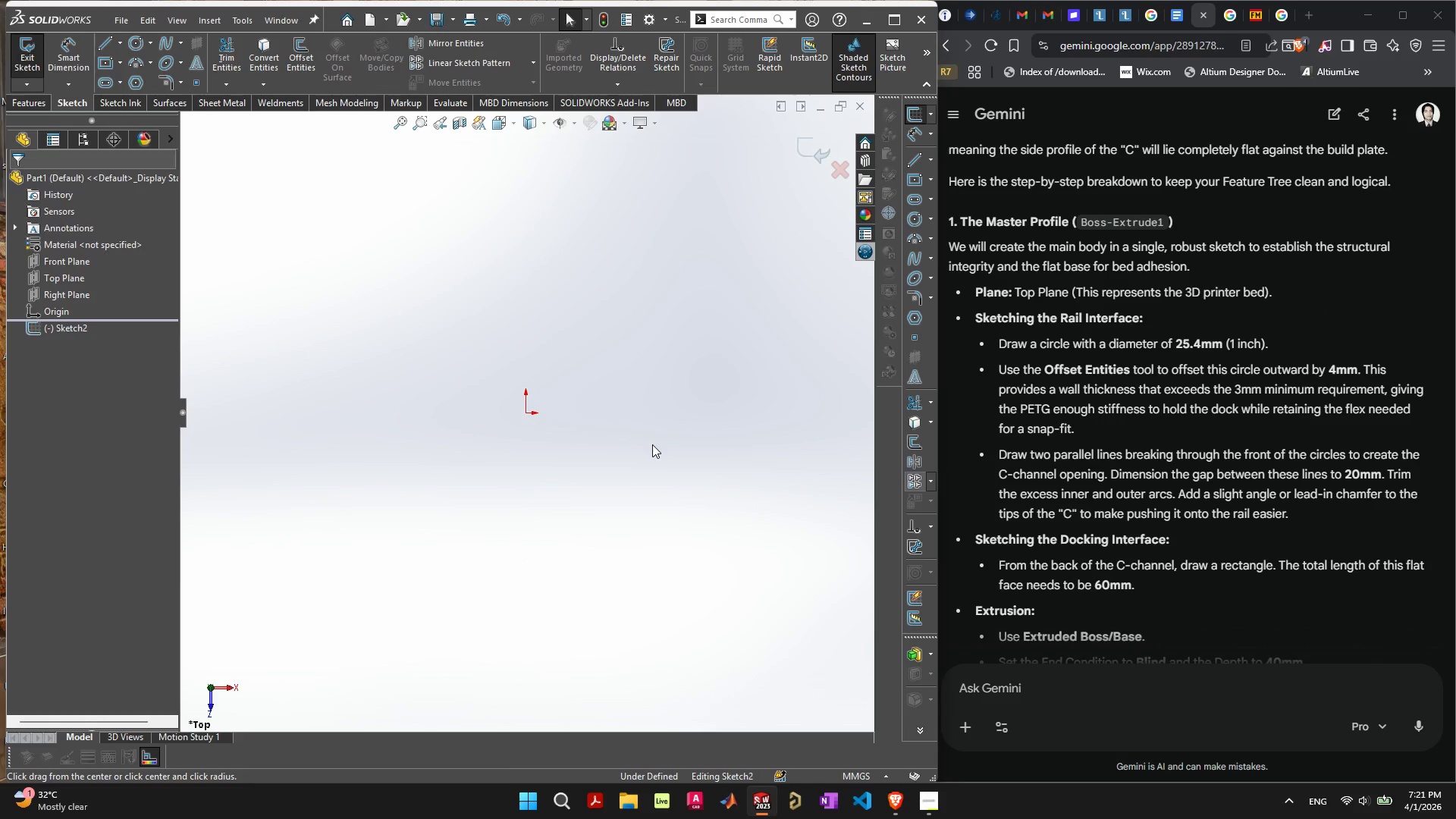 
left_click_drag(start_coordinate=[525, 412], to_coordinate=[578, 459])
 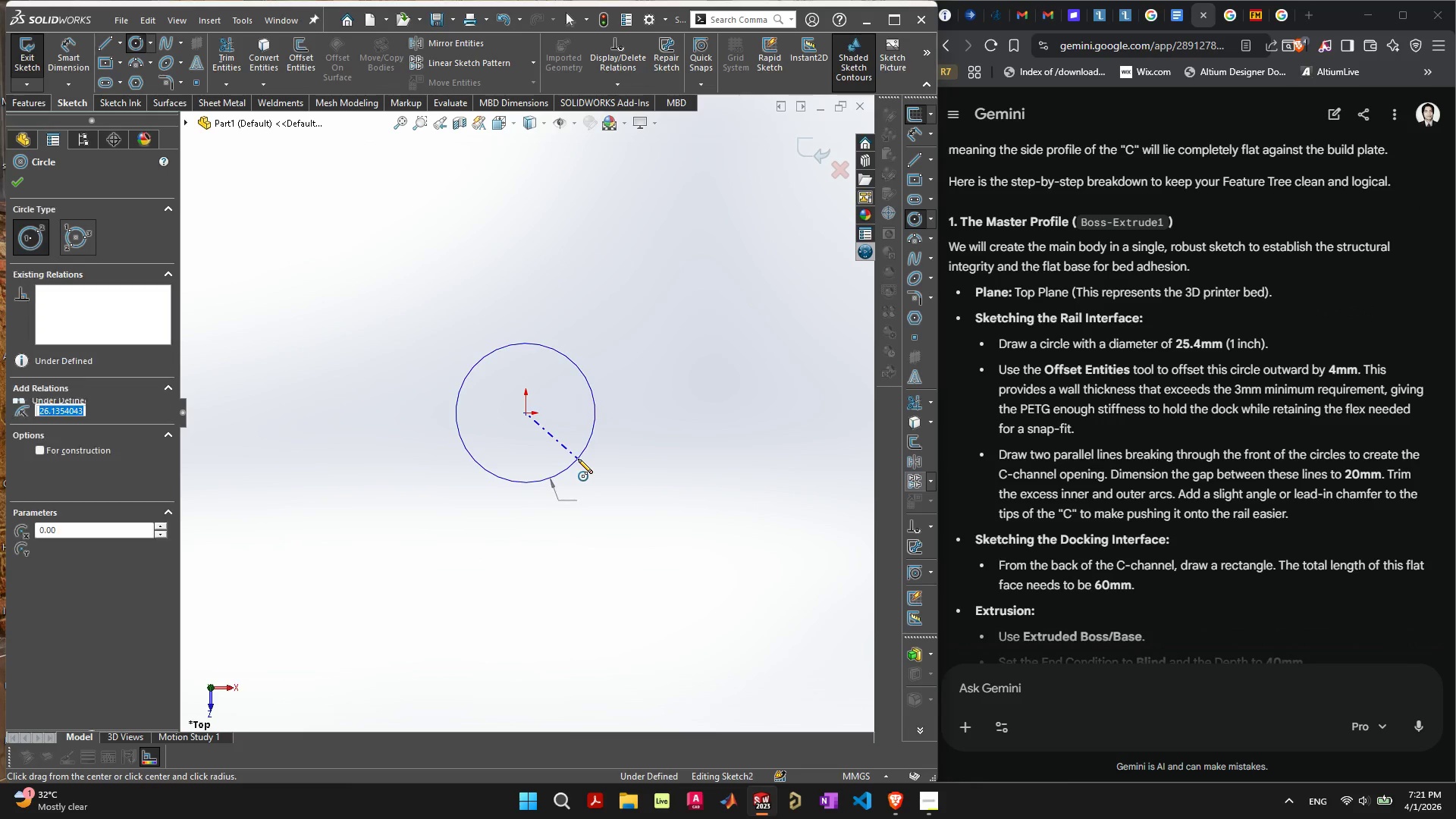 
left_click([578, 459])
 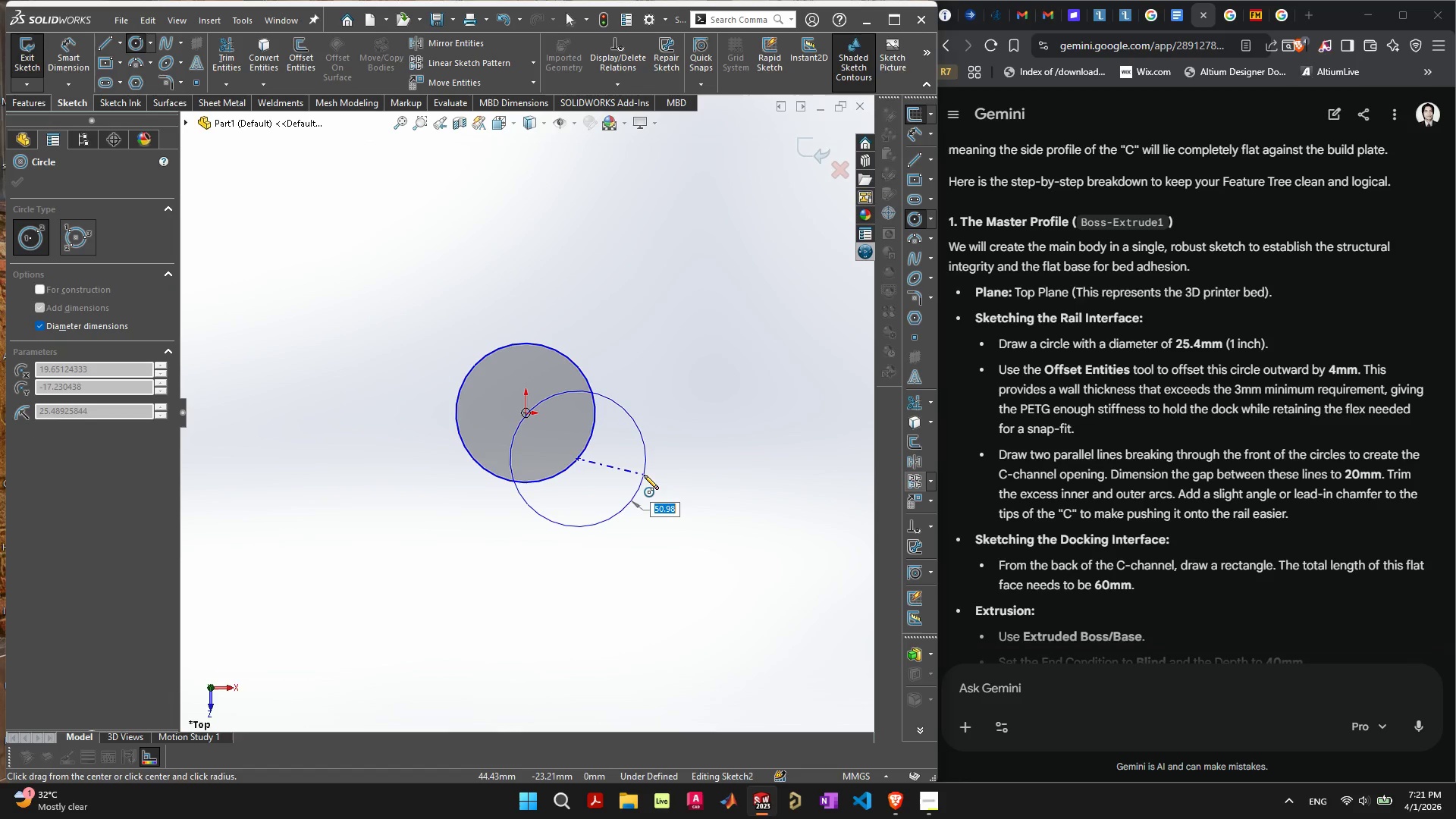 
key(Escape)
 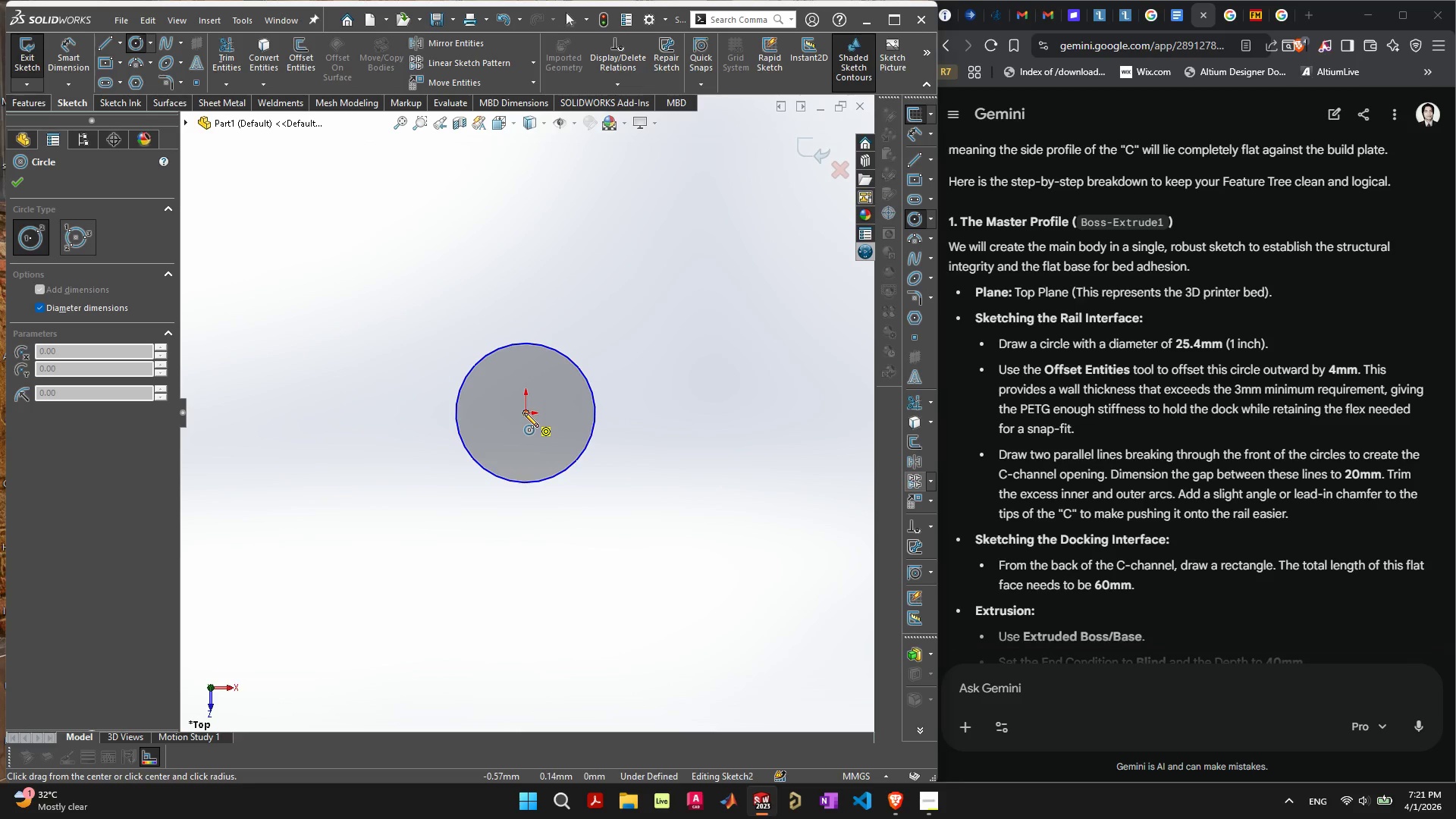 
key(Escape)
 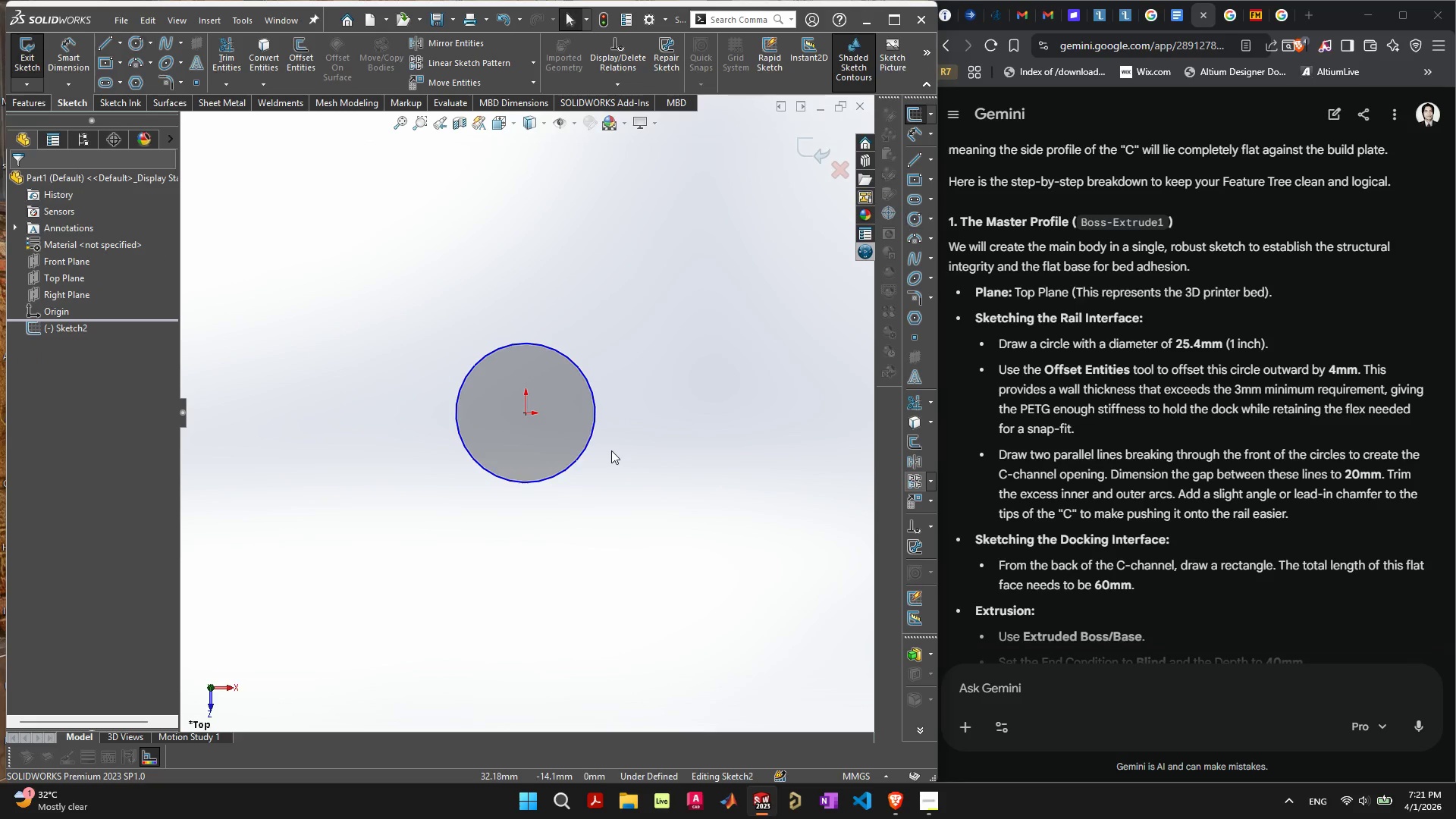 
key(Escape)
 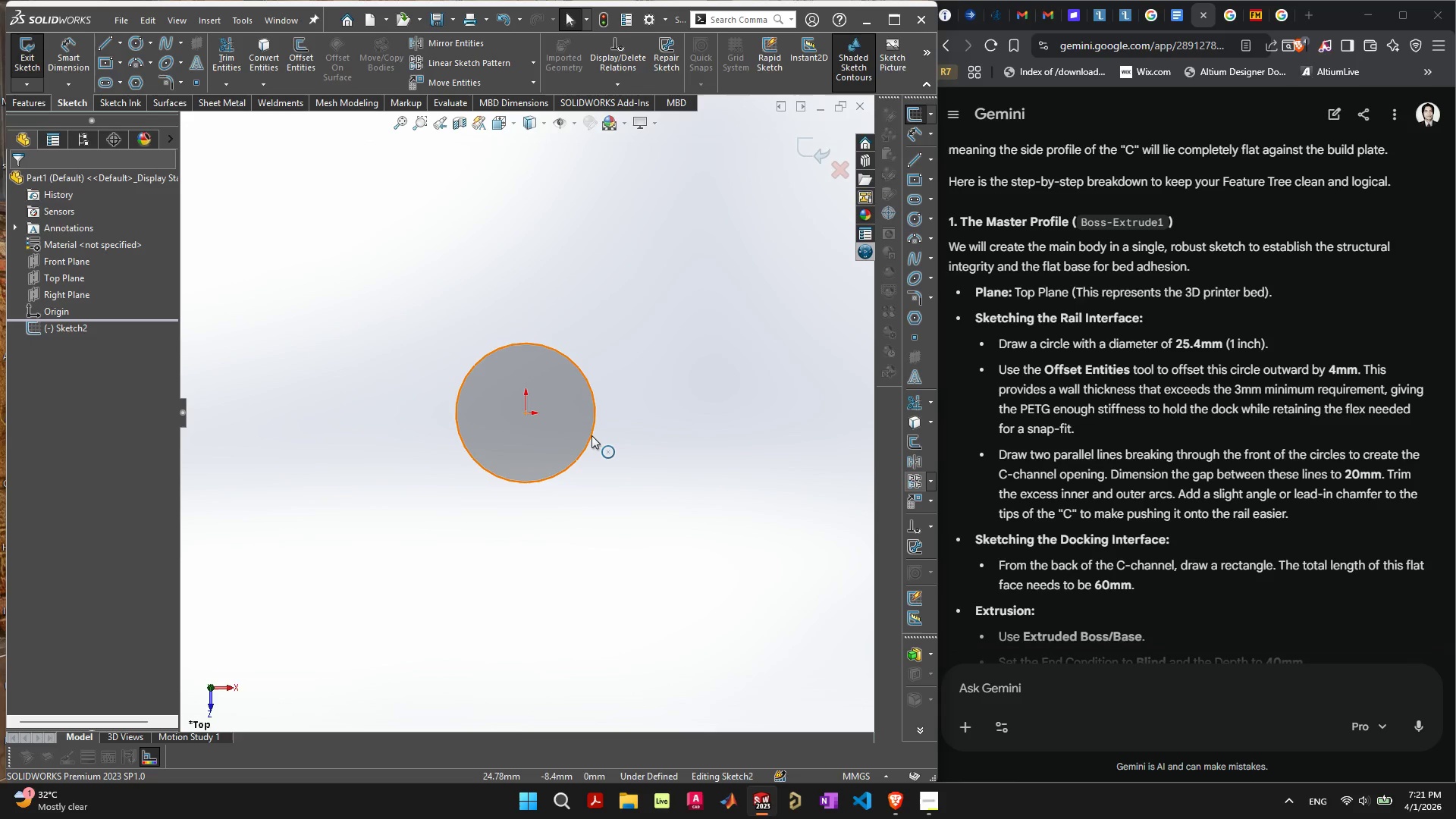 
left_click([592, 435])
 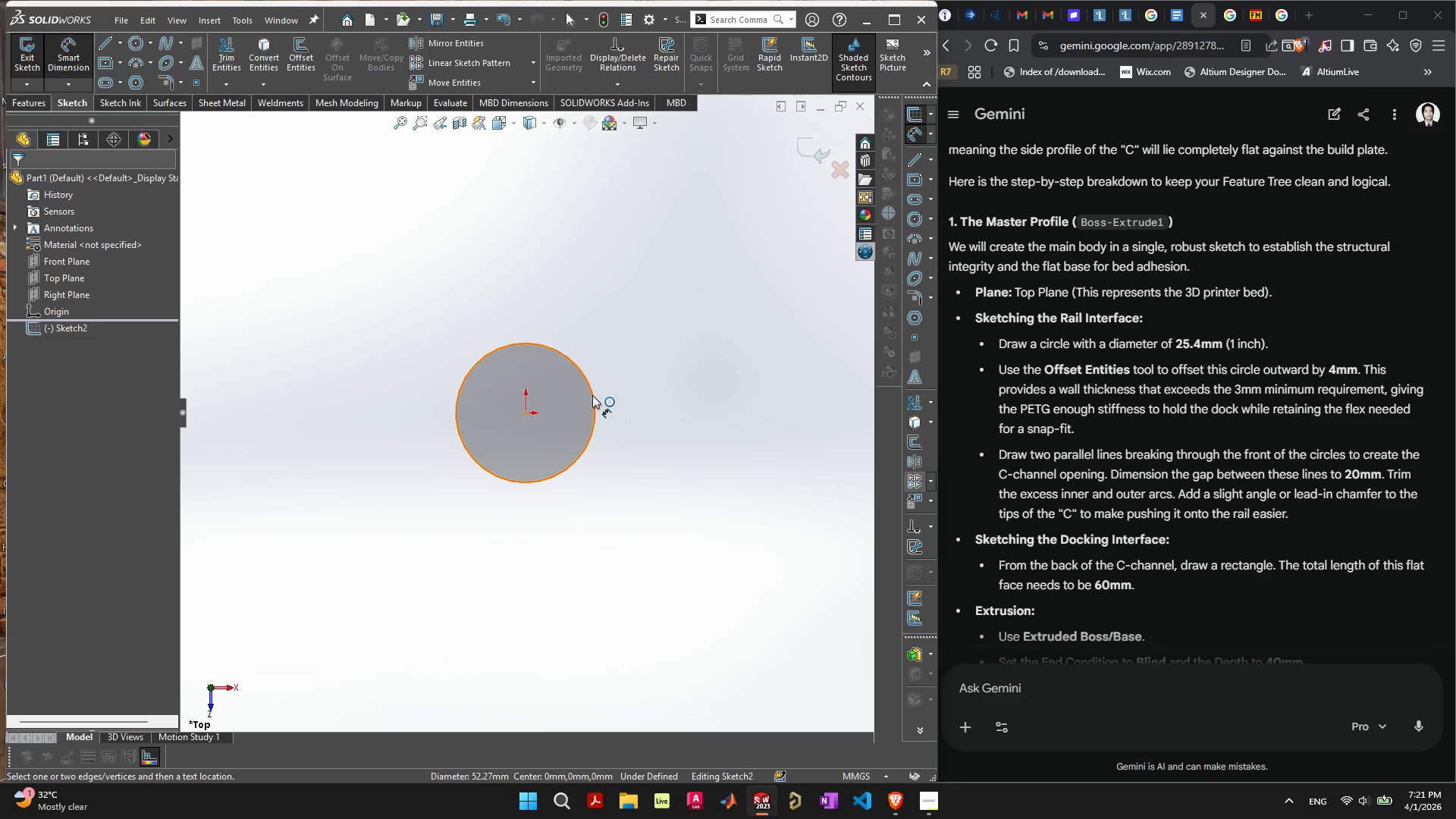 
double_click([670, 345])
 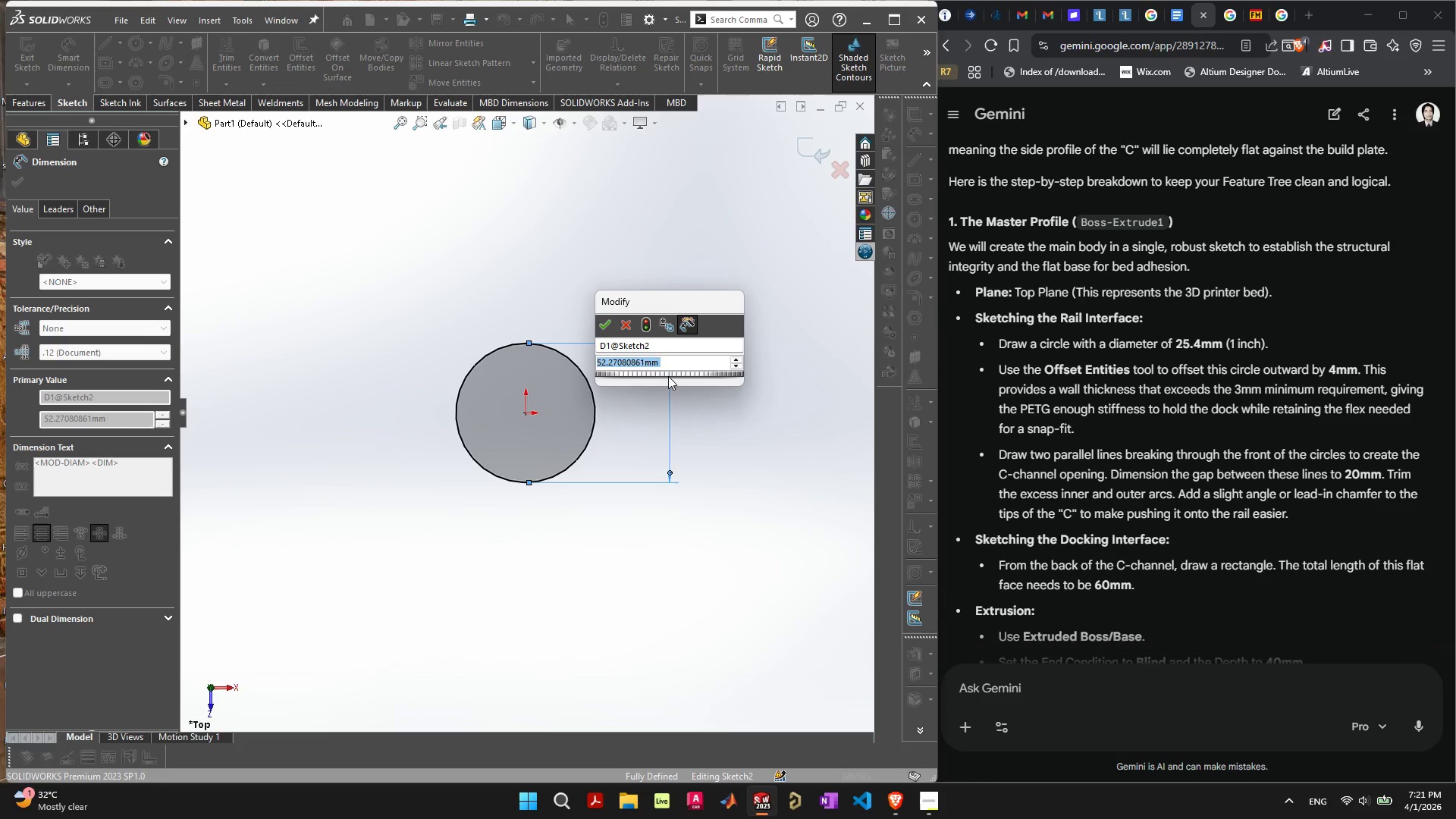 
type(25.4)
 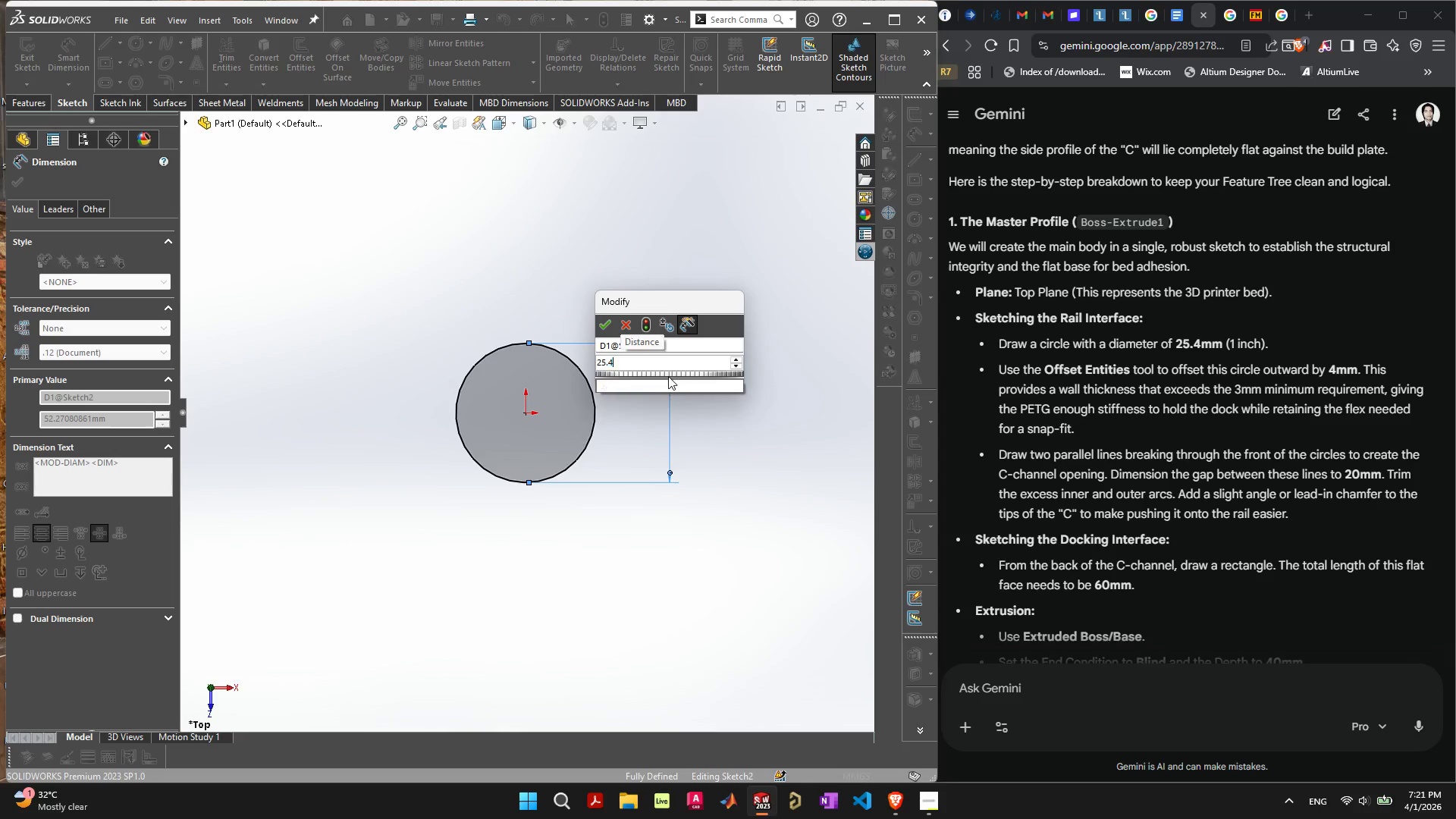 
key(Enter)
 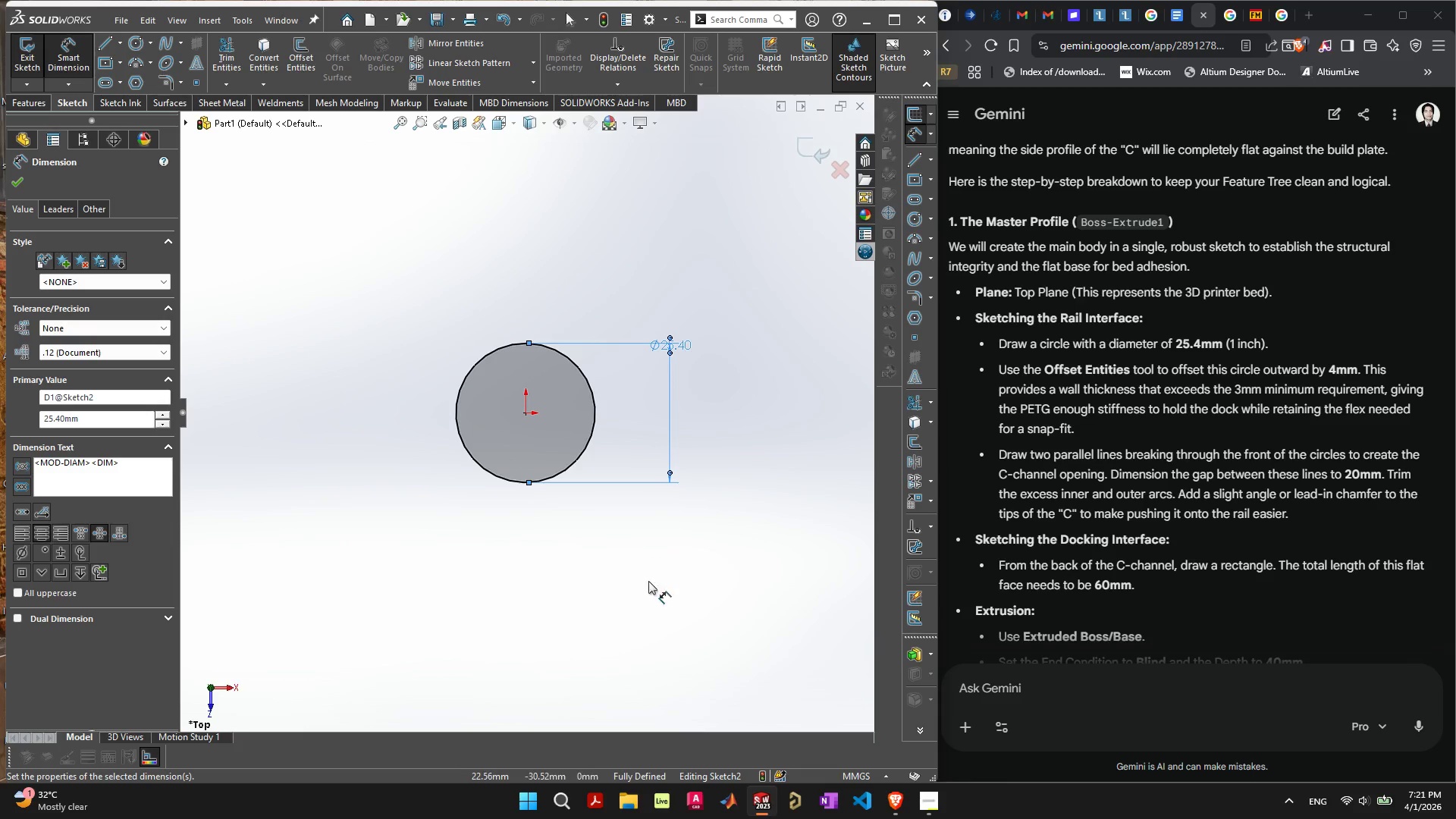 
key(Escape)
 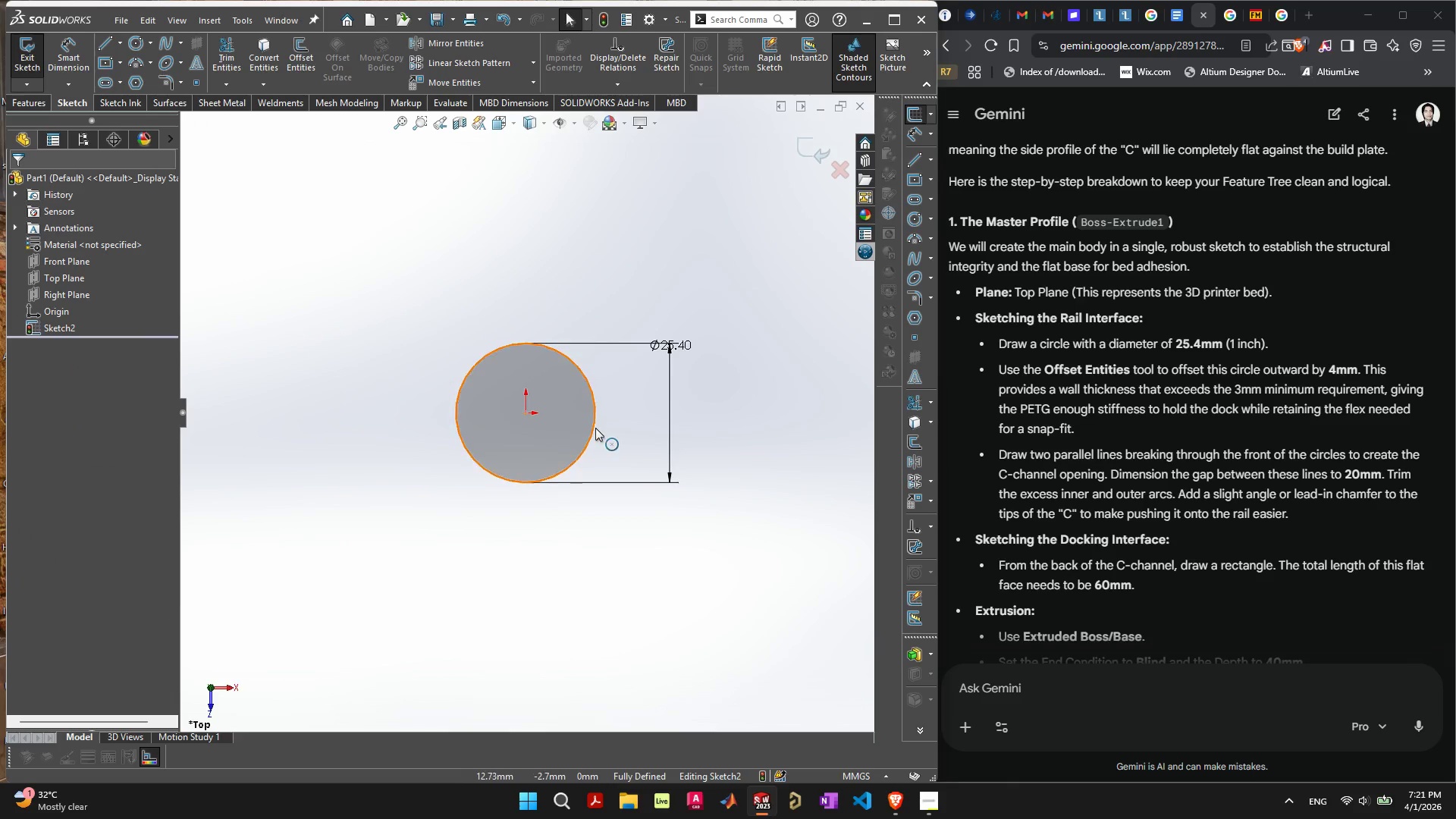 
left_click([595, 428])
 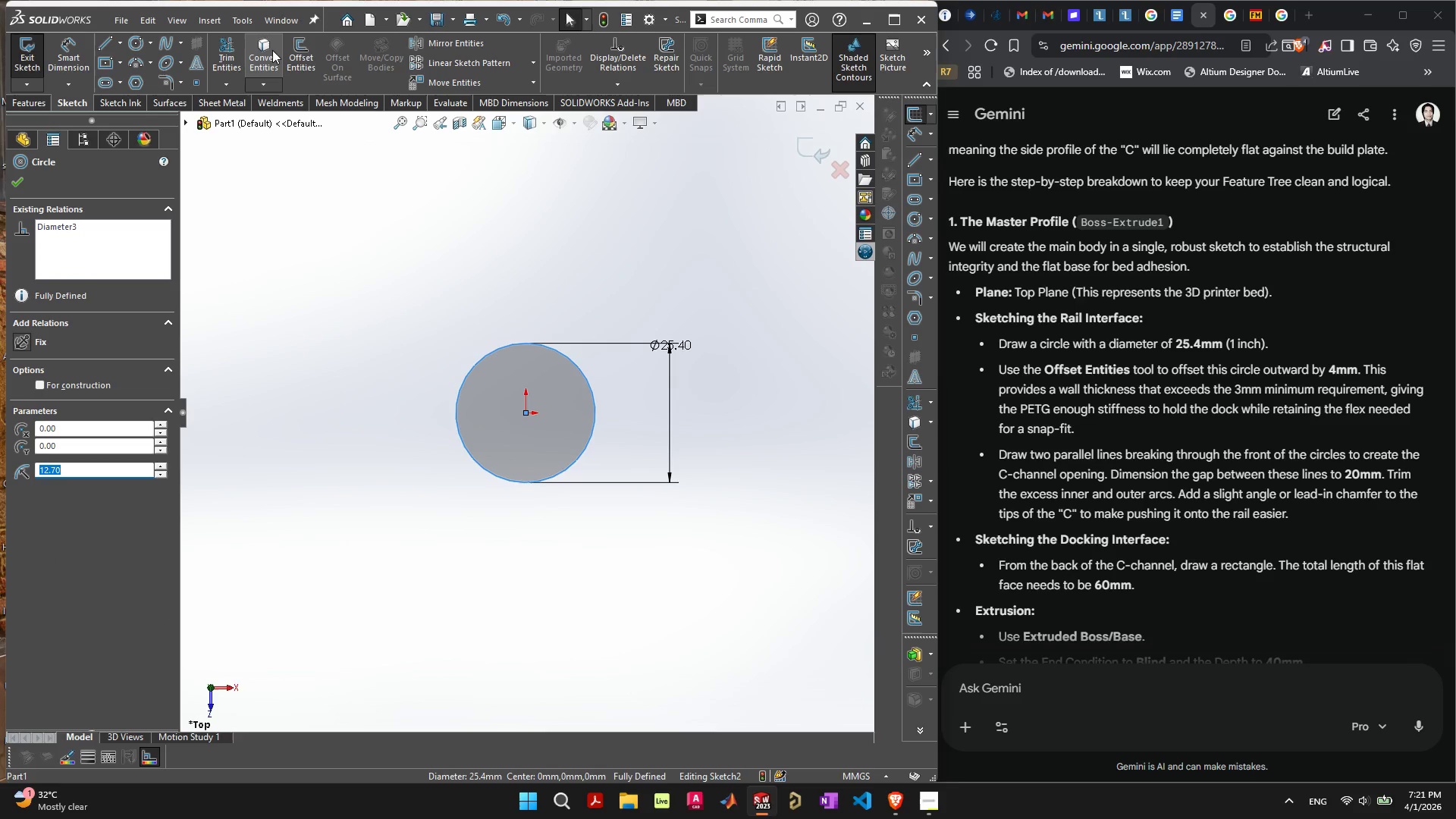 
left_click([300, 51])
 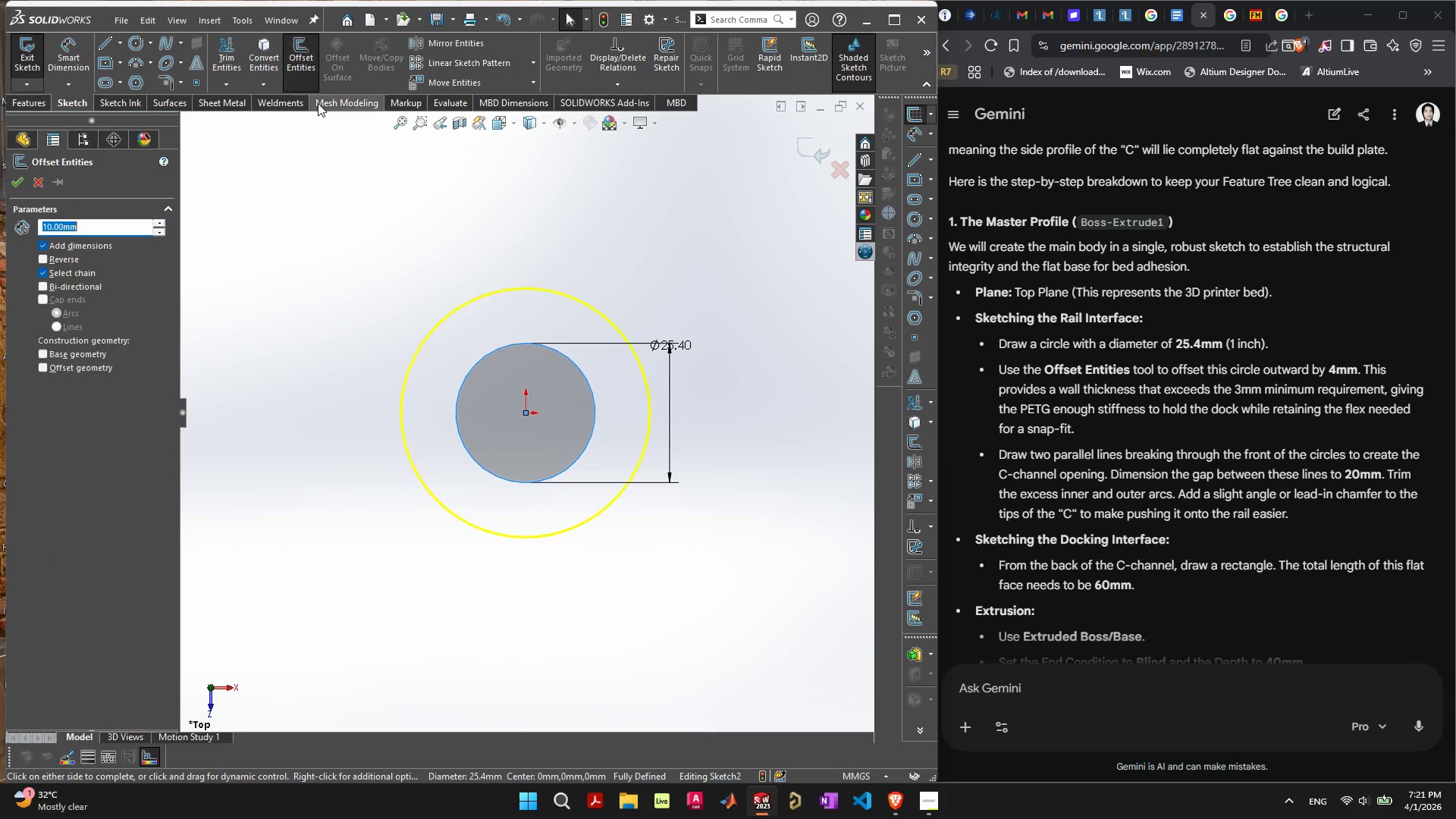 
mouse_move([316, 120])
 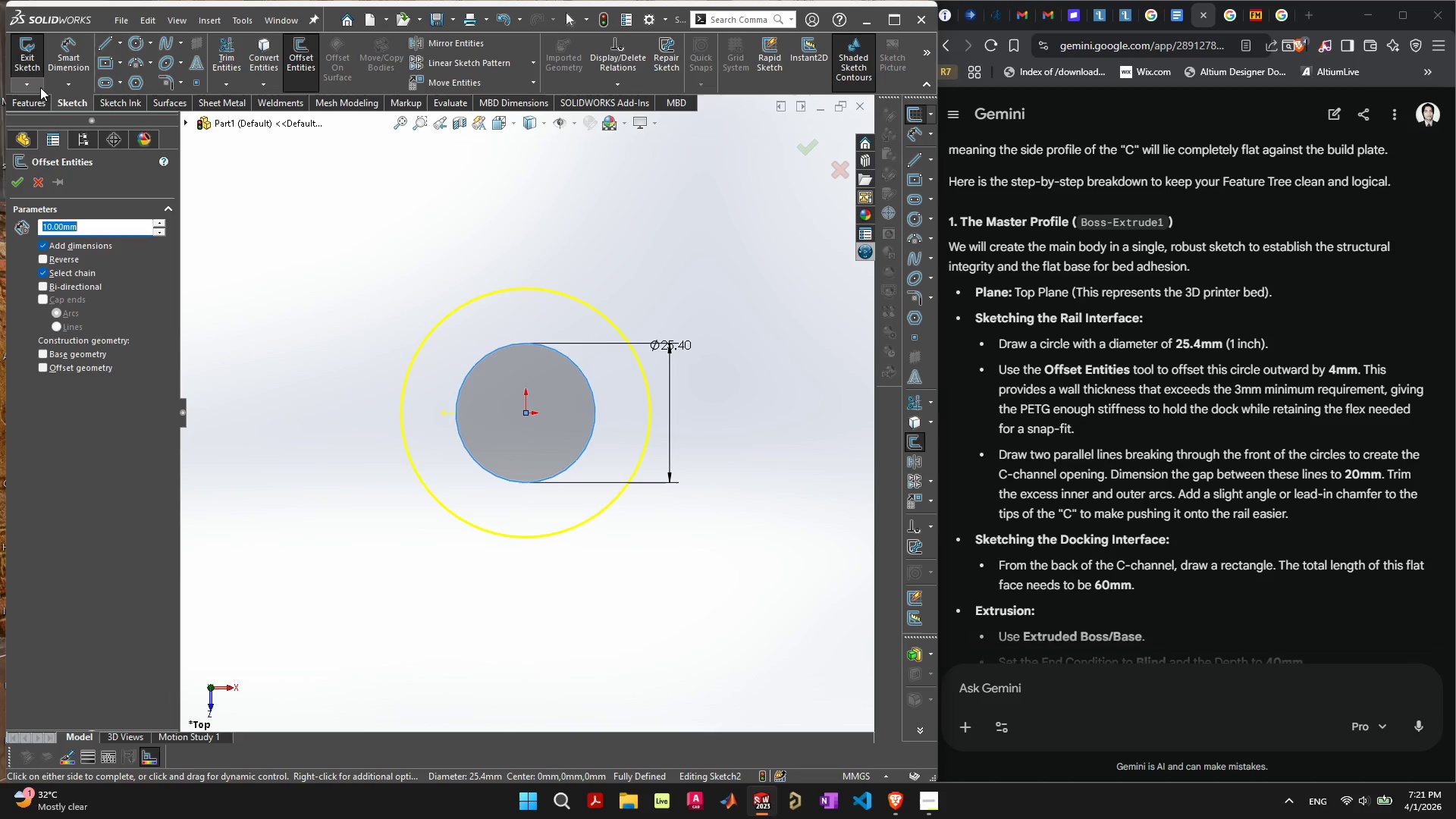 
key(4)
 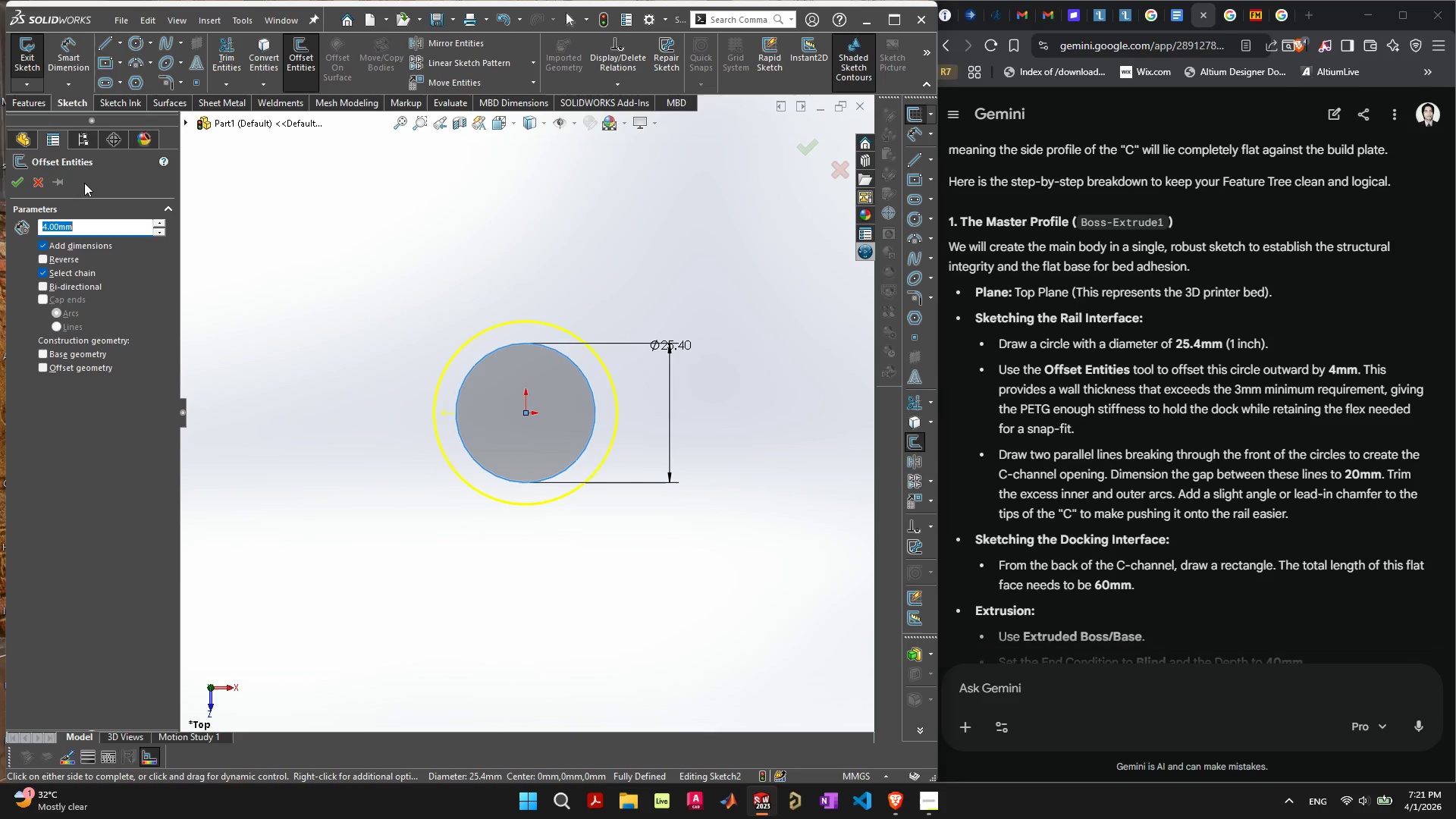 
key(Enter)
 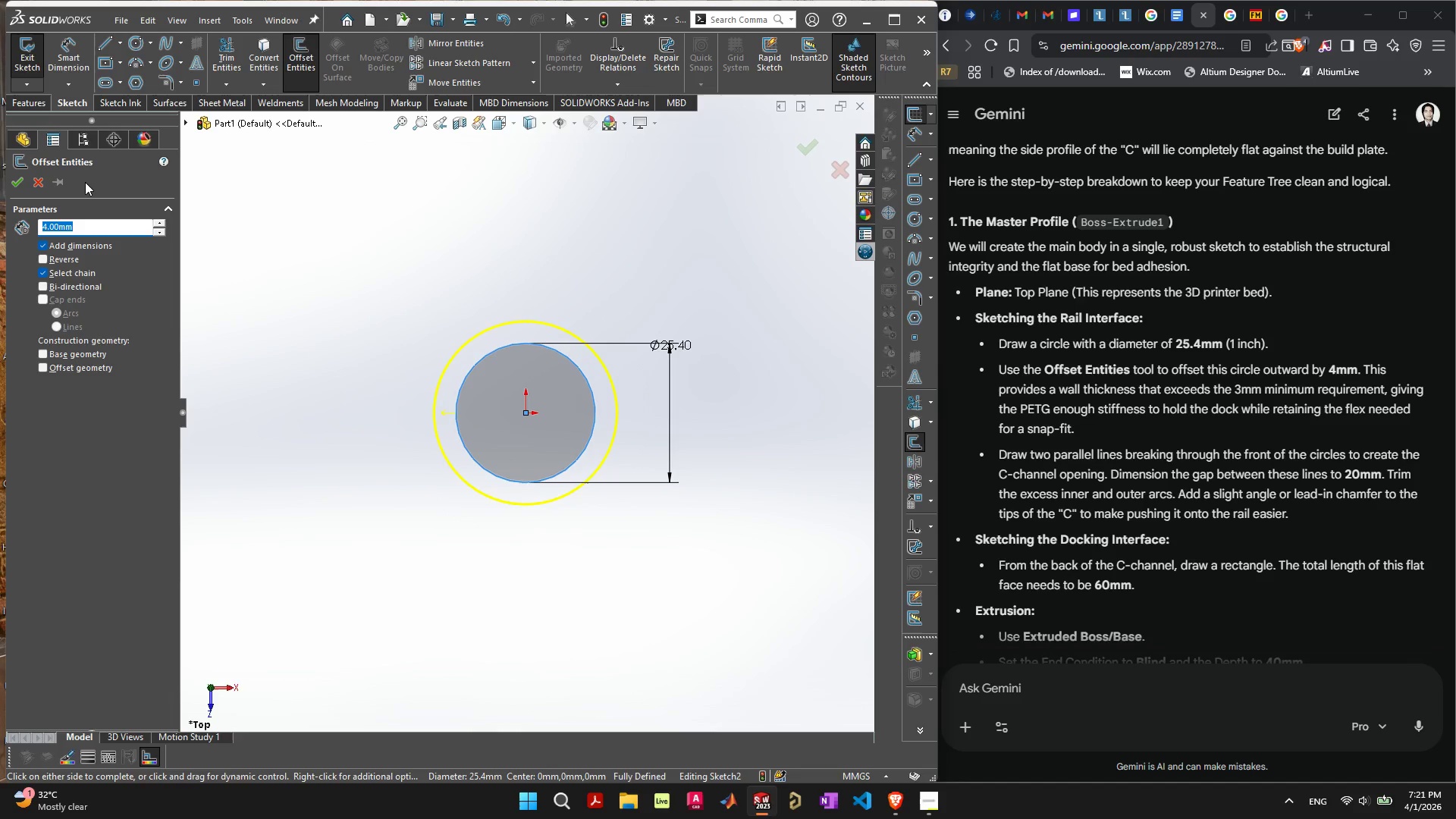 
key(Enter)
 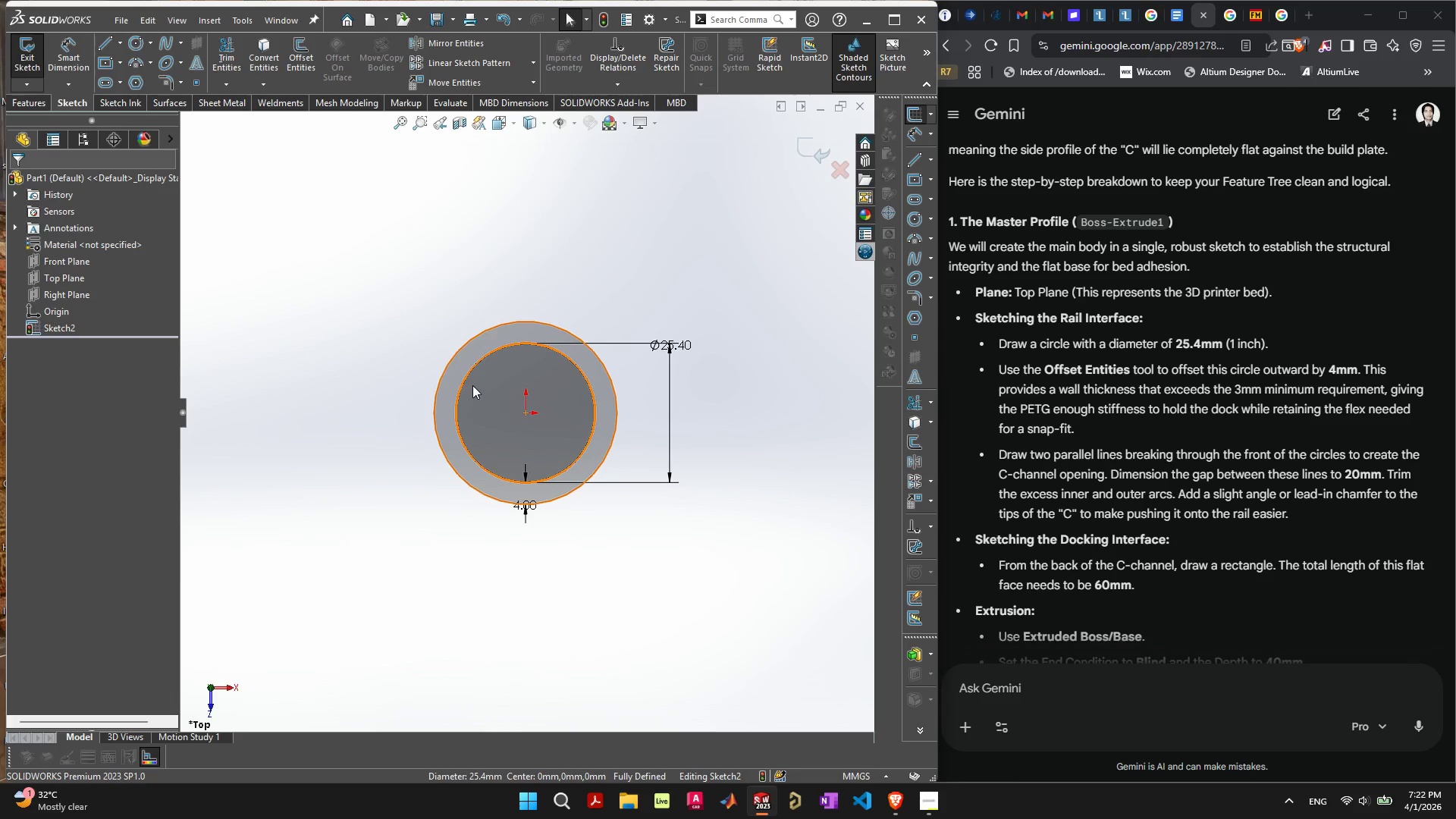 
wait(33.73)
 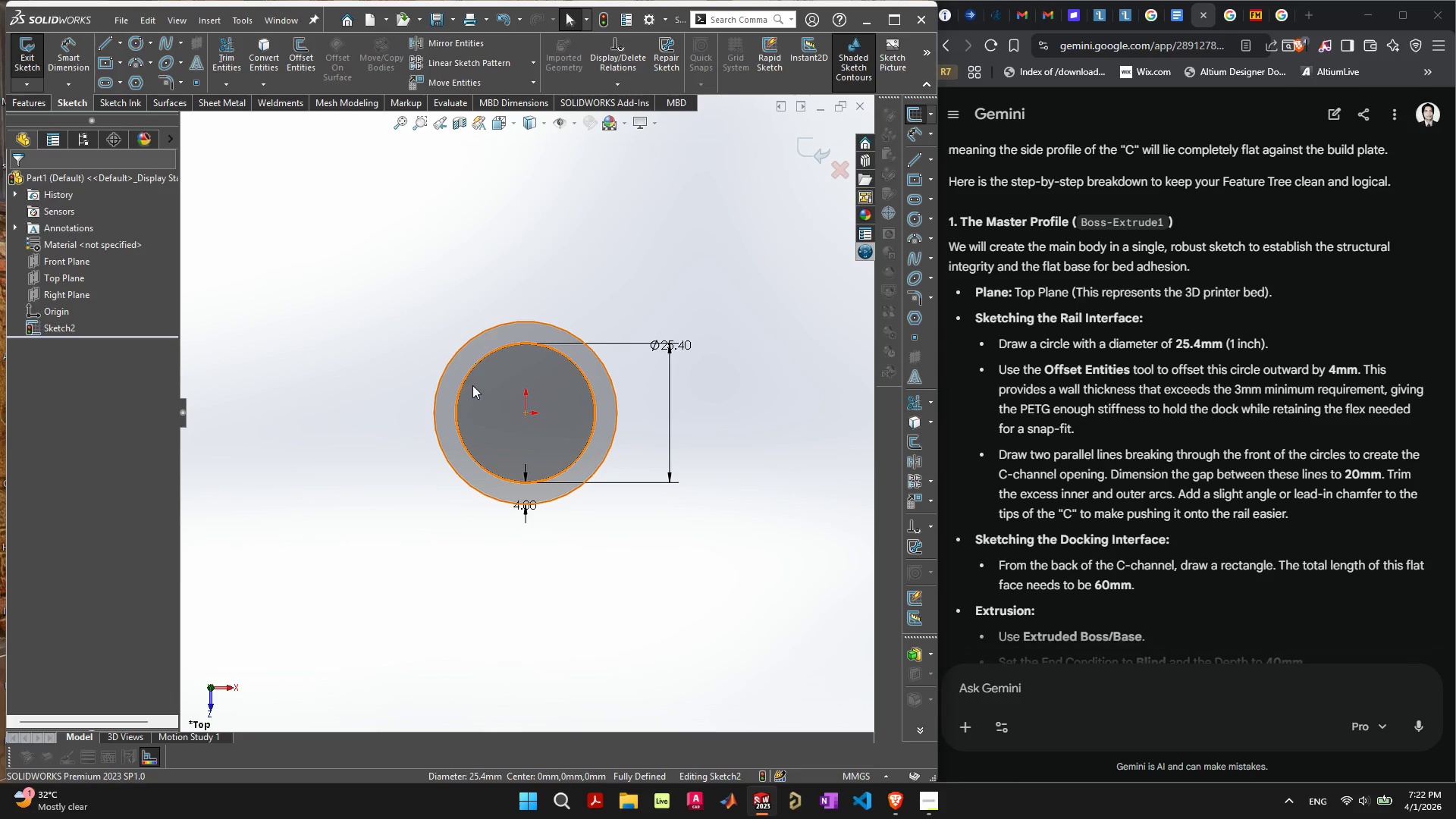 
hold_key(key=ControlLeft, duration=1.52)
left_click_drag(start_coordinate=[505, 307], to_coordinate=[507, 410])
 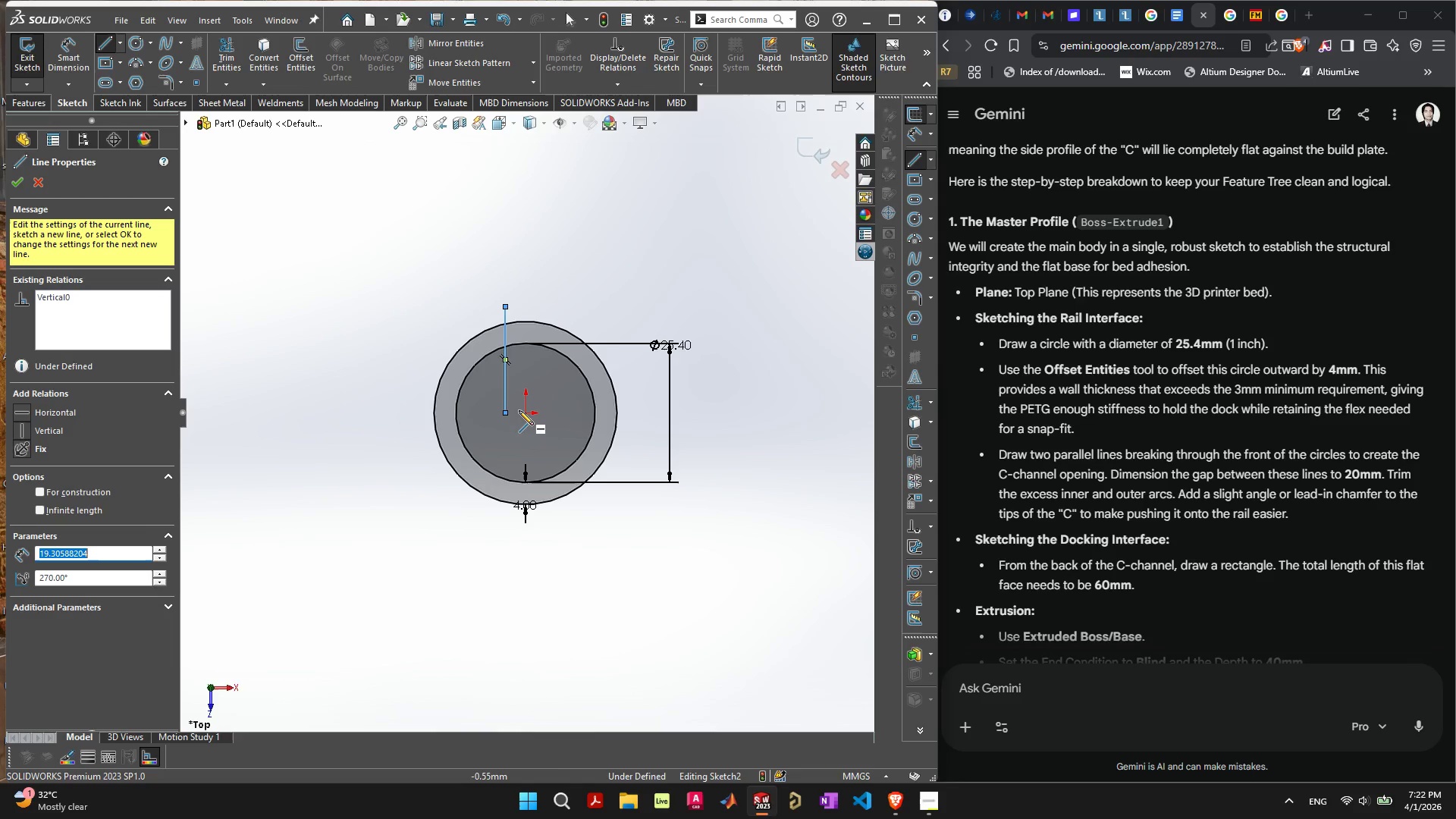 
hold_key(key=ControlLeft, duration=1.5)
 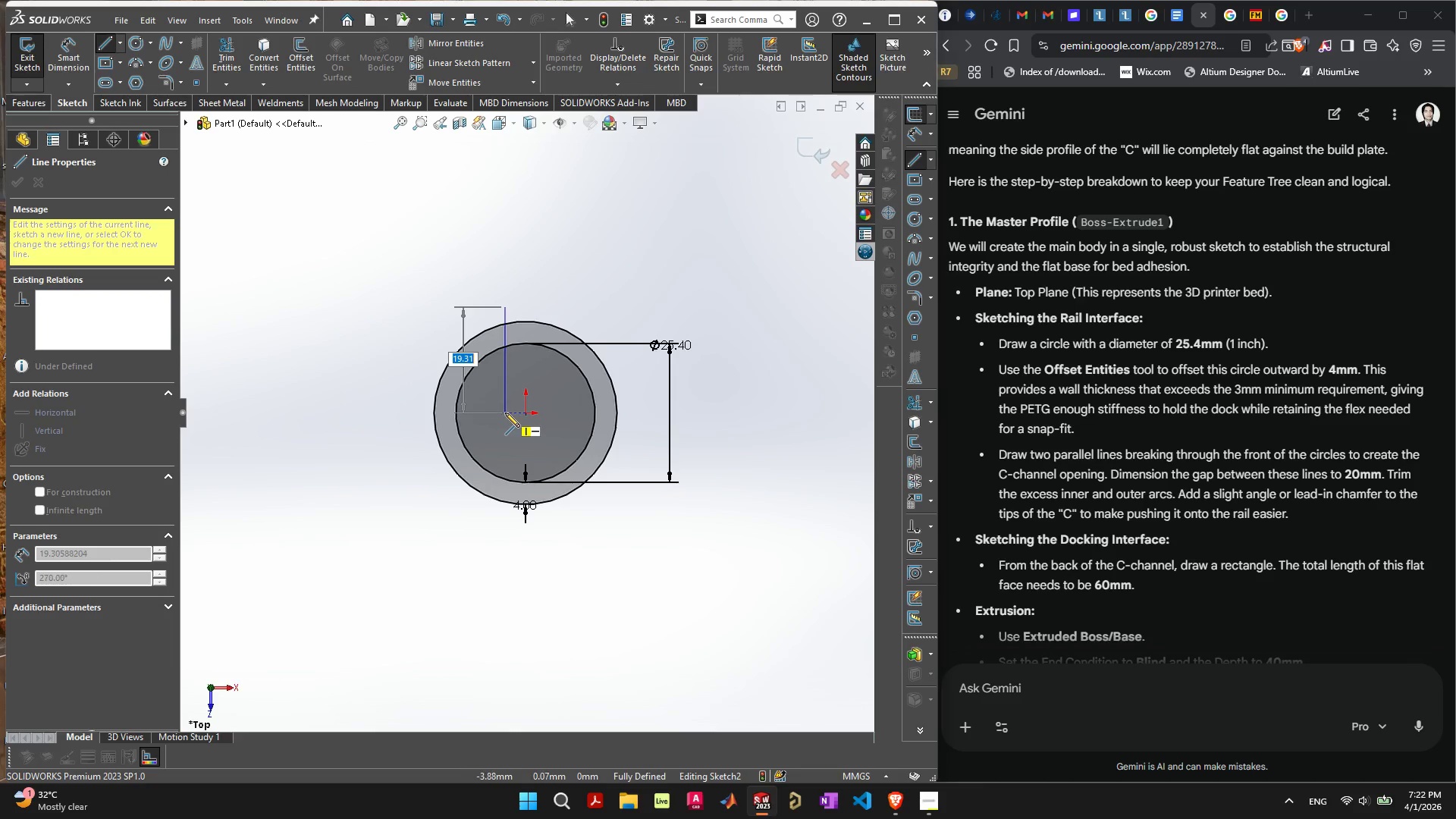 
key(Control+ControlLeft)
 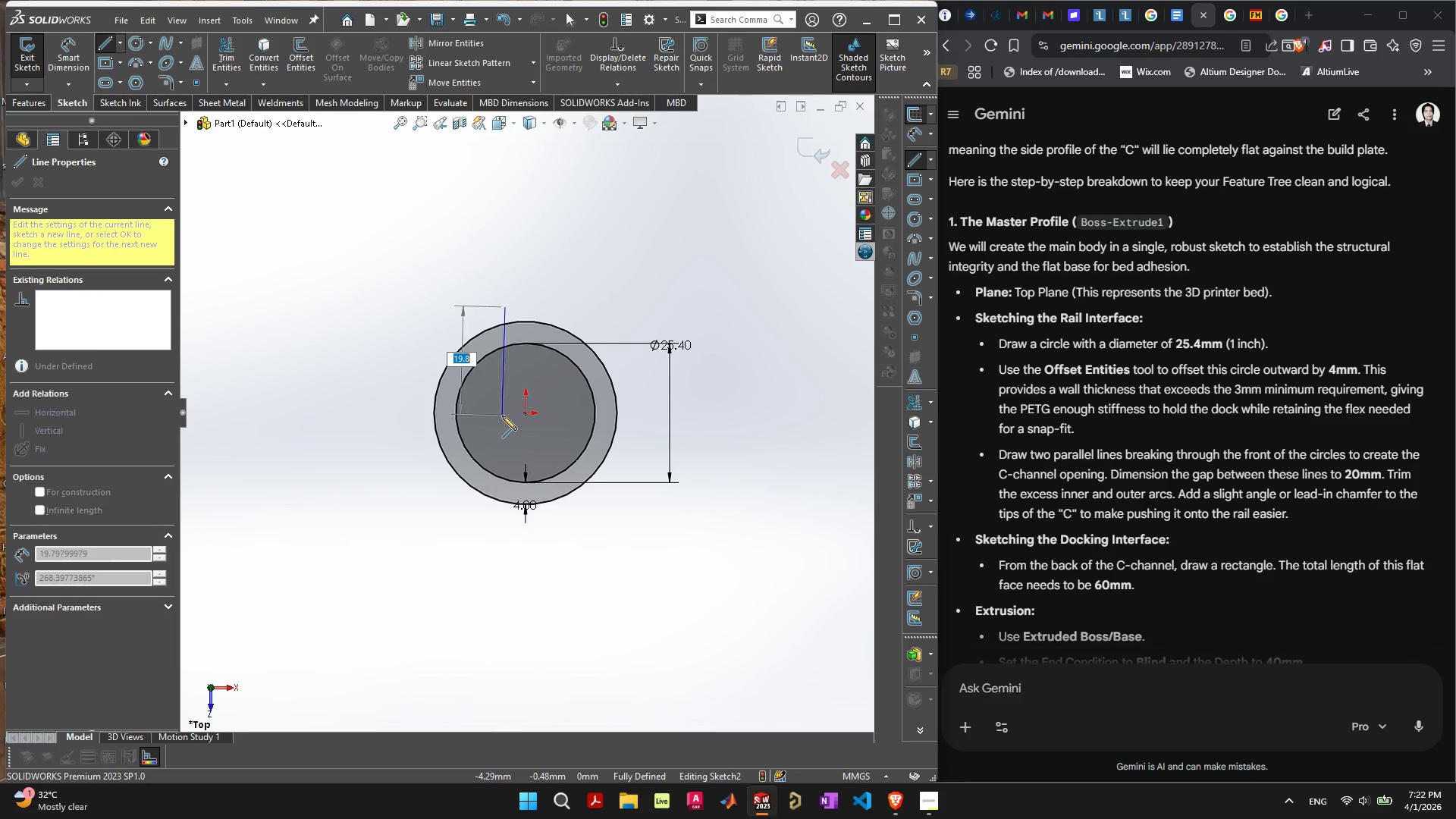 
key(Control+ControlLeft)
 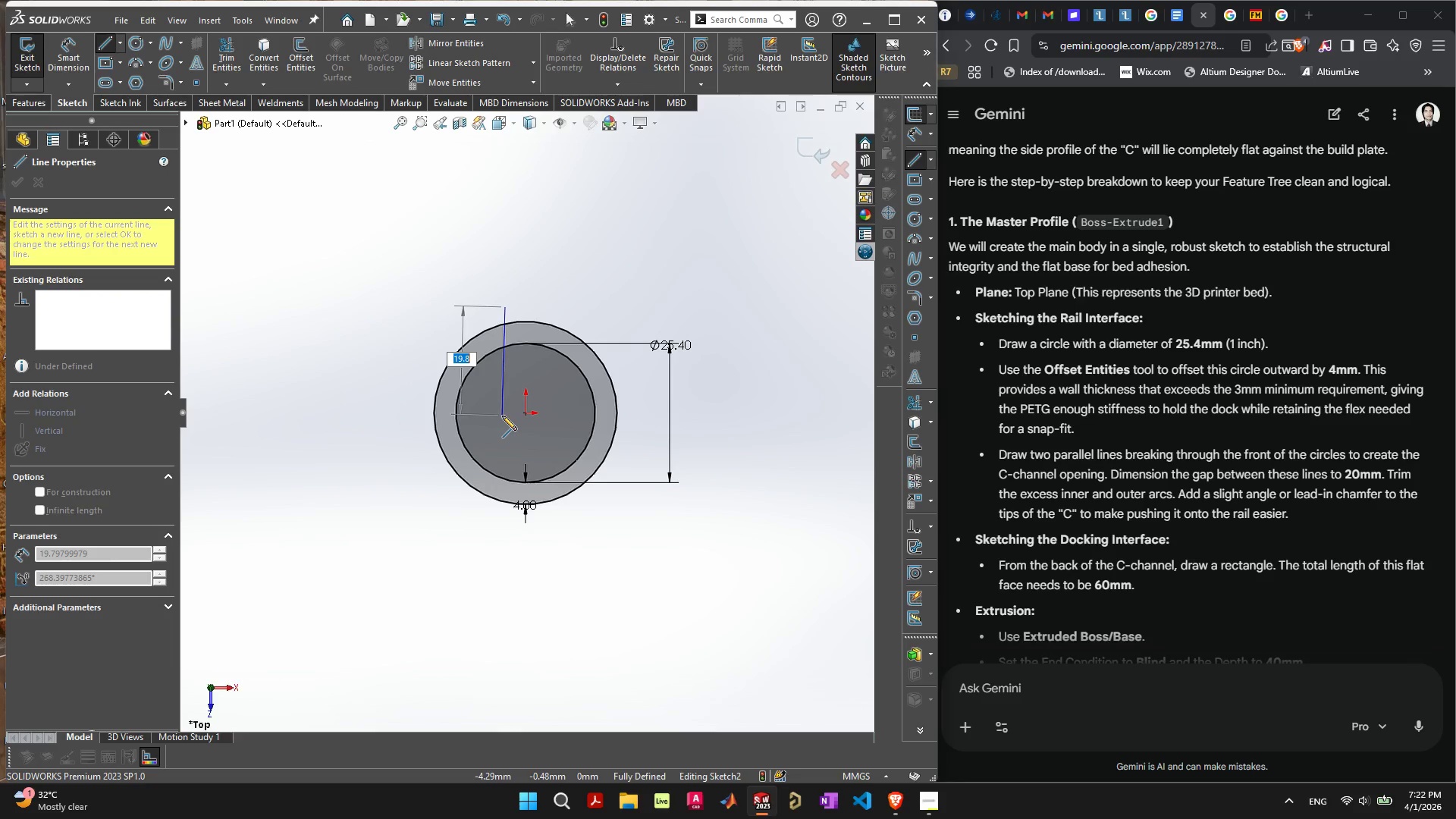 
key(Control+ControlLeft)
 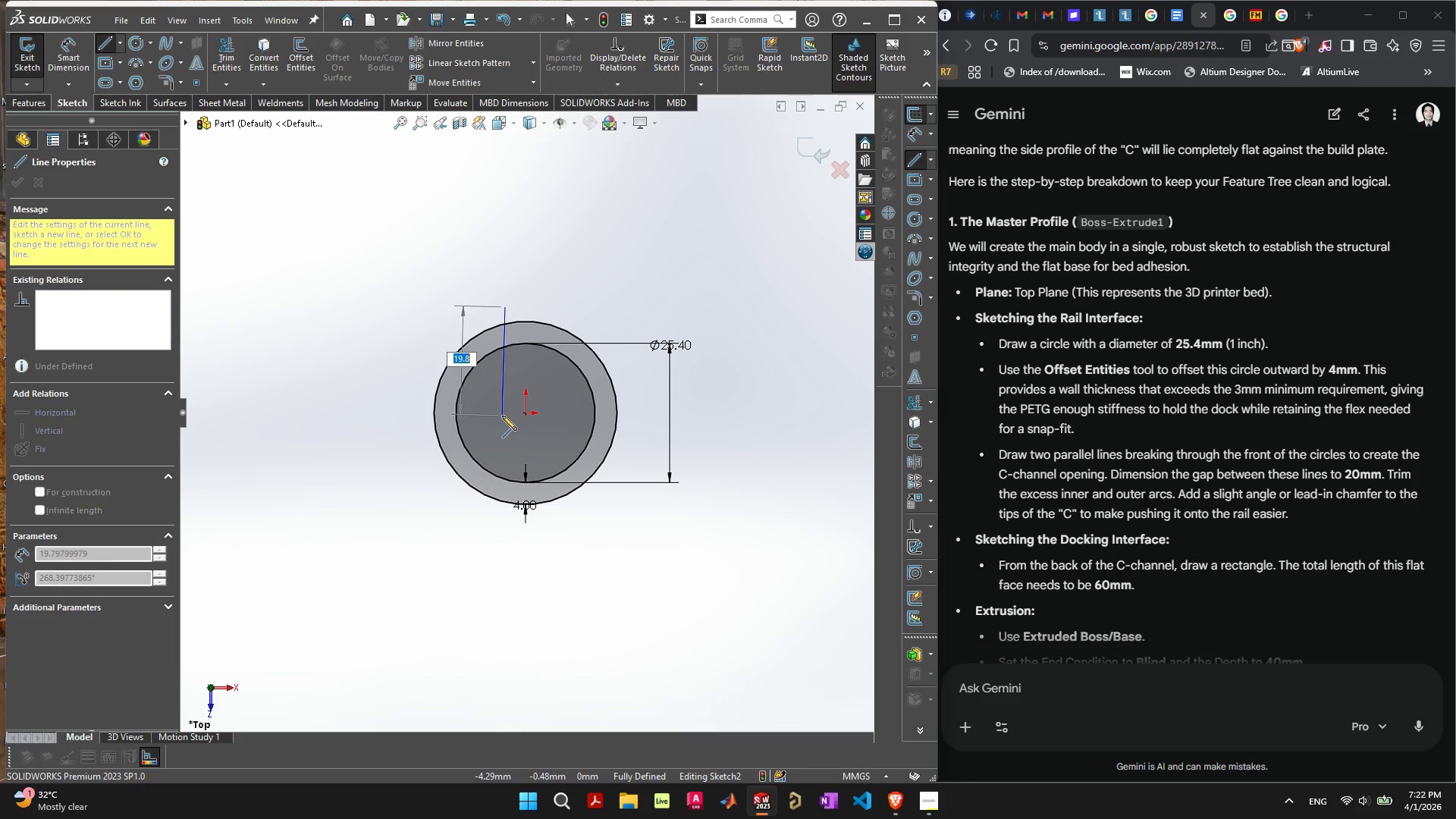 
key(Control+ControlLeft)
 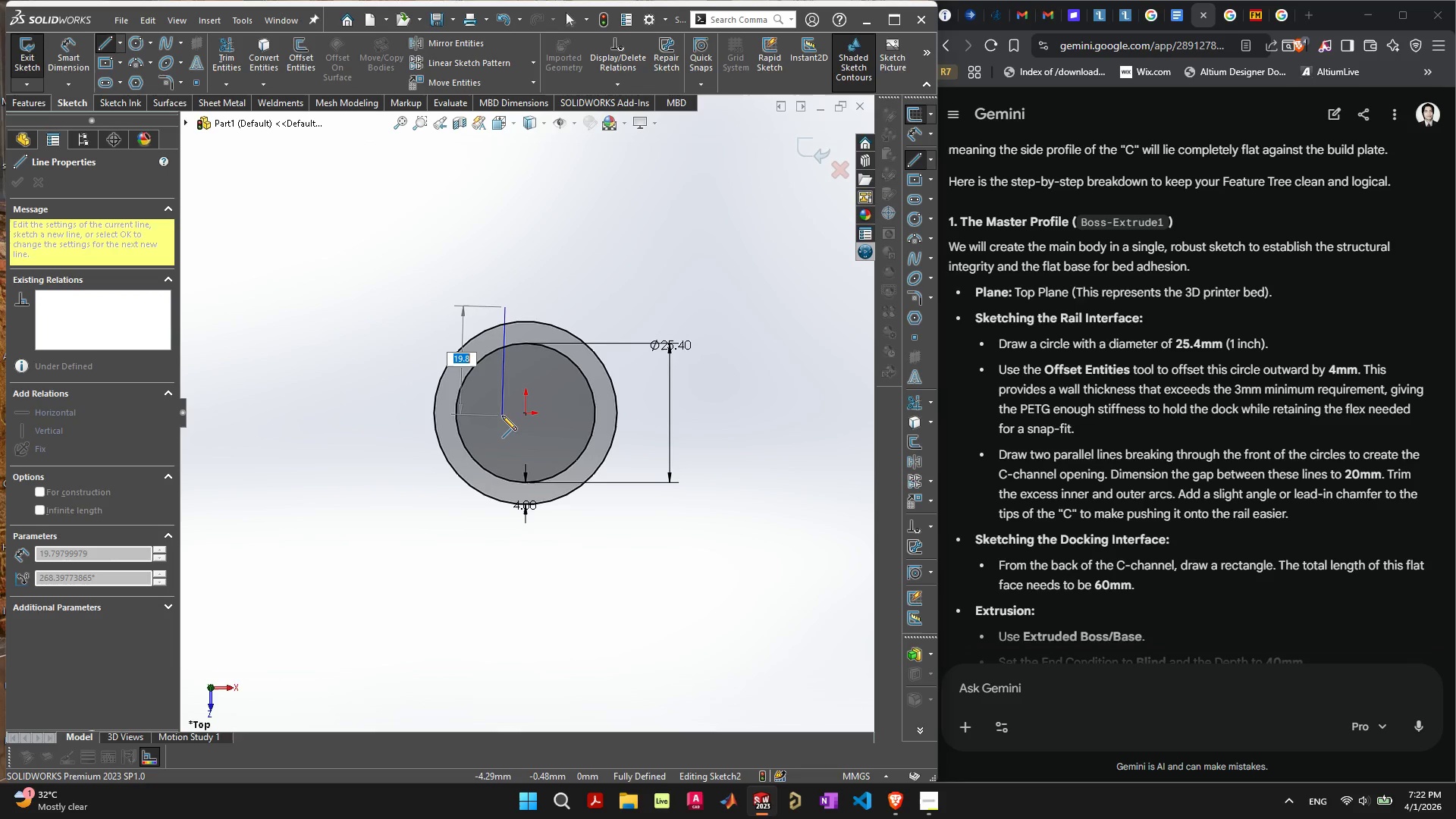 
key(Control+ControlLeft)
 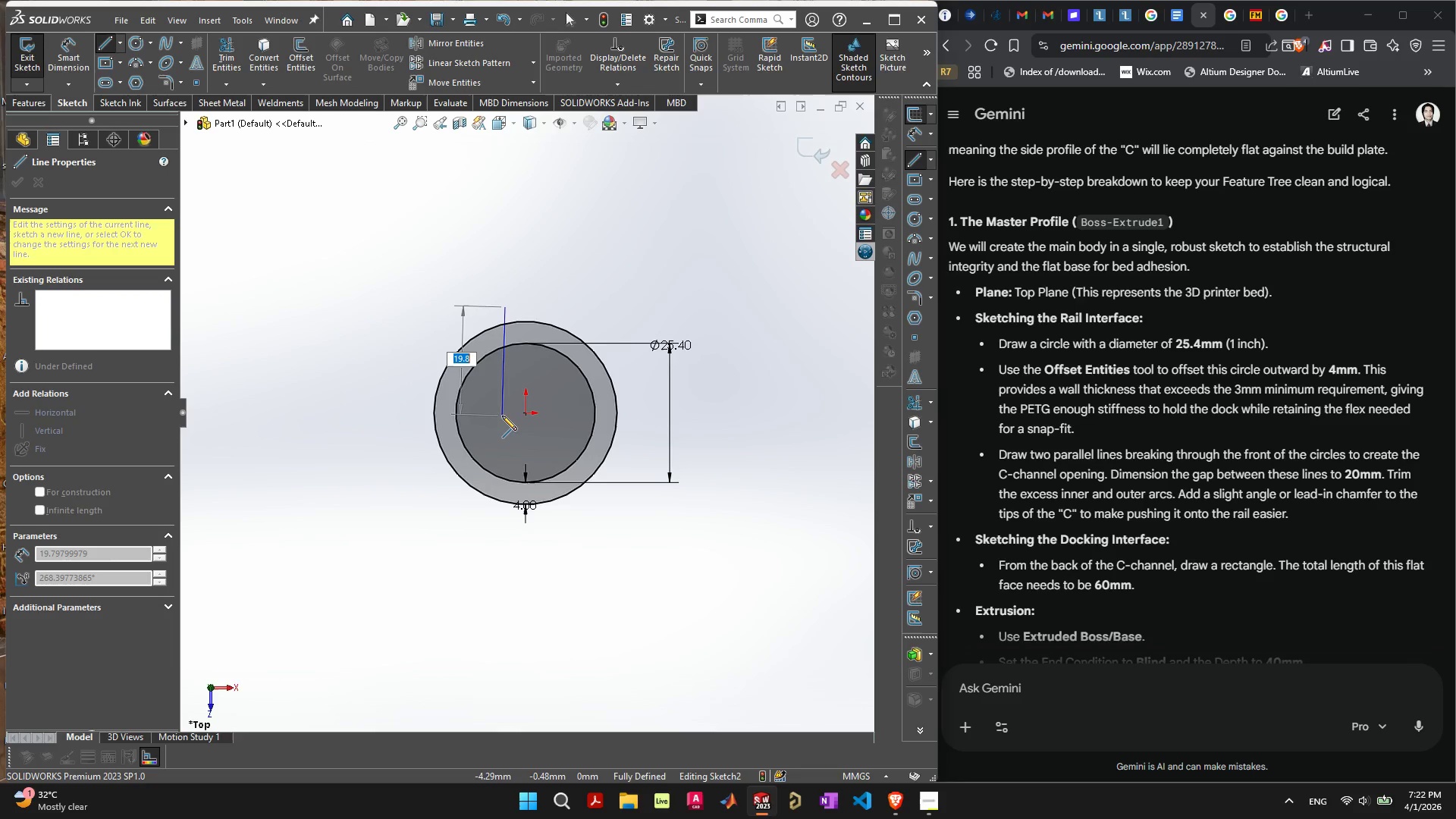 
key(Control+ControlLeft)
 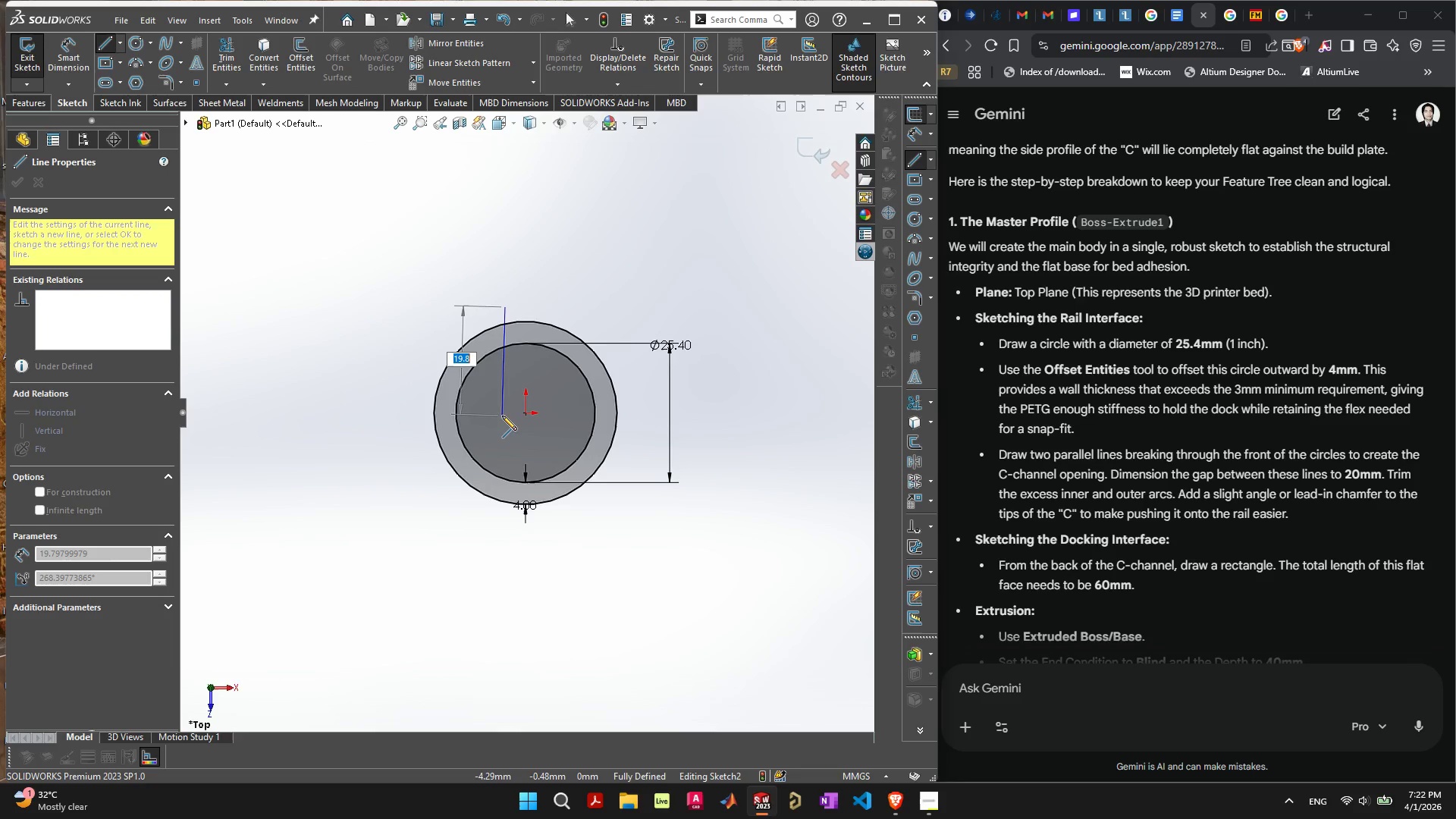 
key(Control+ControlLeft)
 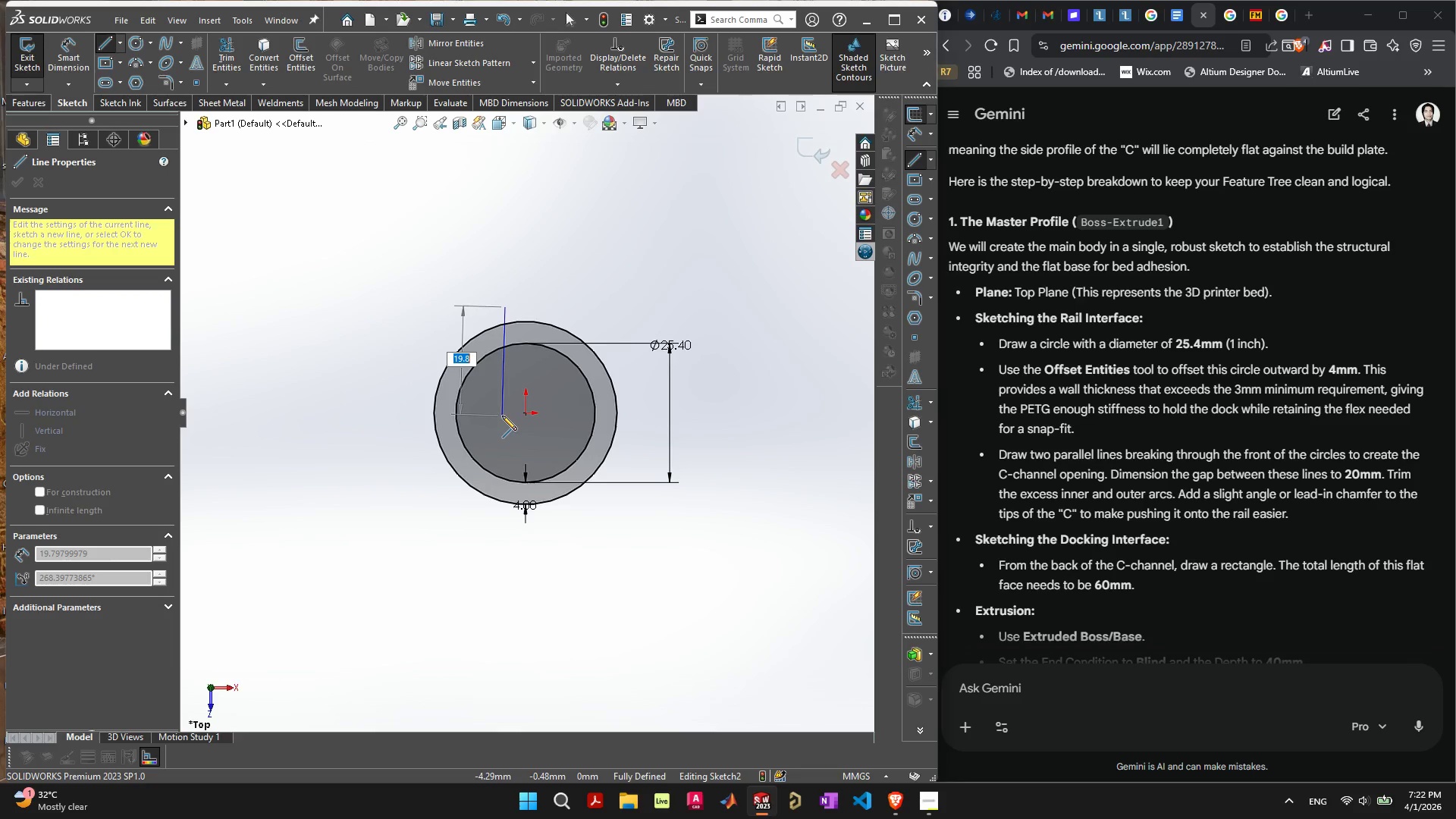 
key(Control+ControlLeft)
 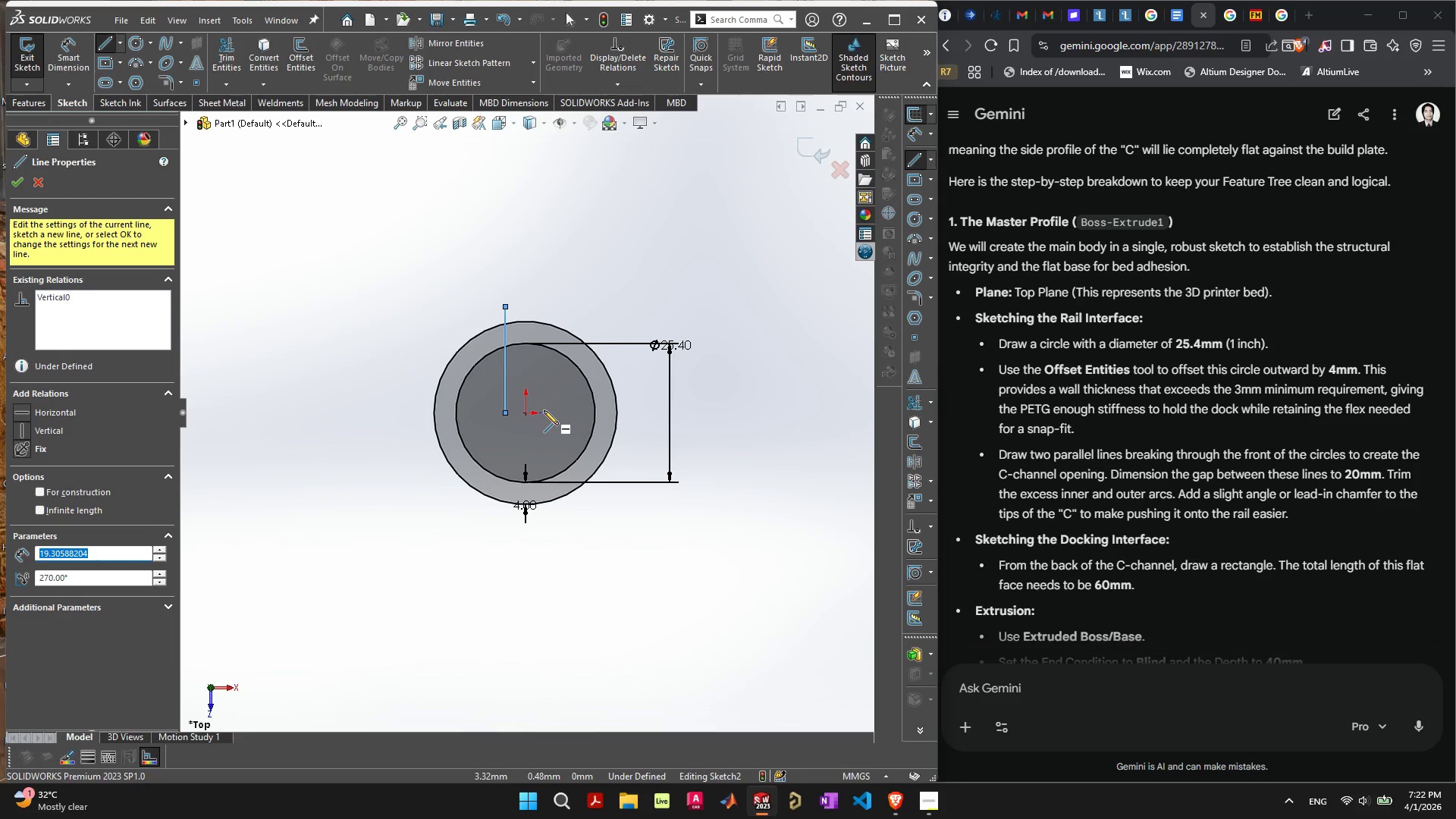 
left_click([551, 411])
 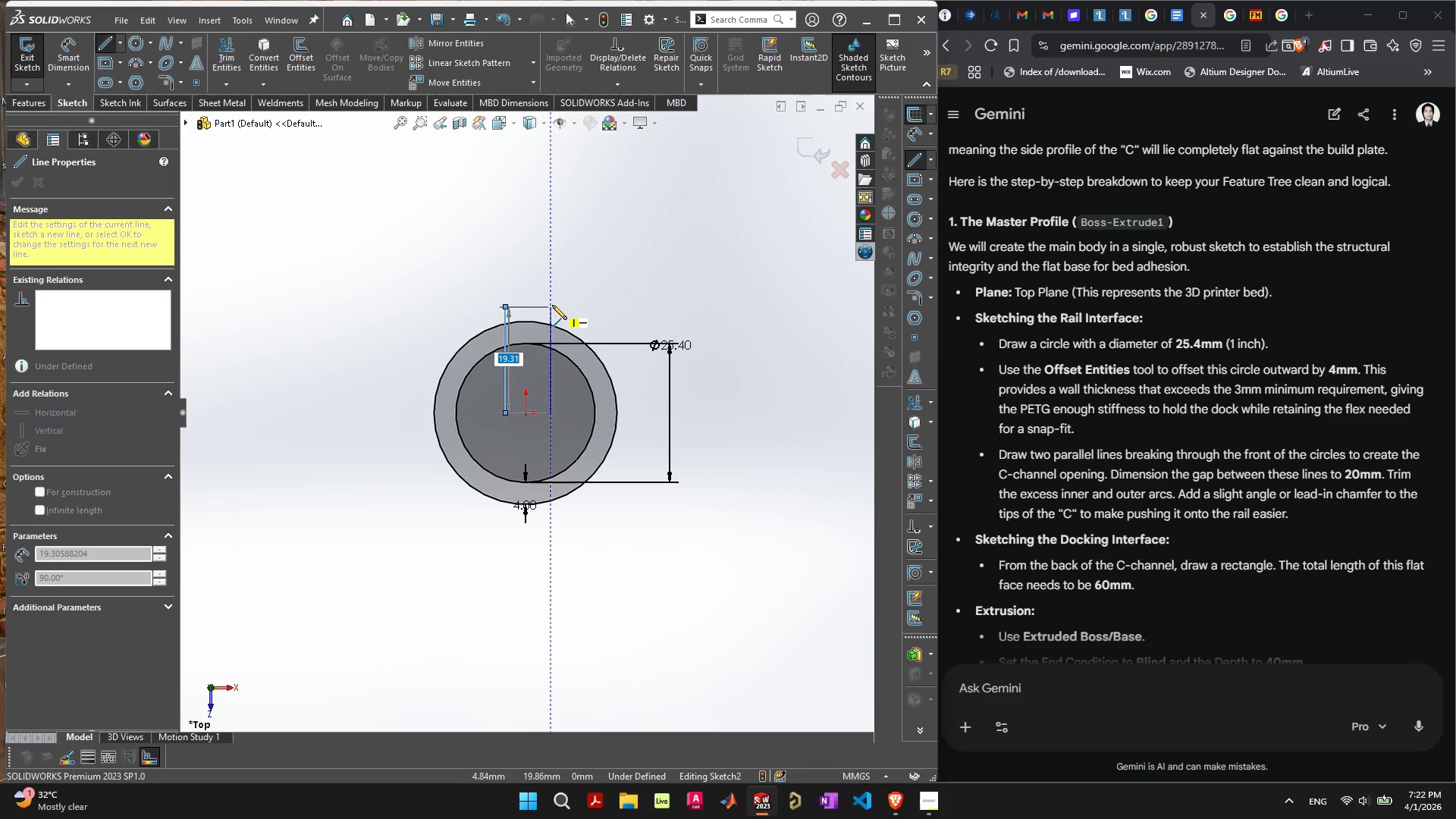 
left_click([553, 306])
 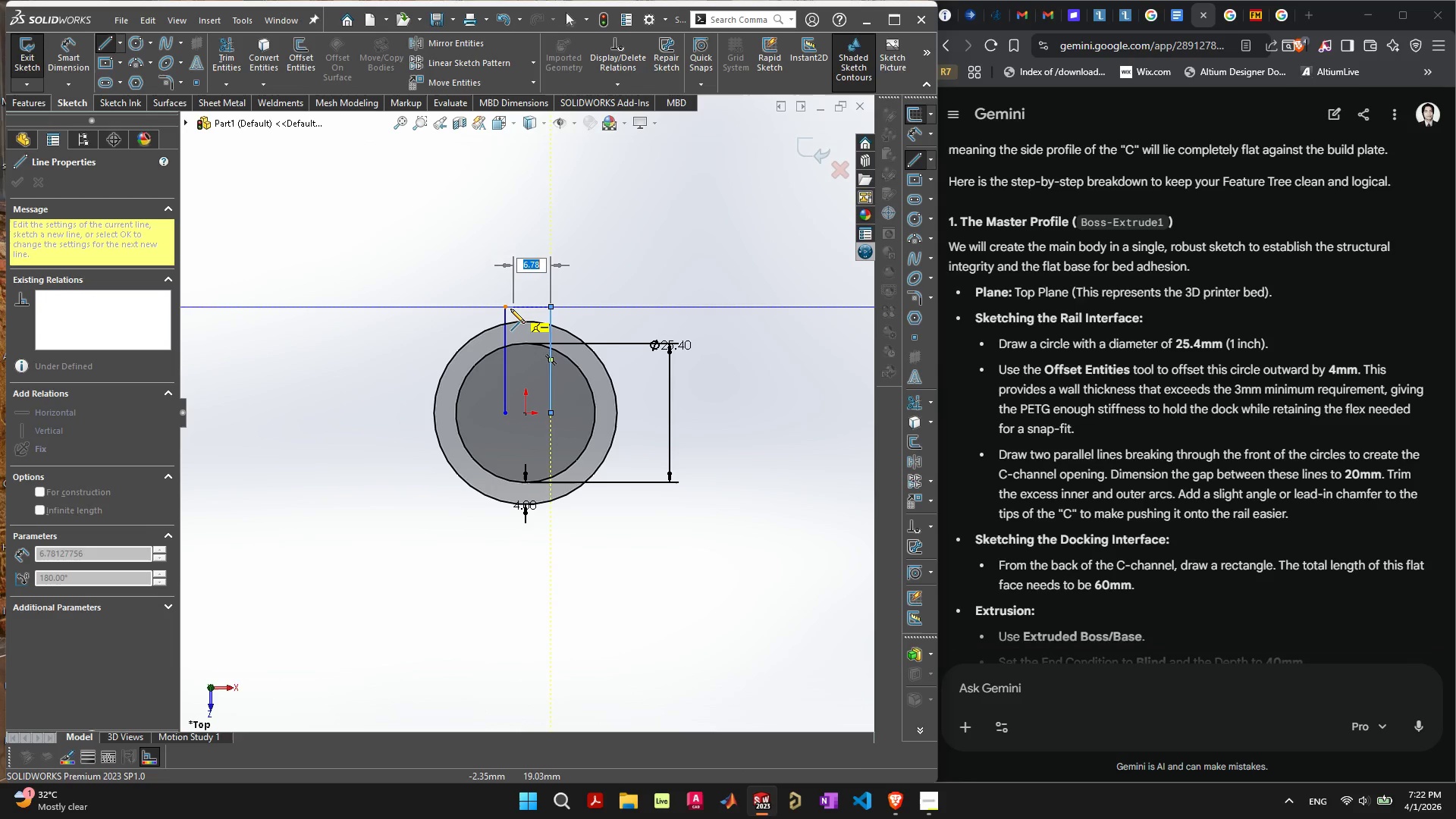 
left_click([506, 305])
 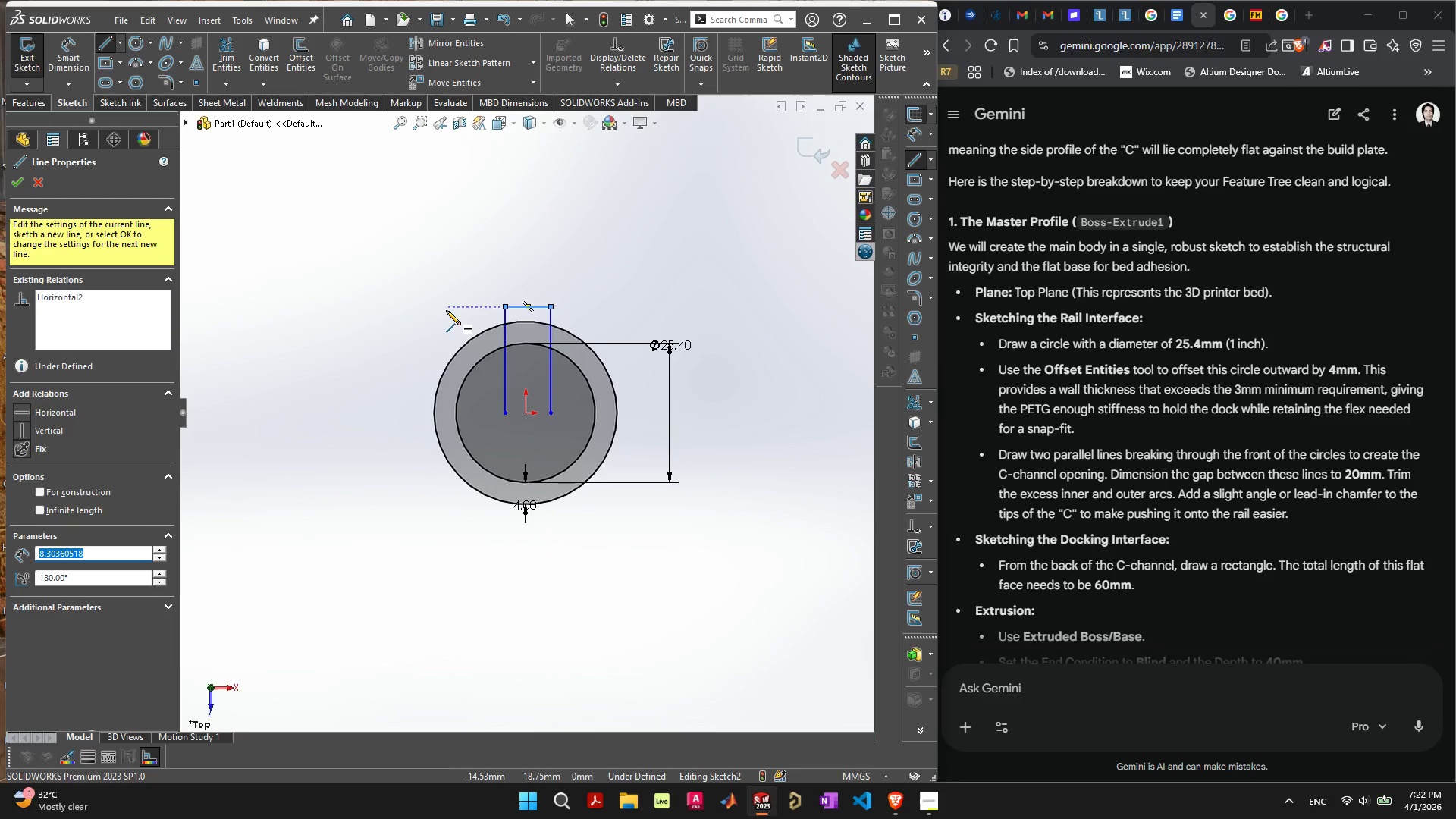 
key(Escape)
 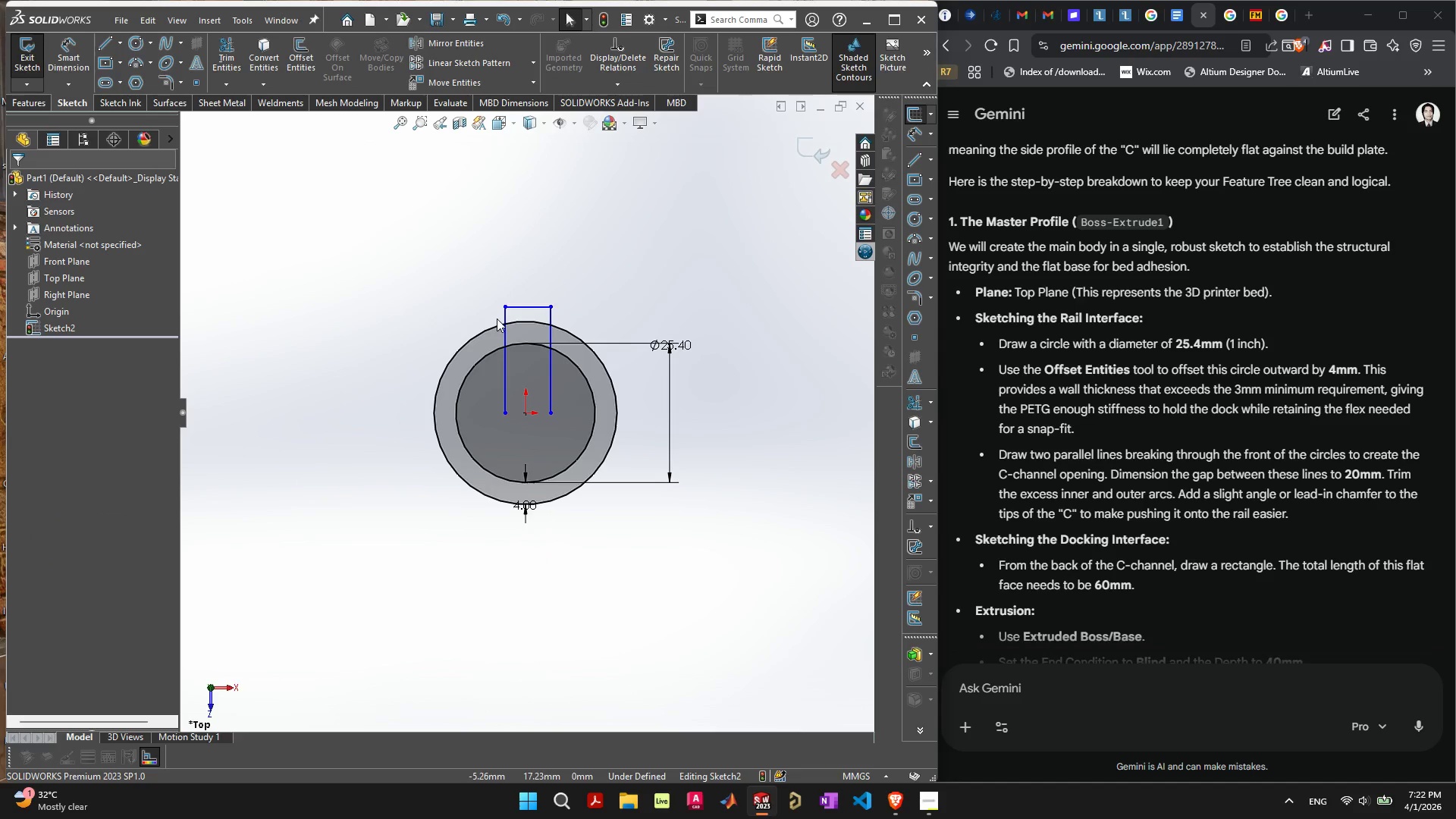 
left_click([504, 326])
 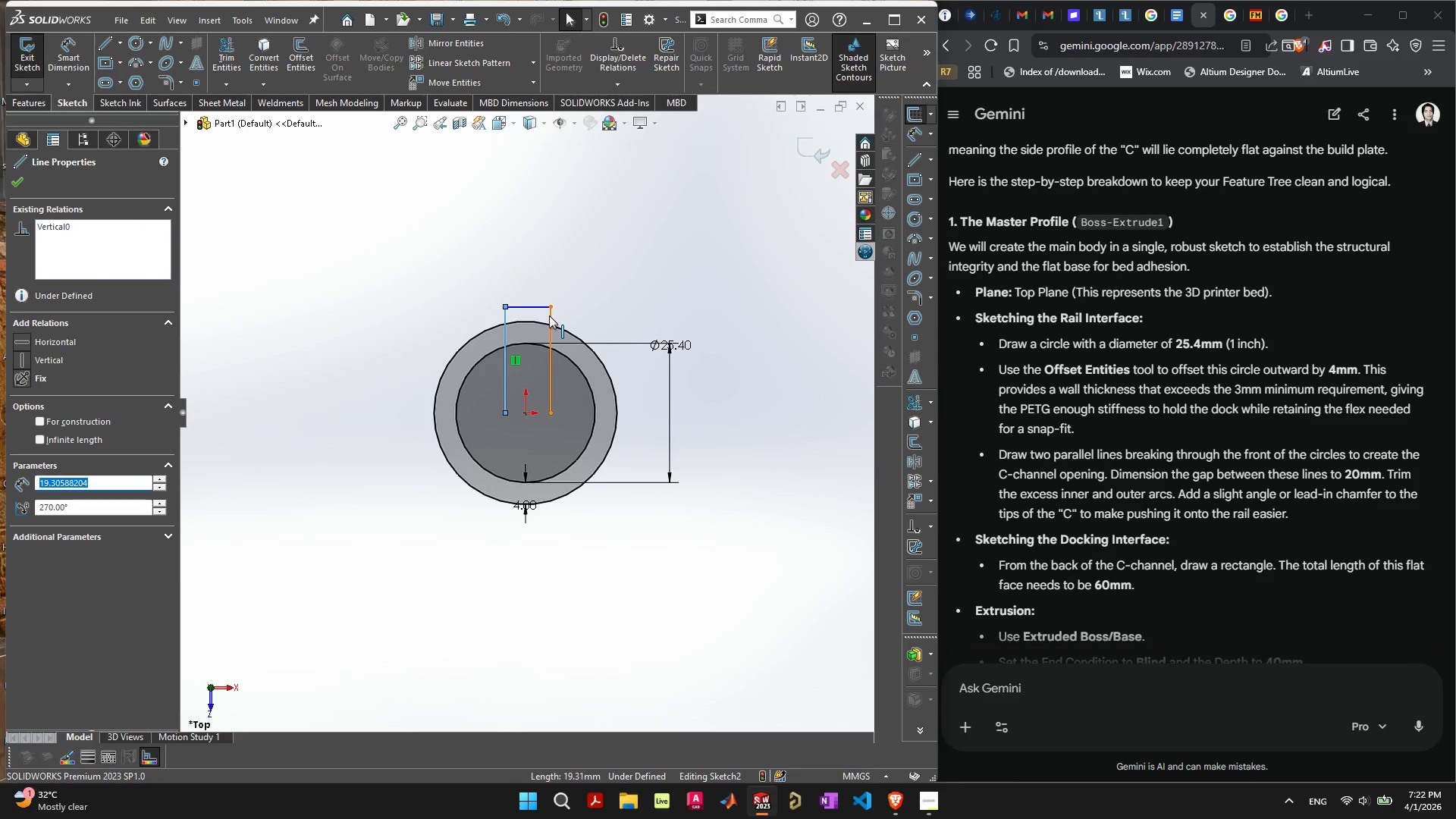 
left_click([602, 281])
 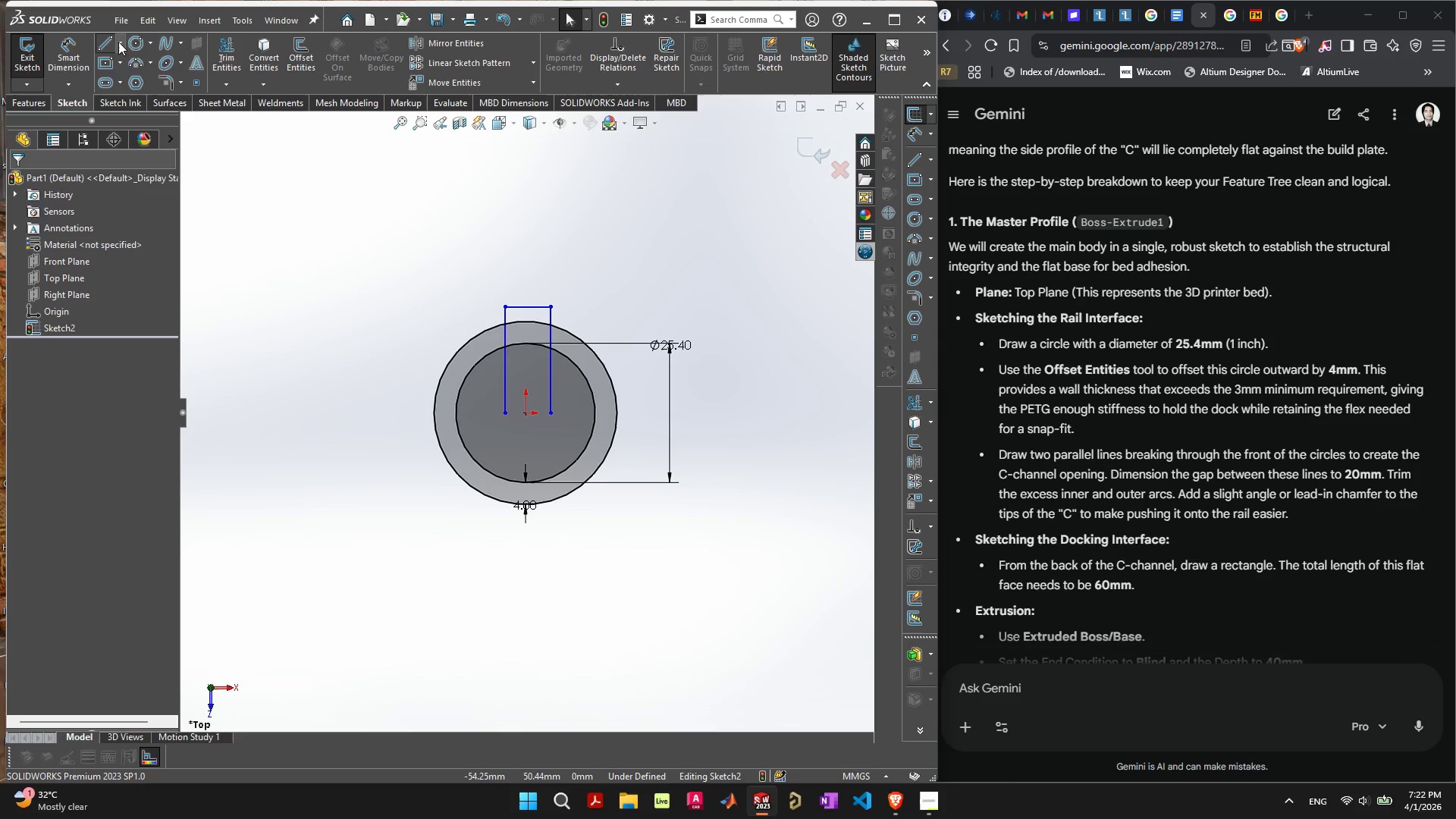 
scroll: coordinate [543, 499], scroll_direction: none, amount: 0.0
 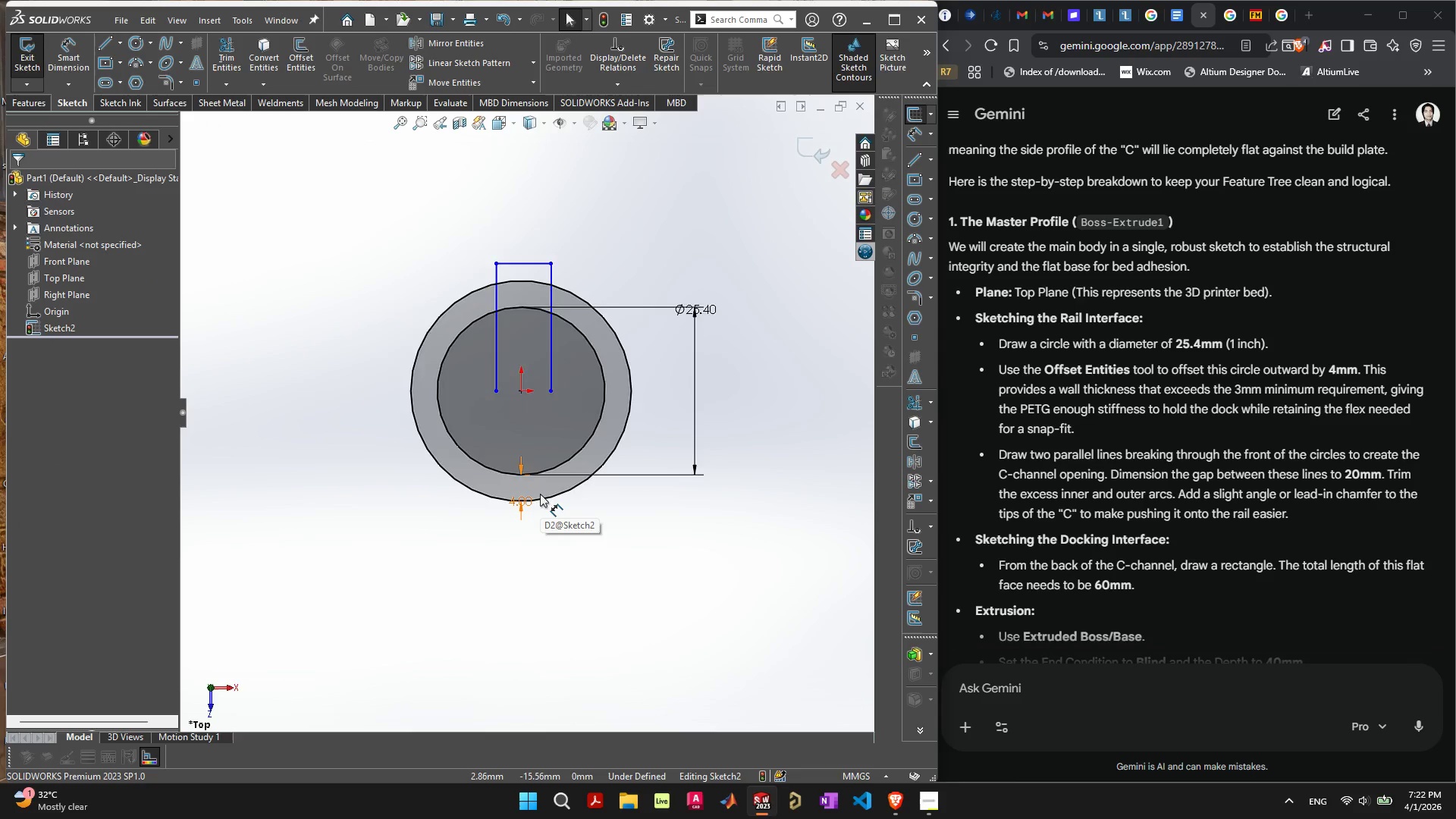 
scroll: coordinate [540, 494], scroll_direction: up, amount: 1.0
 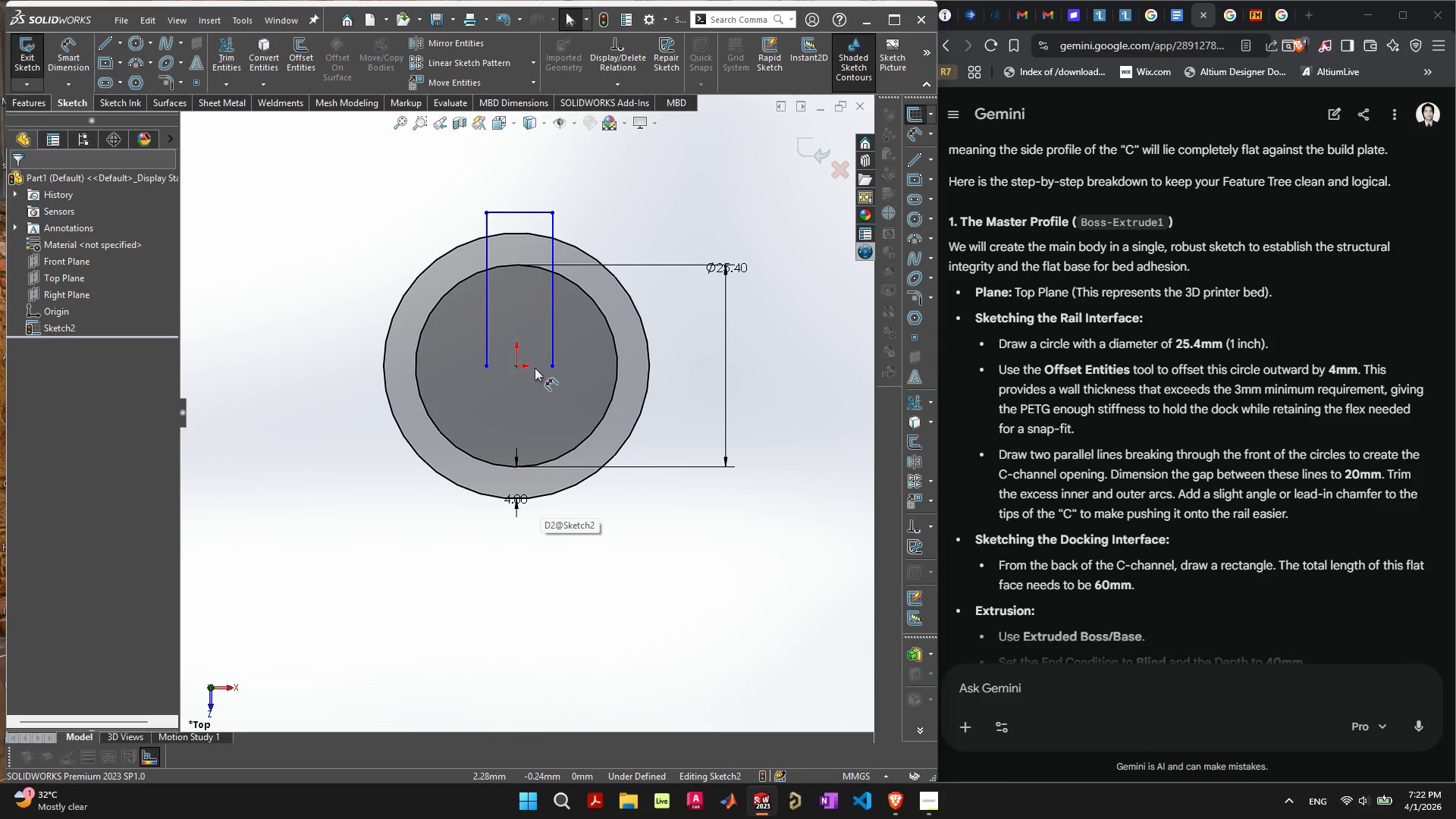 
hold_key(key=ControlLeft, duration=0.89)
 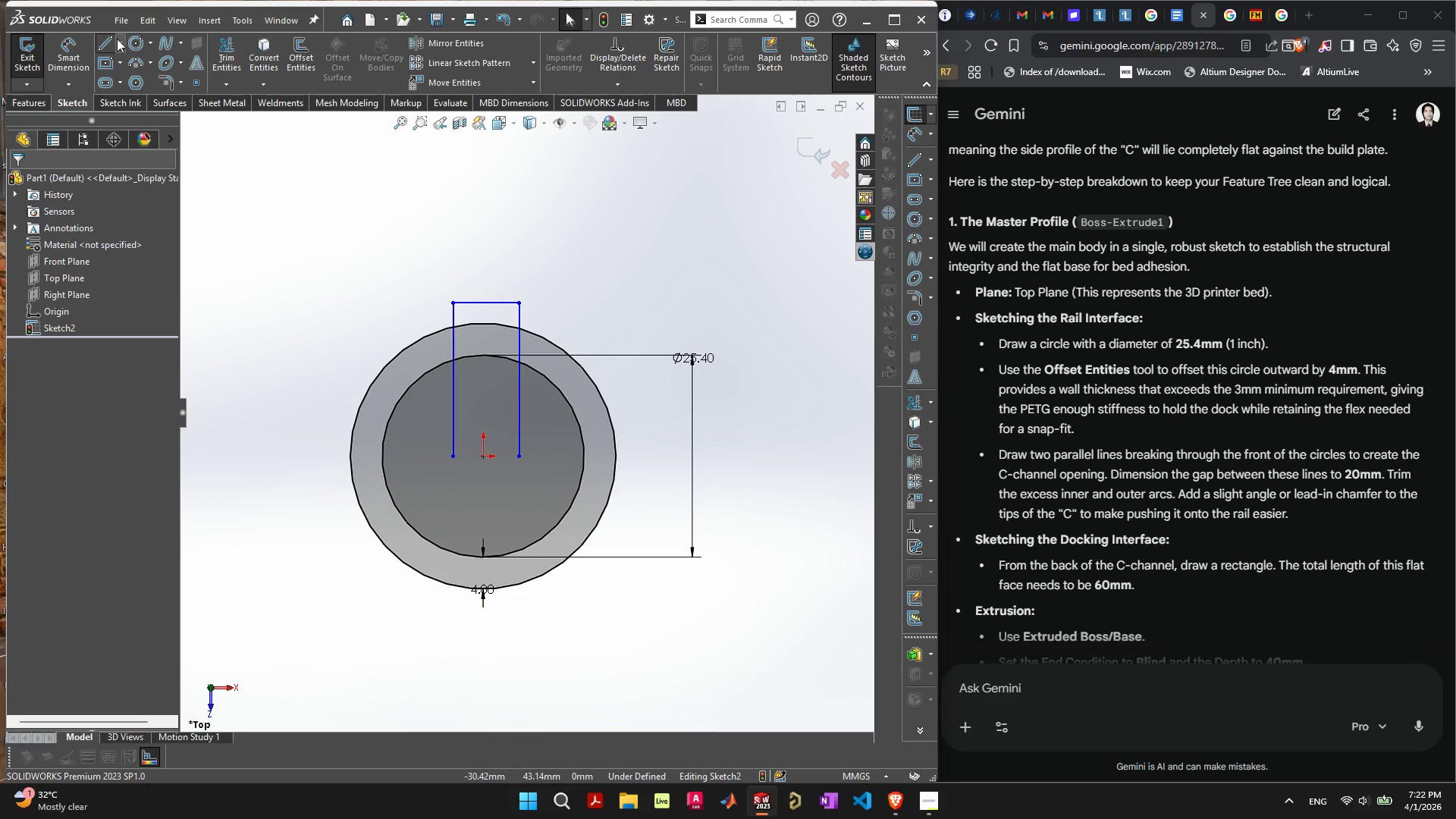 
left_click([117, 38])
 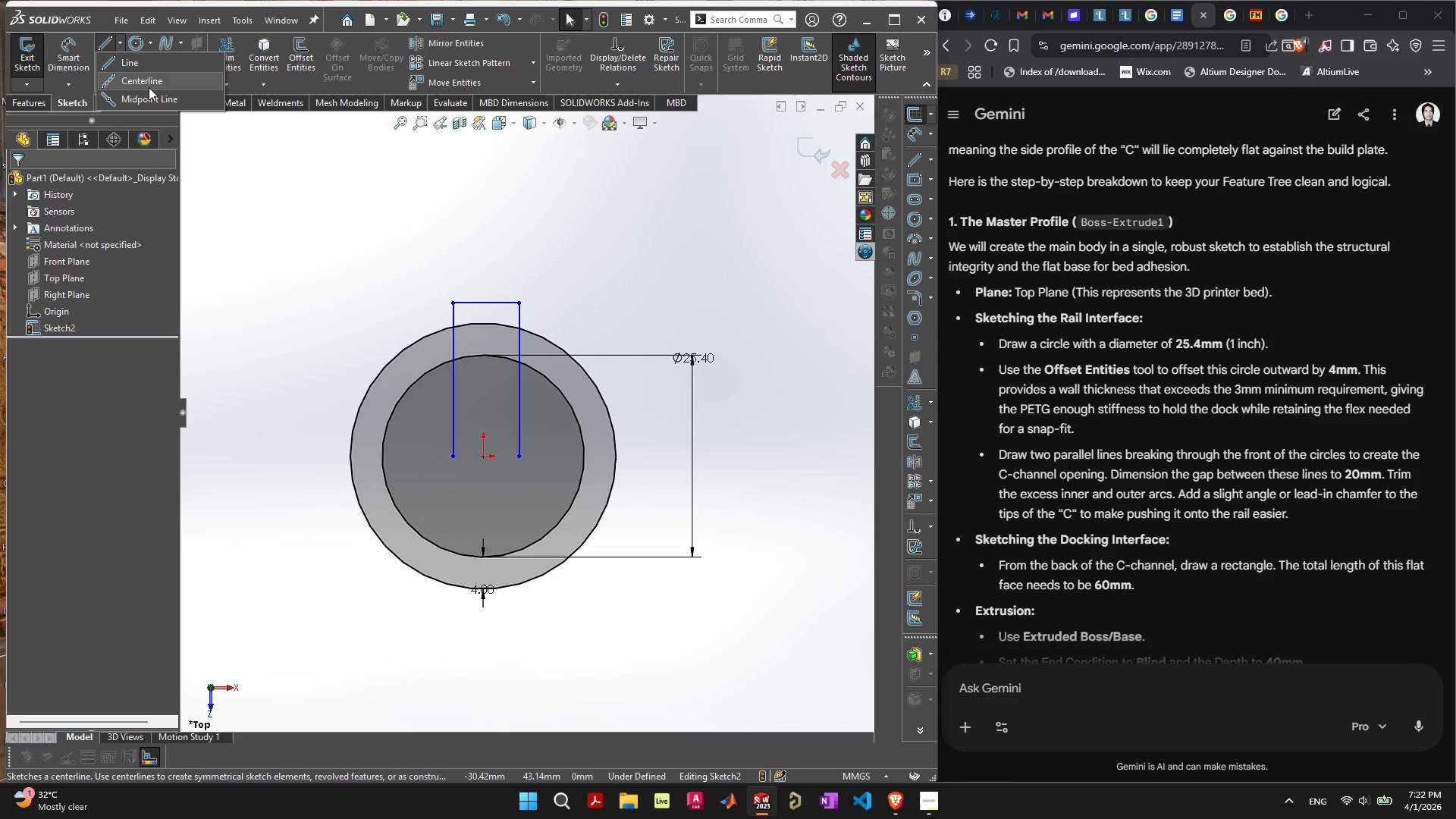 
left_click([149, 86])
 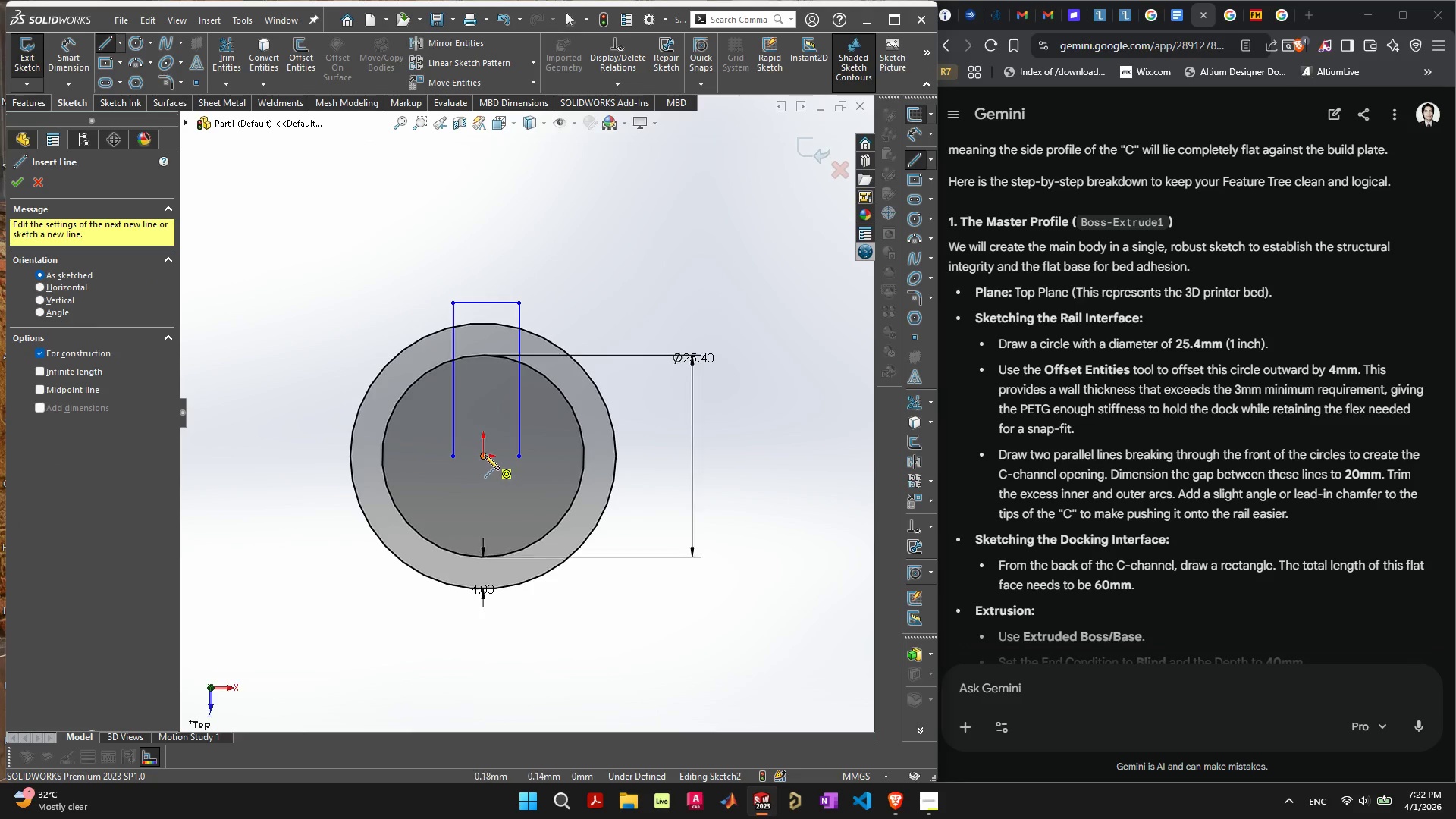 
left_click([485, 455])
 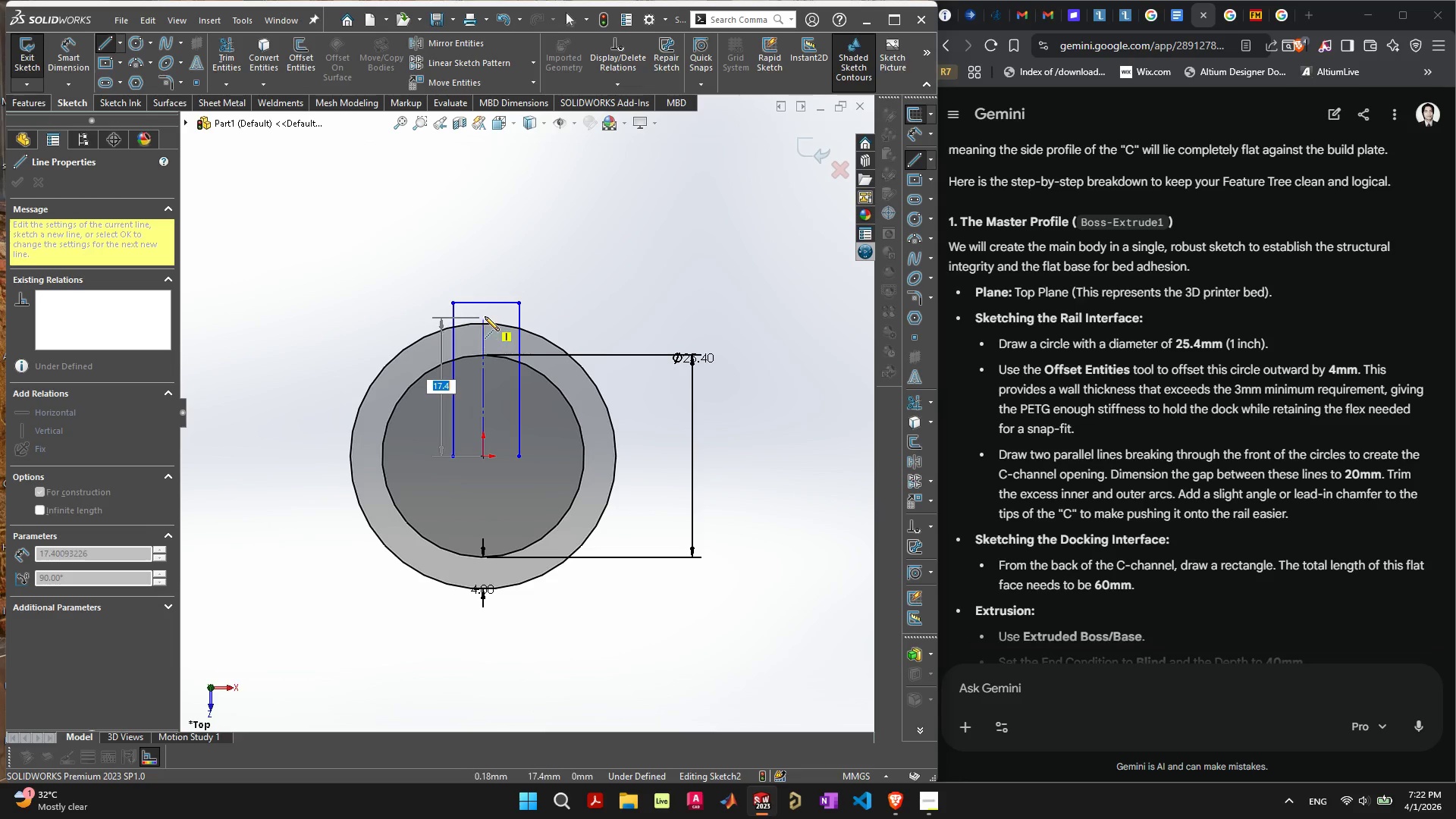 
left_click([485, 312])
 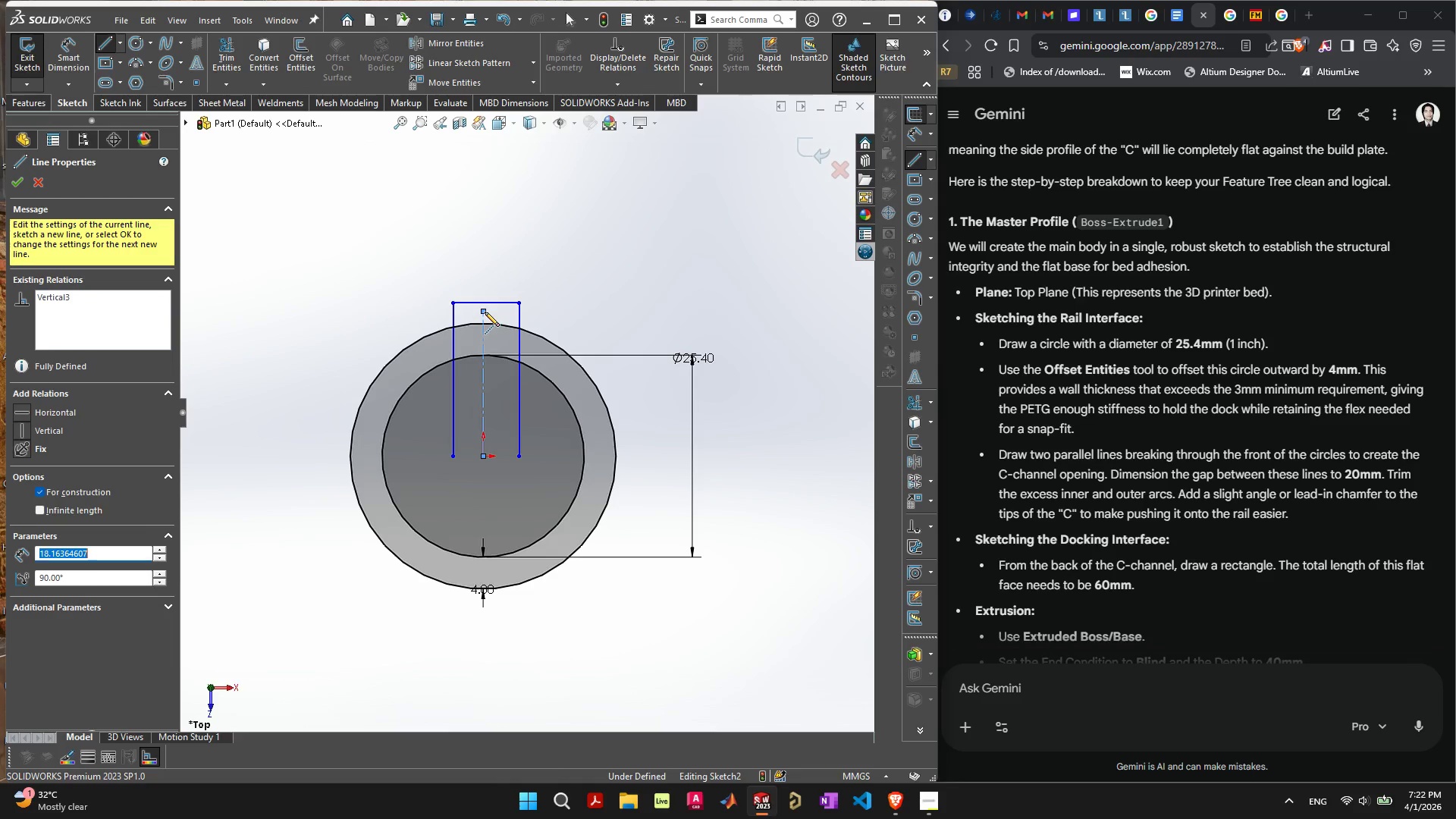 
key(Escape)
 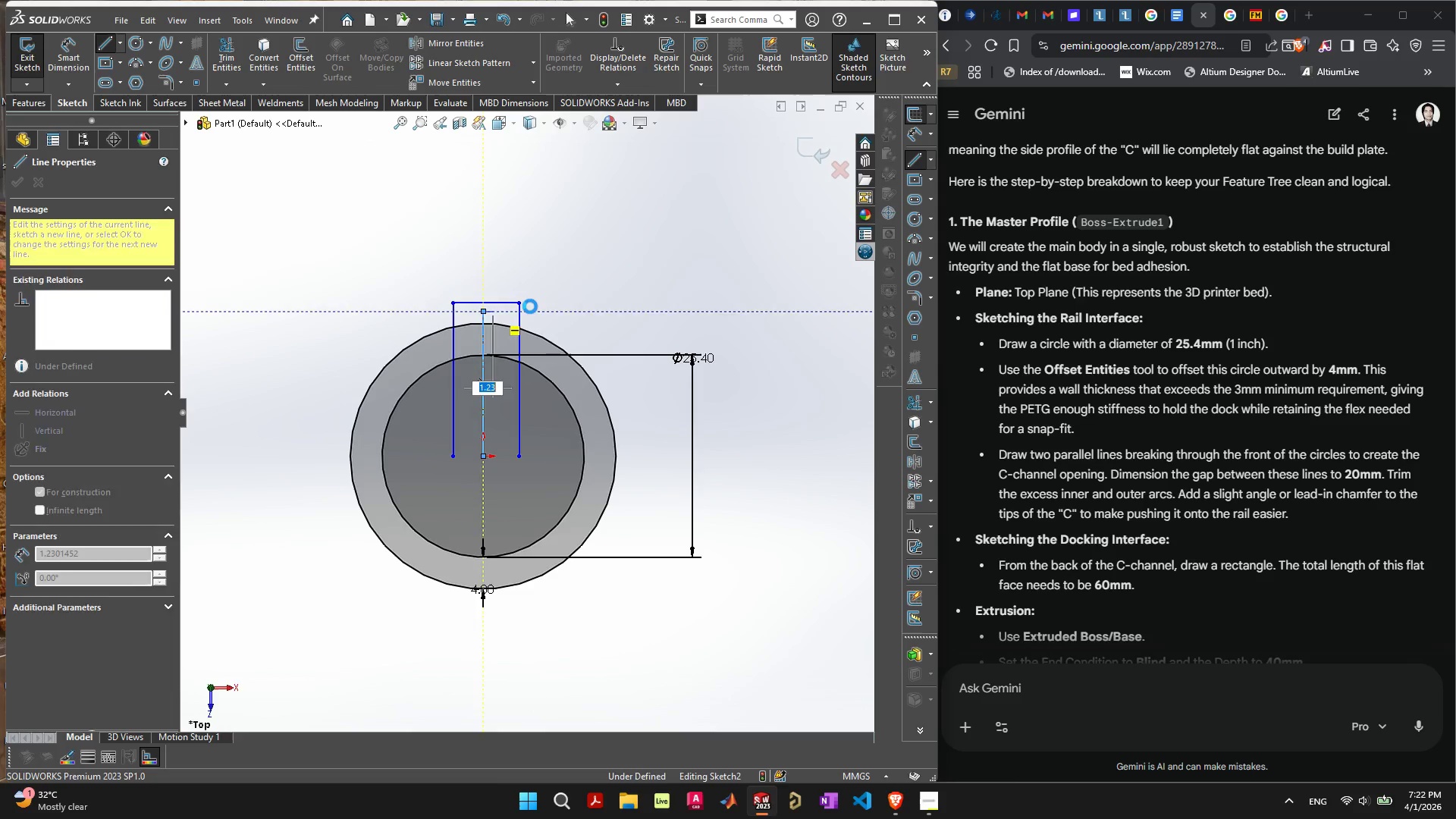 
key(Escape)
 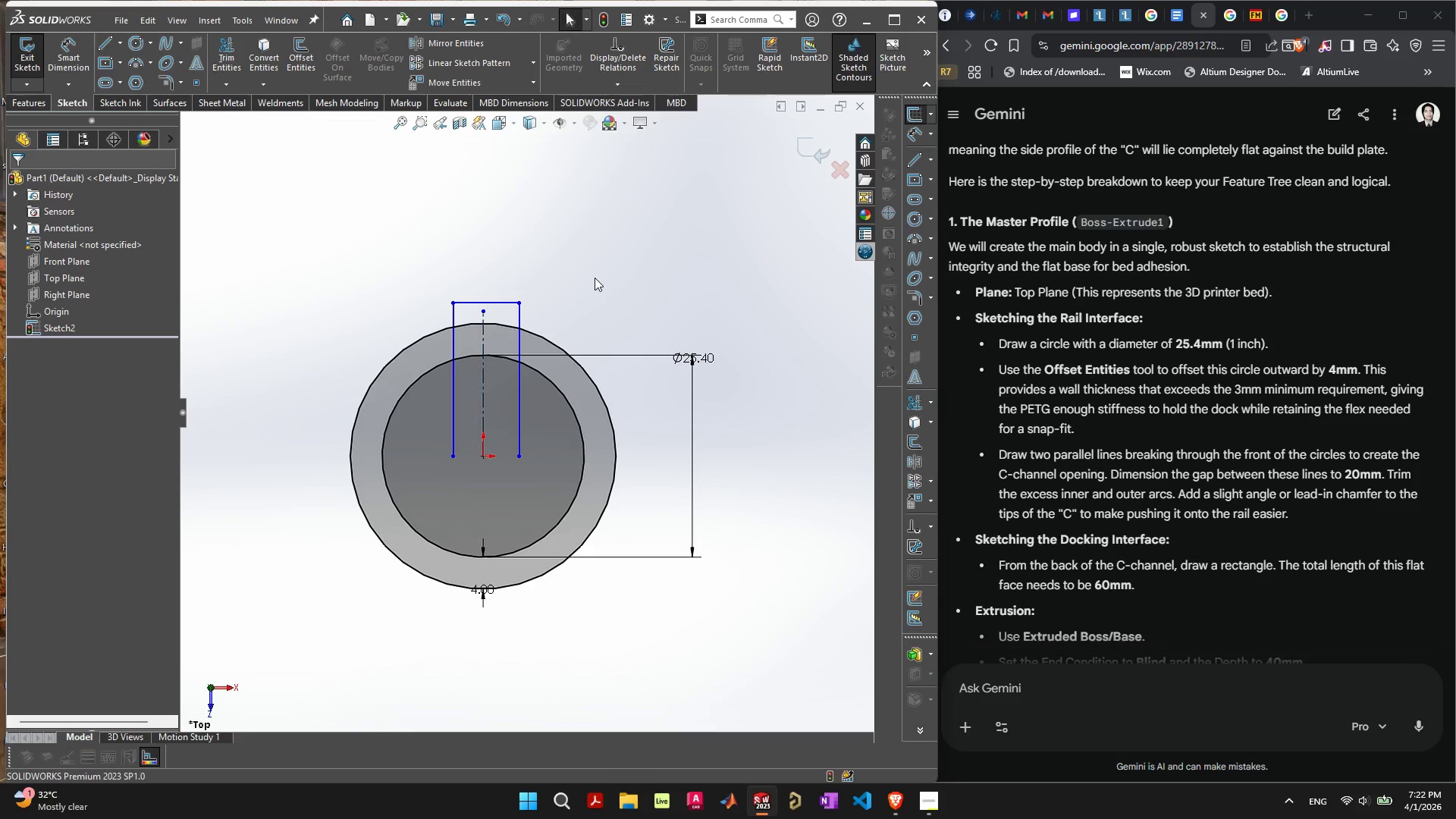 
left_click([595, 278])
 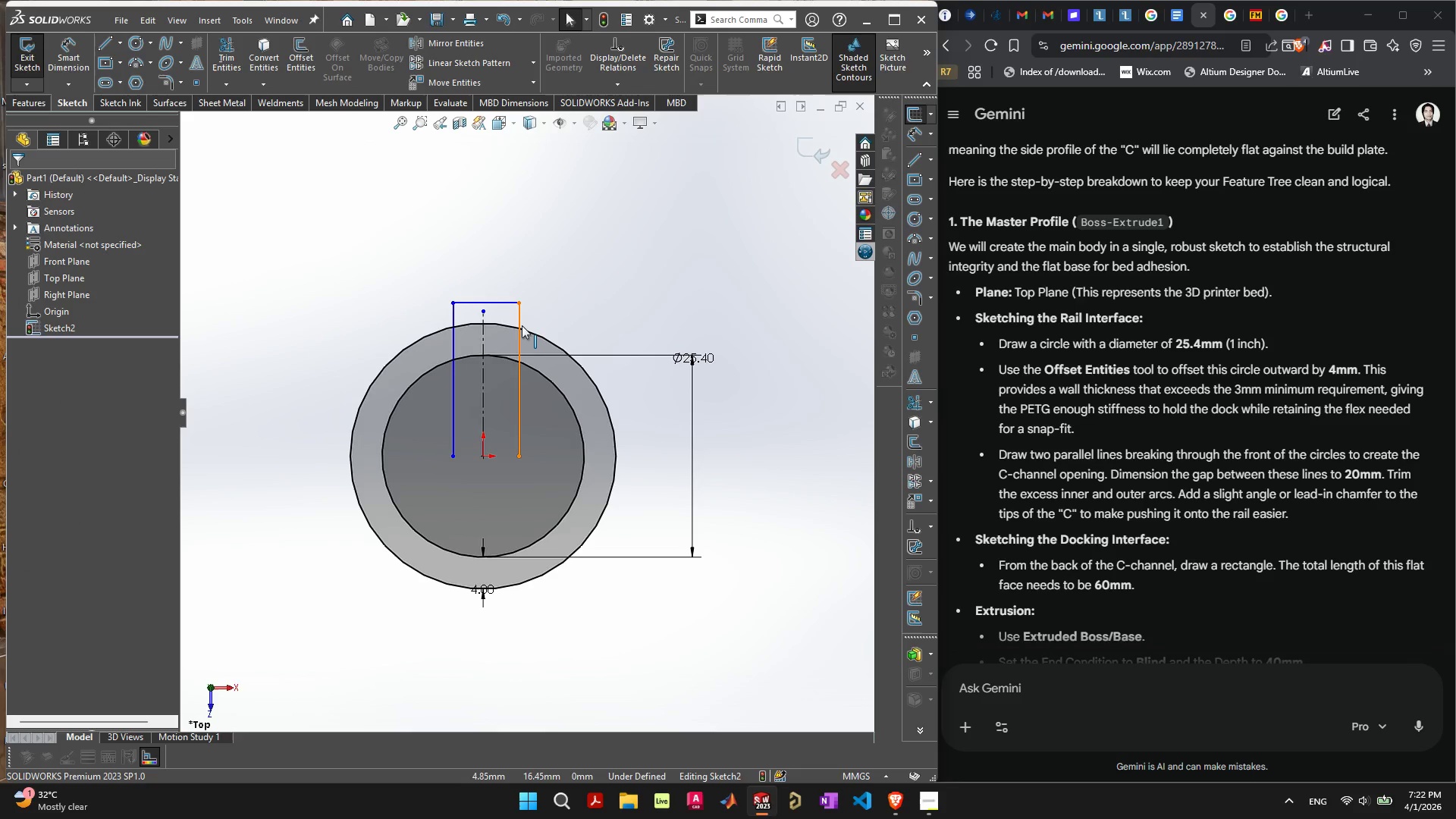 
left_click_drag(start_coordinate=[521, 325], to_coordinate=[485, 340])
 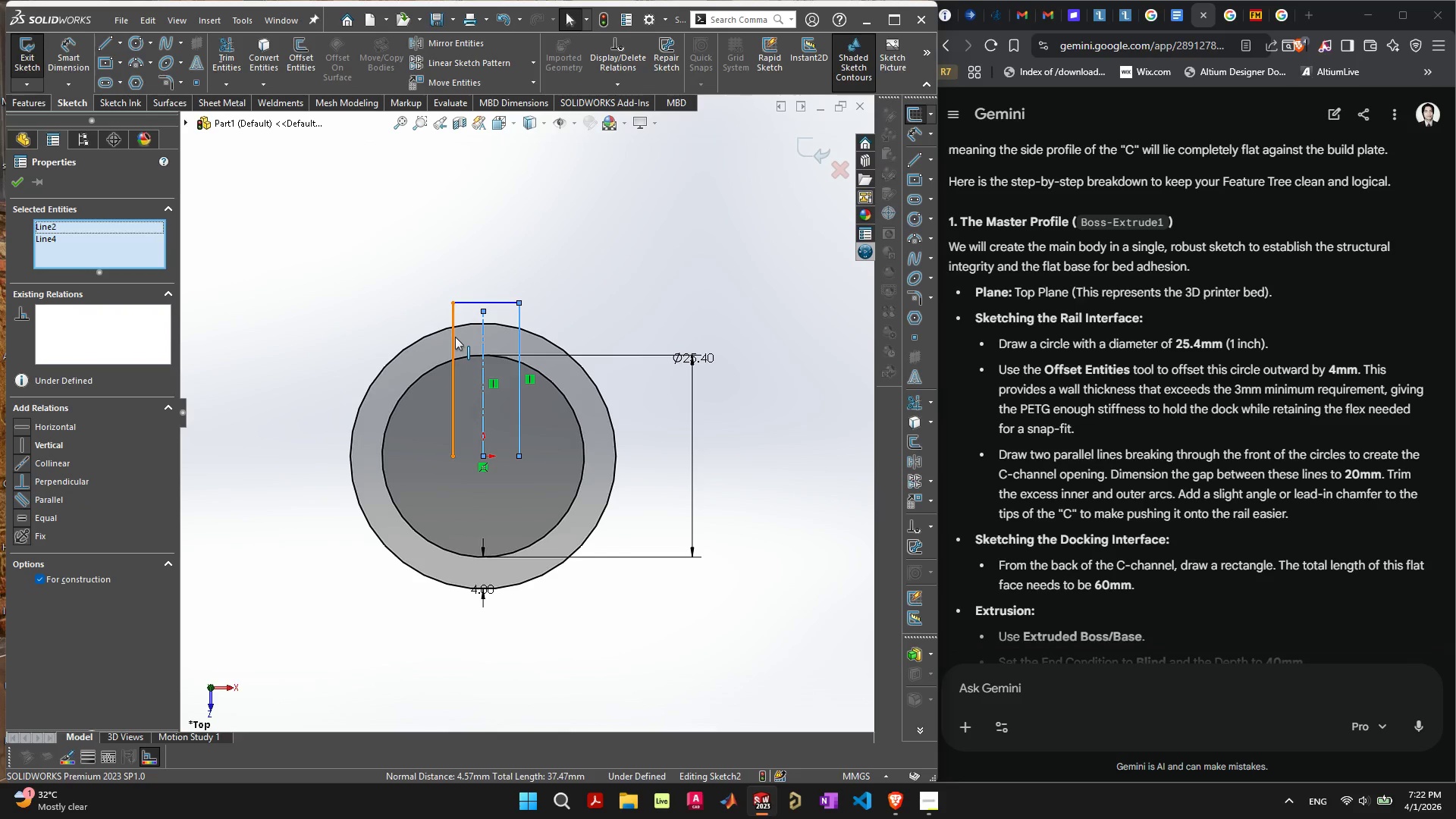 
hold_key(key=ShiftLeft, duration=1.5)
left_click([485, 340])
 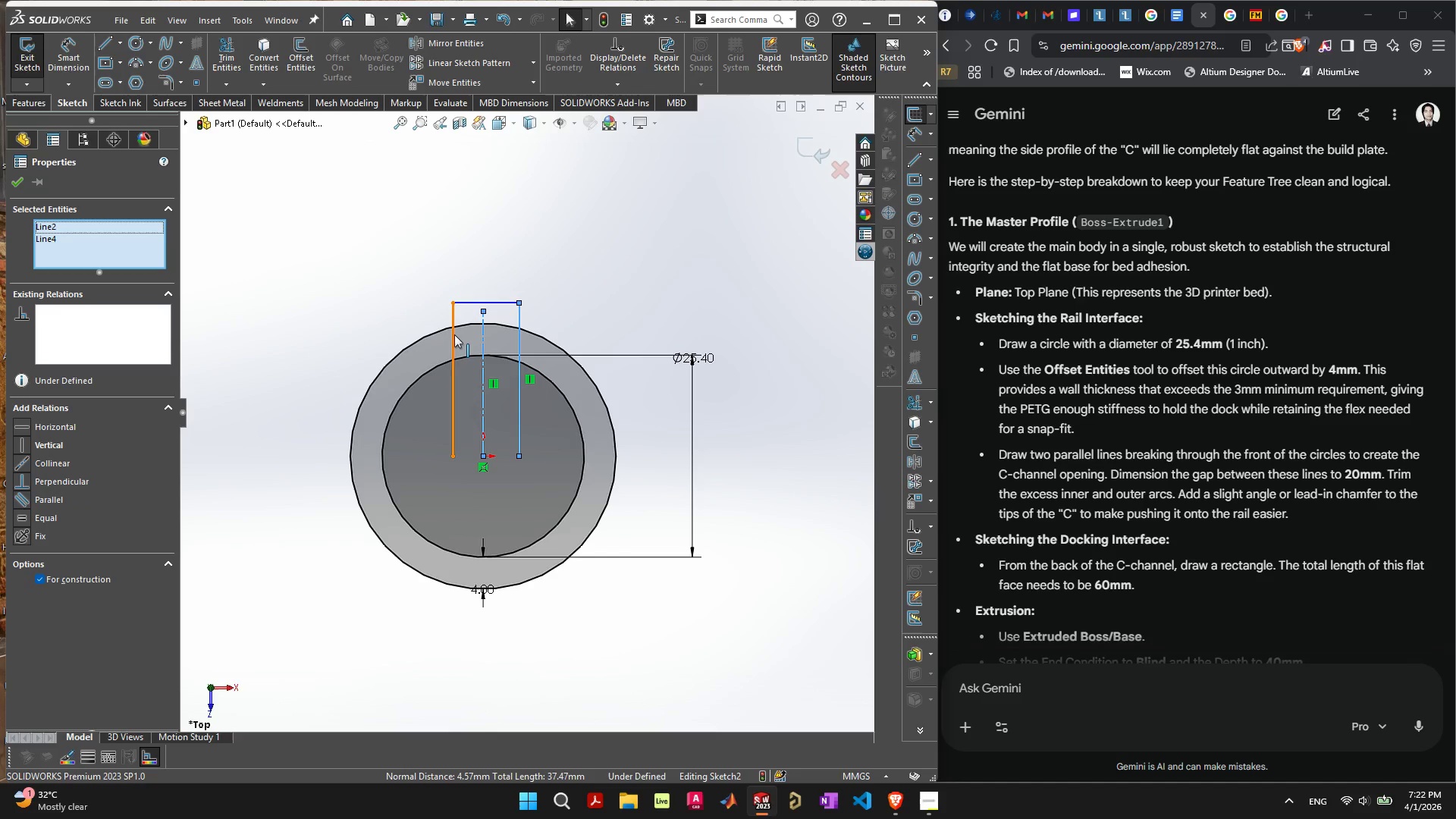 
left_click([454, 334])
 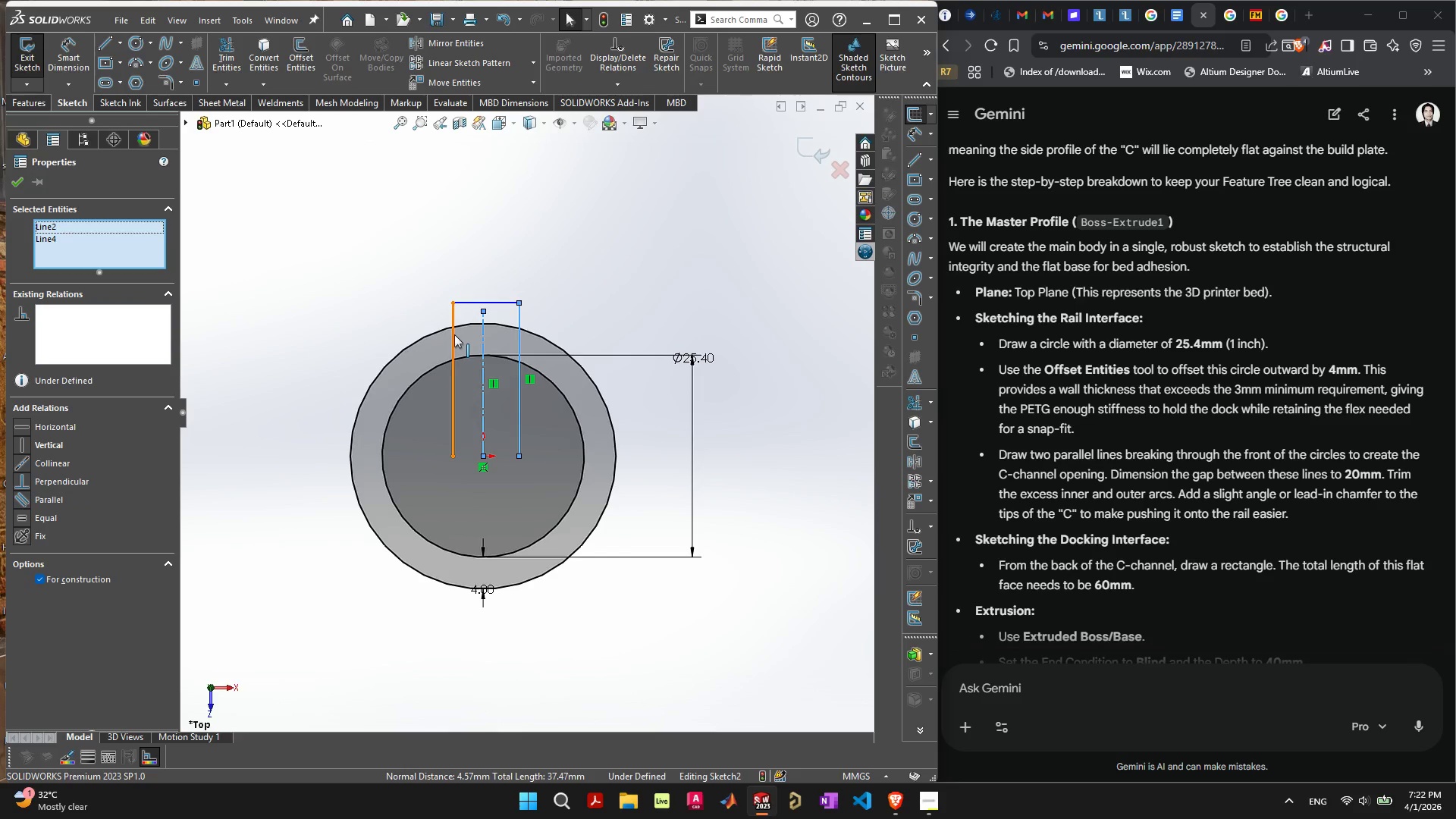 
key(Shift+ShiftLeft)
 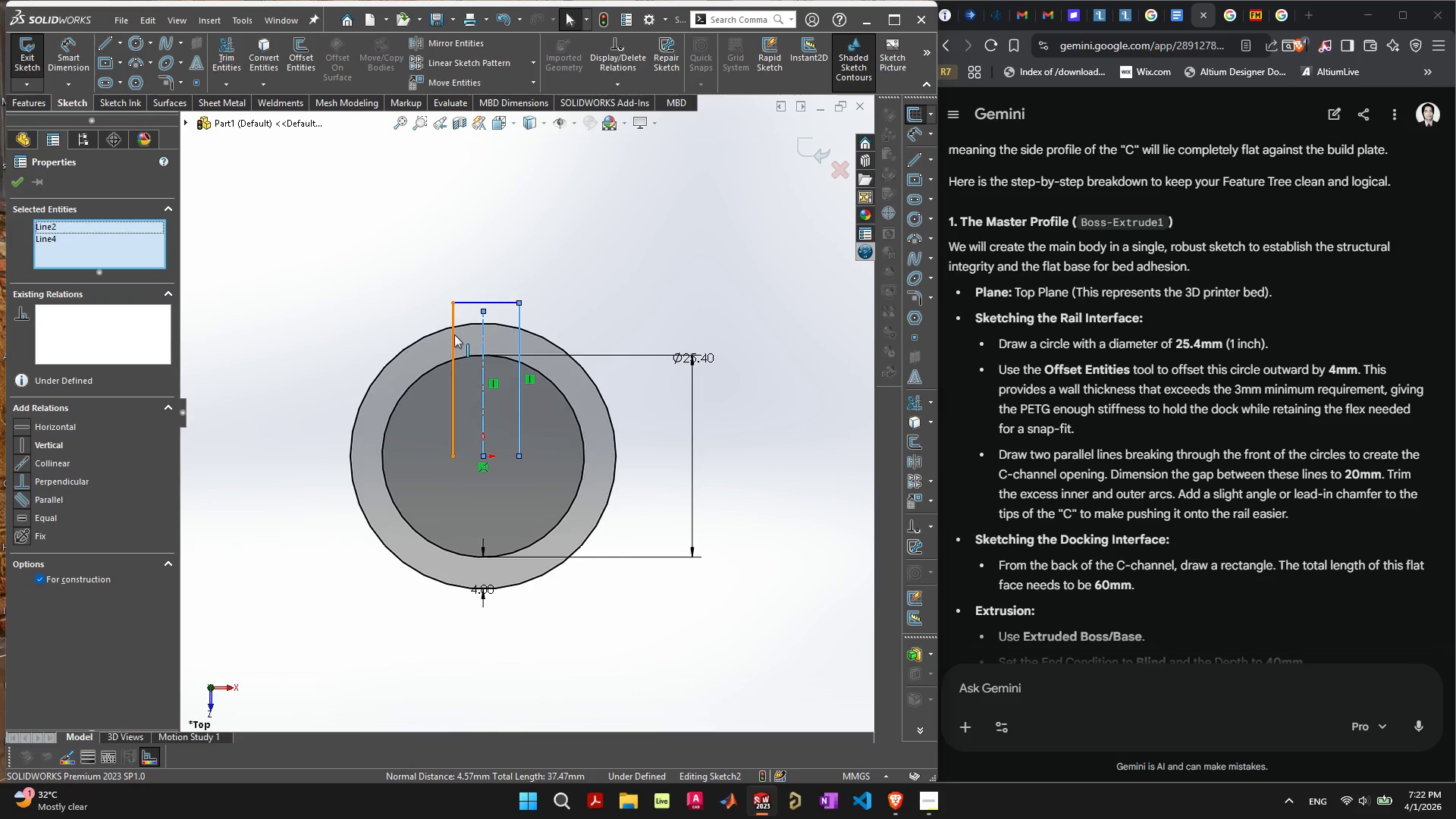 
key(Shift+ShiftLeft)
 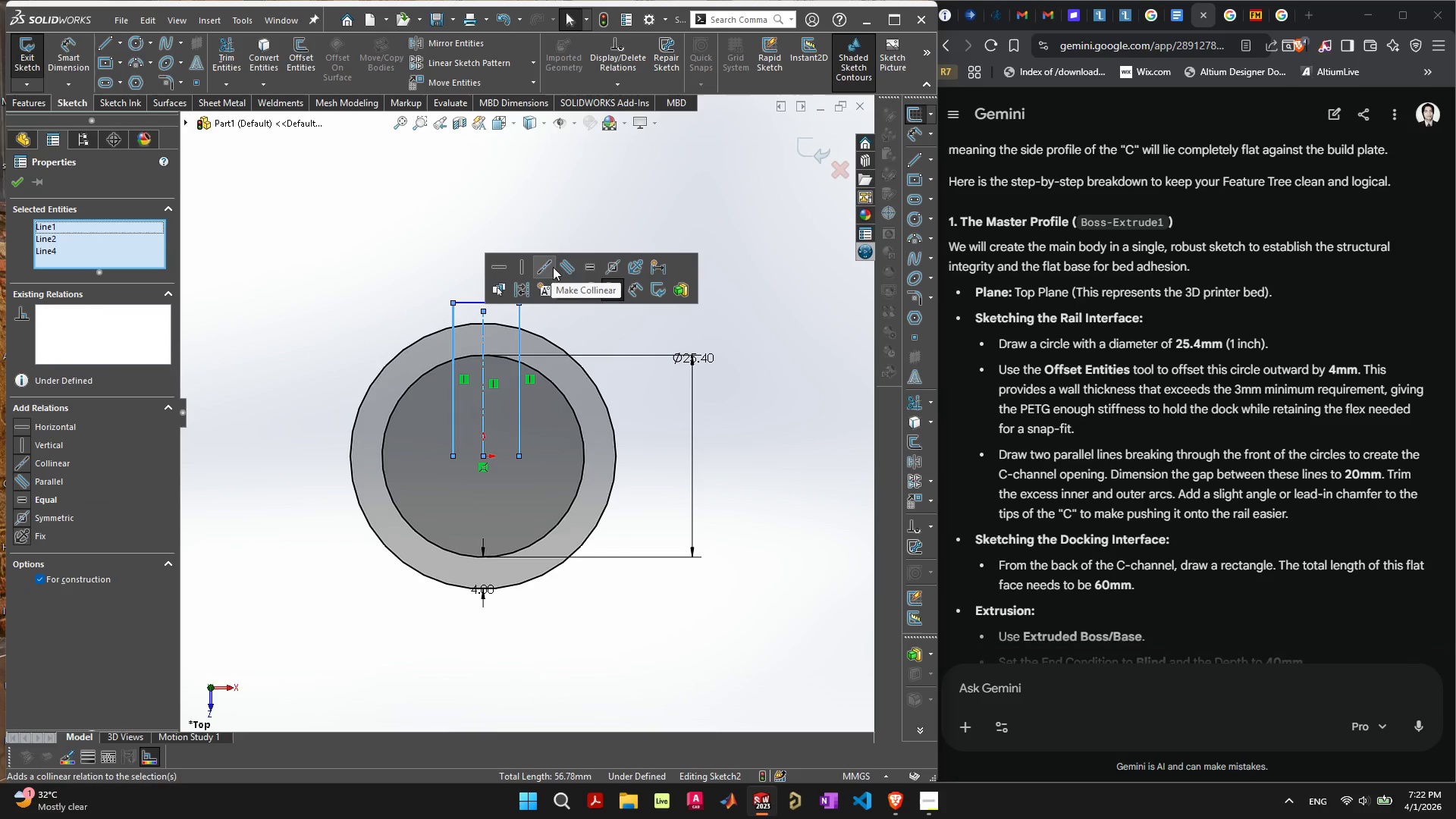 
left_click([610, 265])
 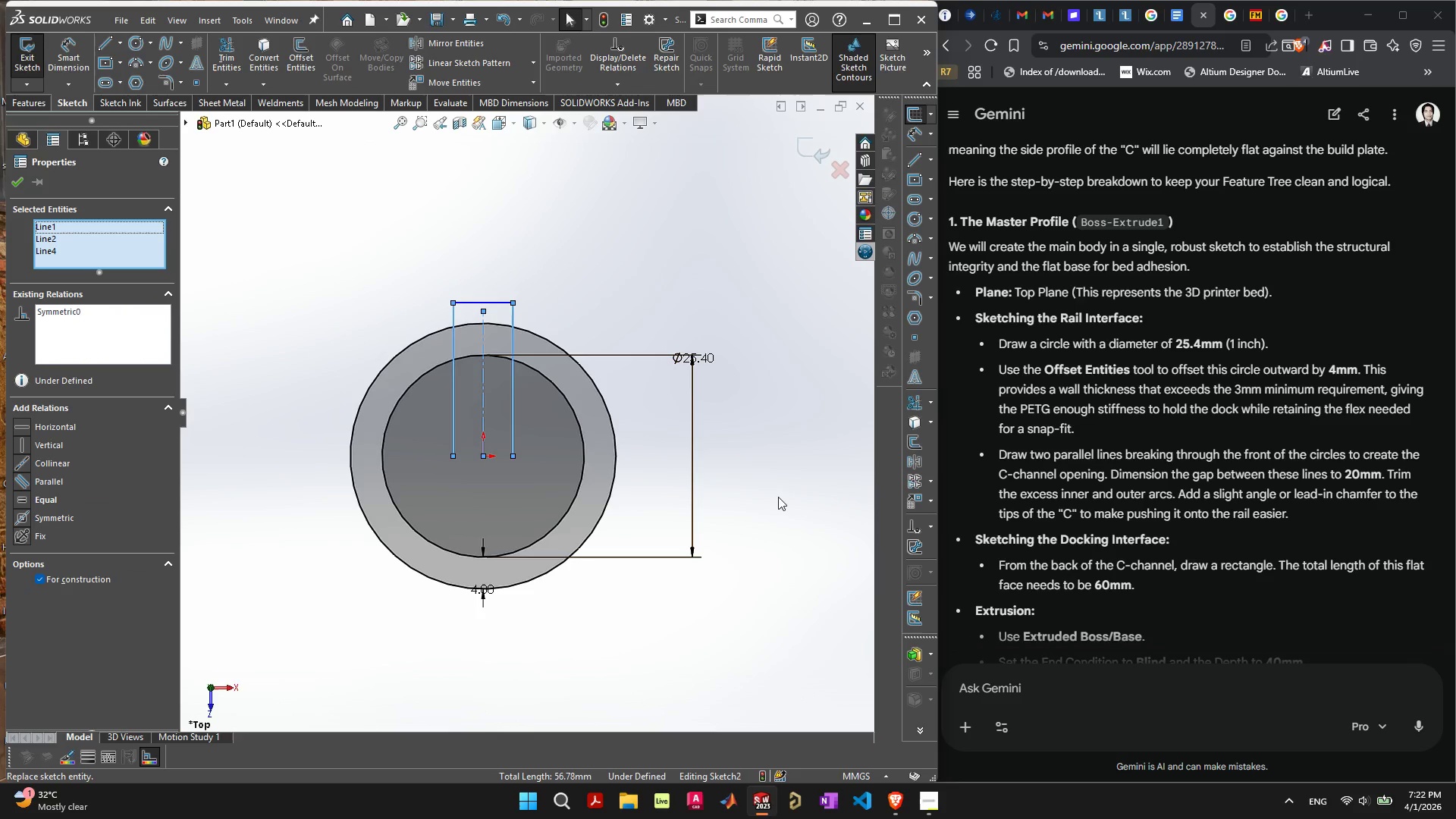 
left_click([767, 460])
 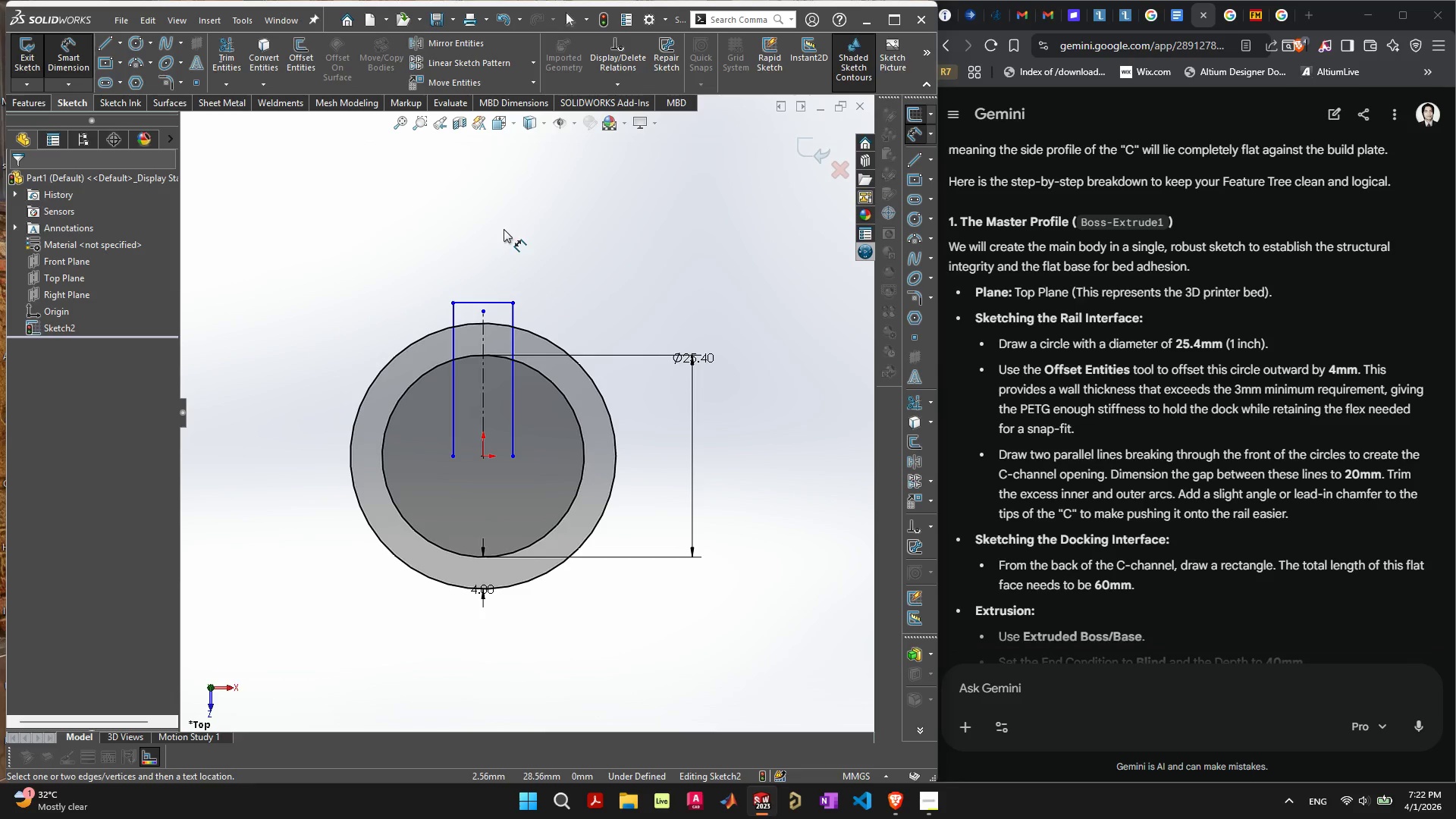 
left_click([454, 326])
 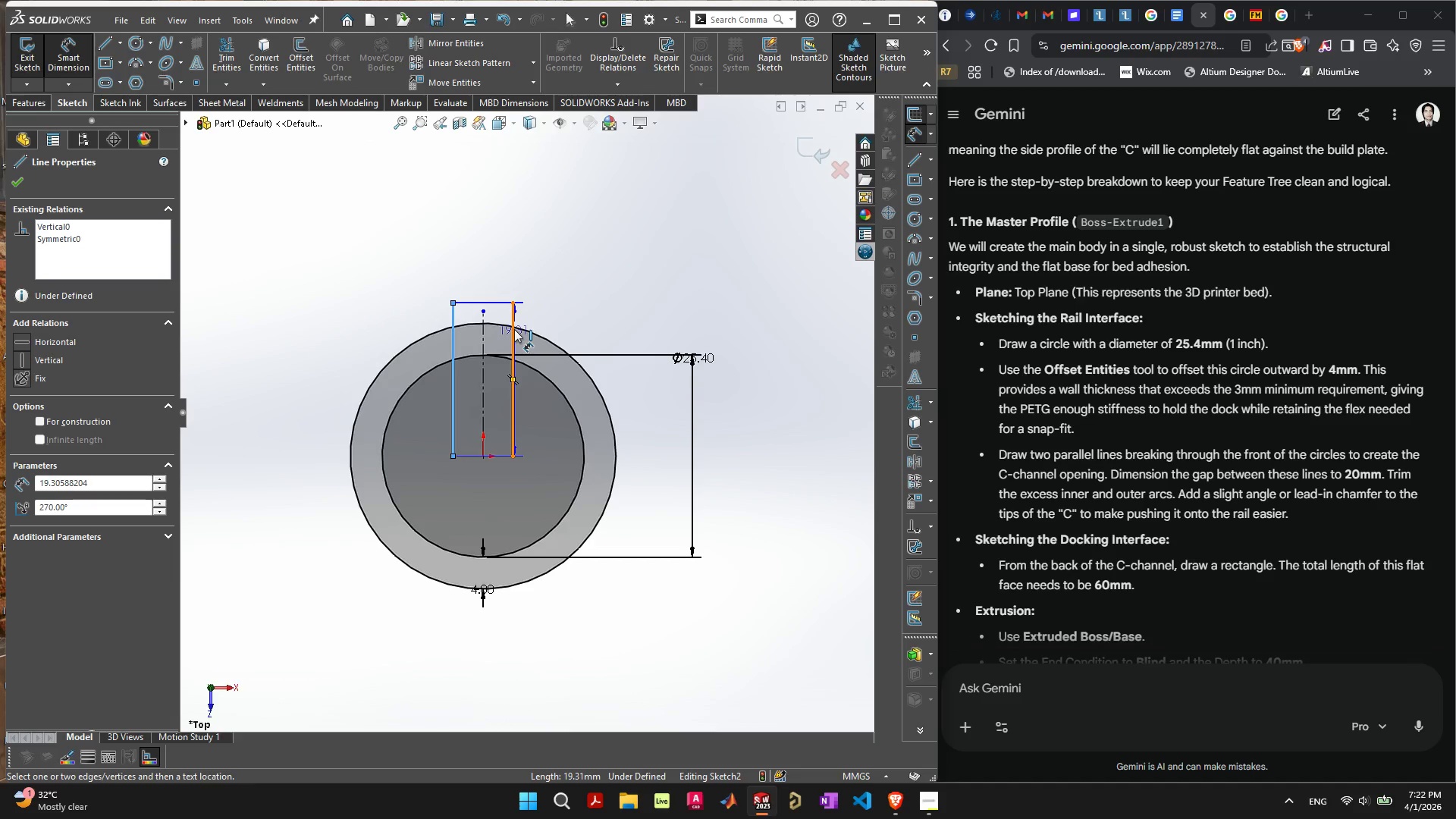 
left_click([513, 329])
 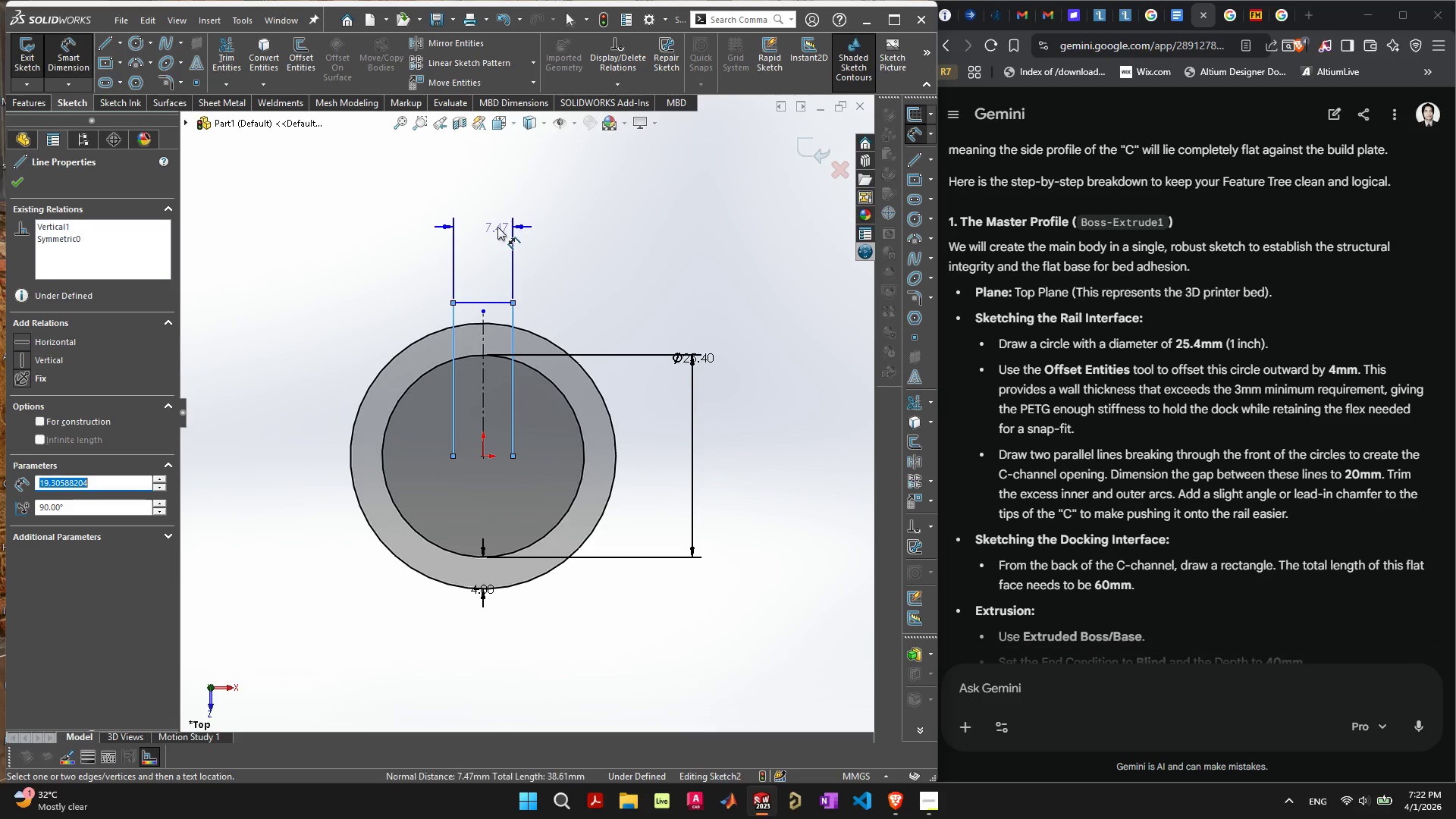 
left_click([497, 227])
 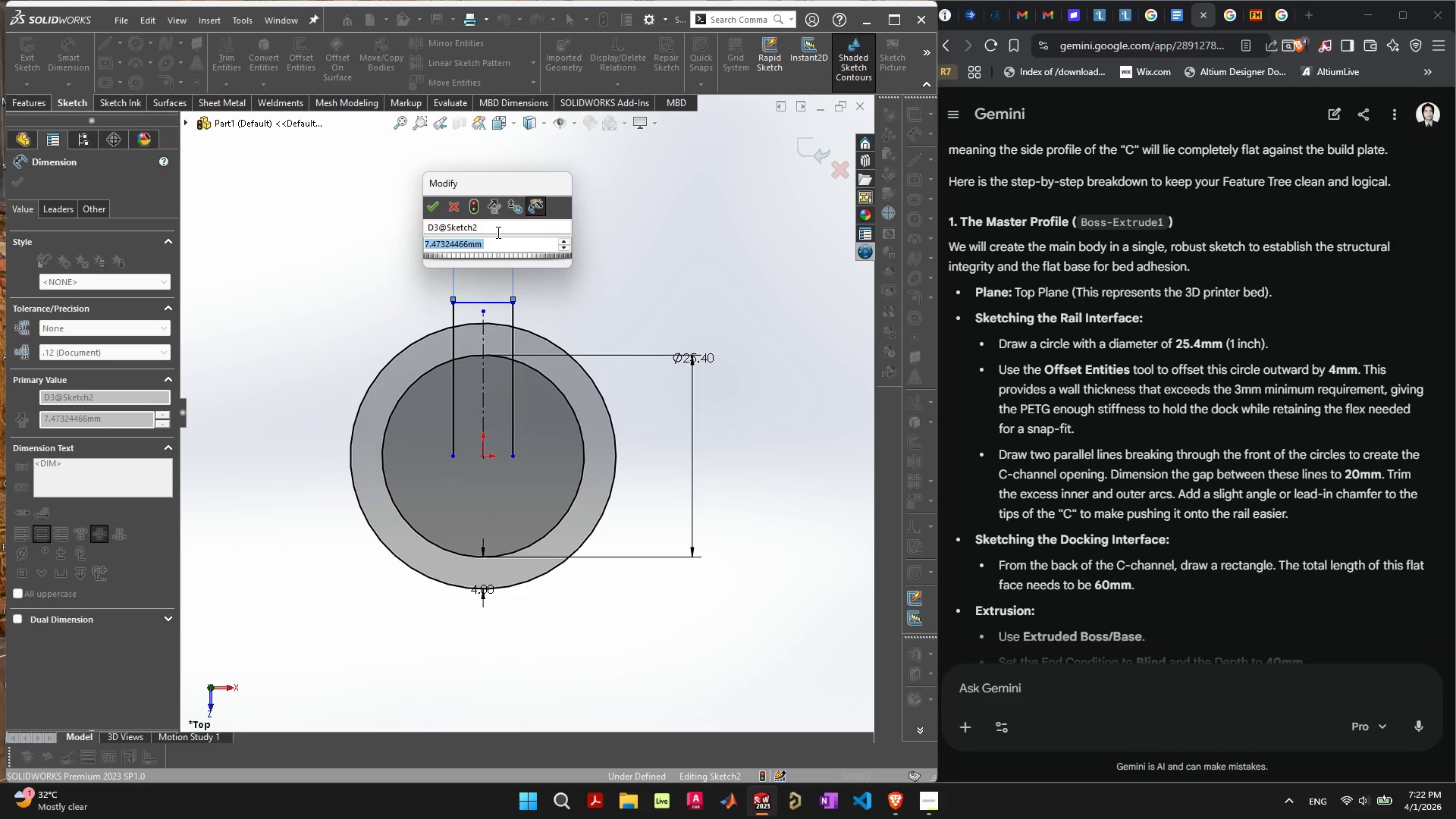 
wait(9.61)
 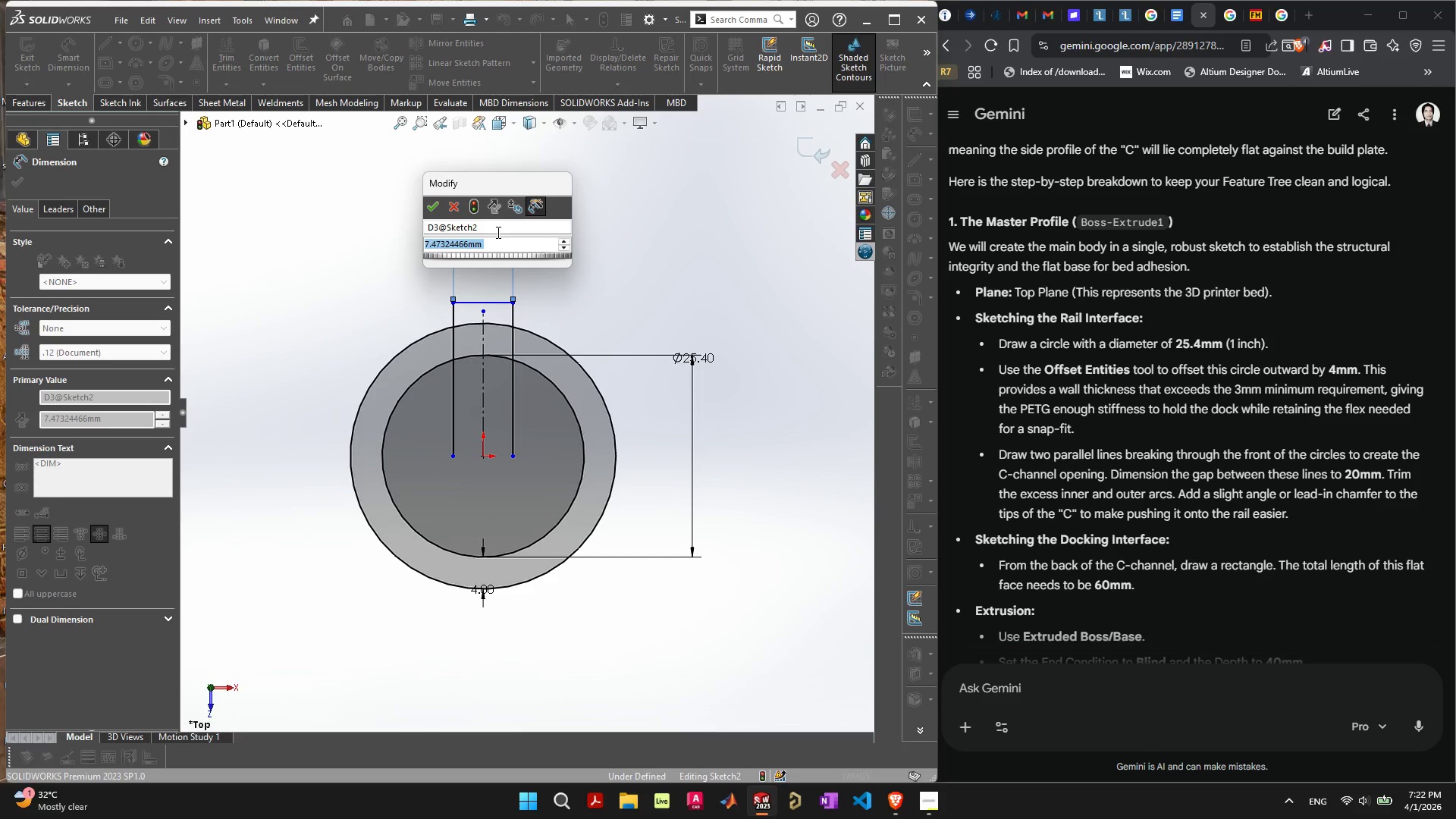 
type(20)
 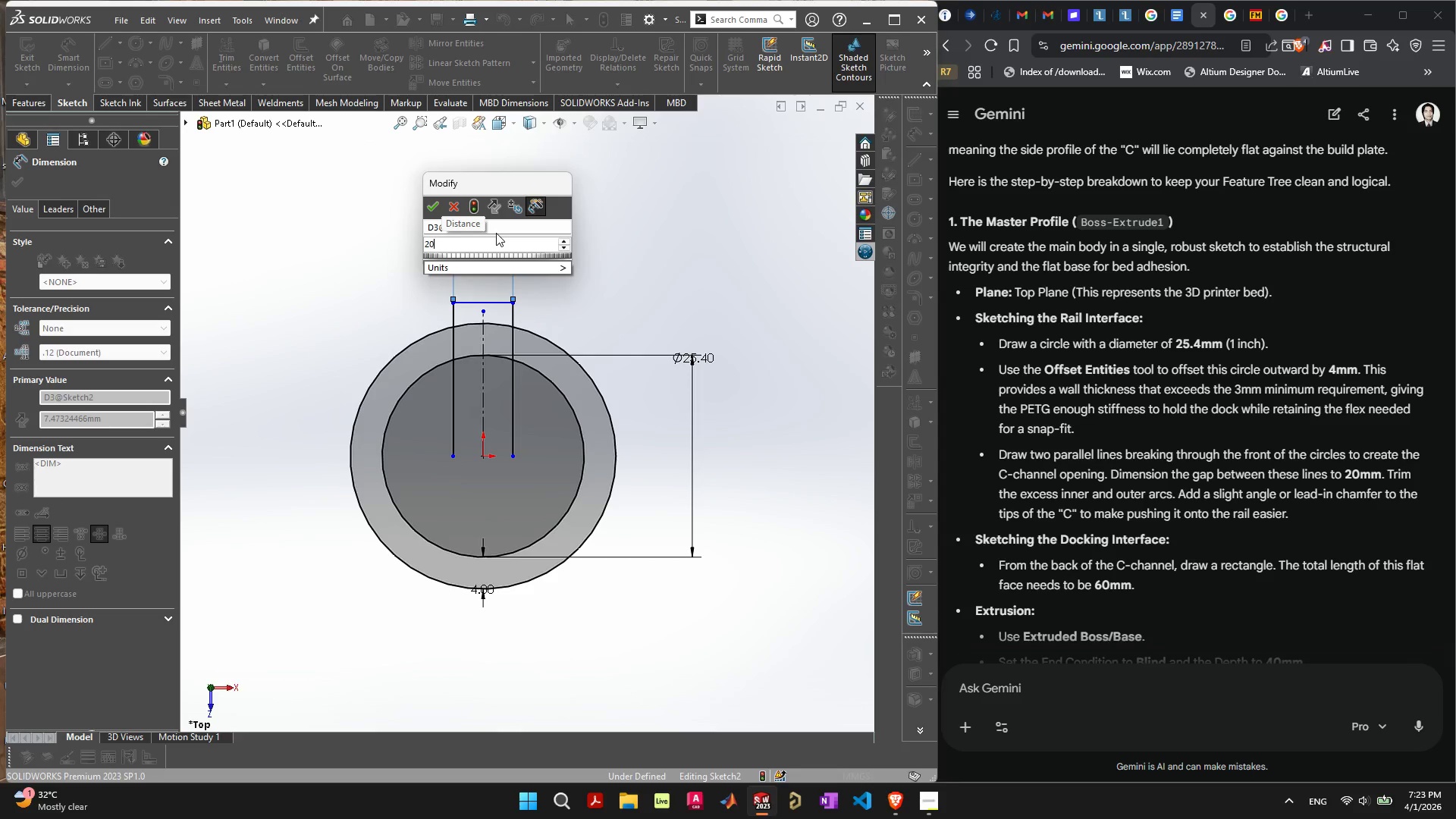 
key(Enter)
 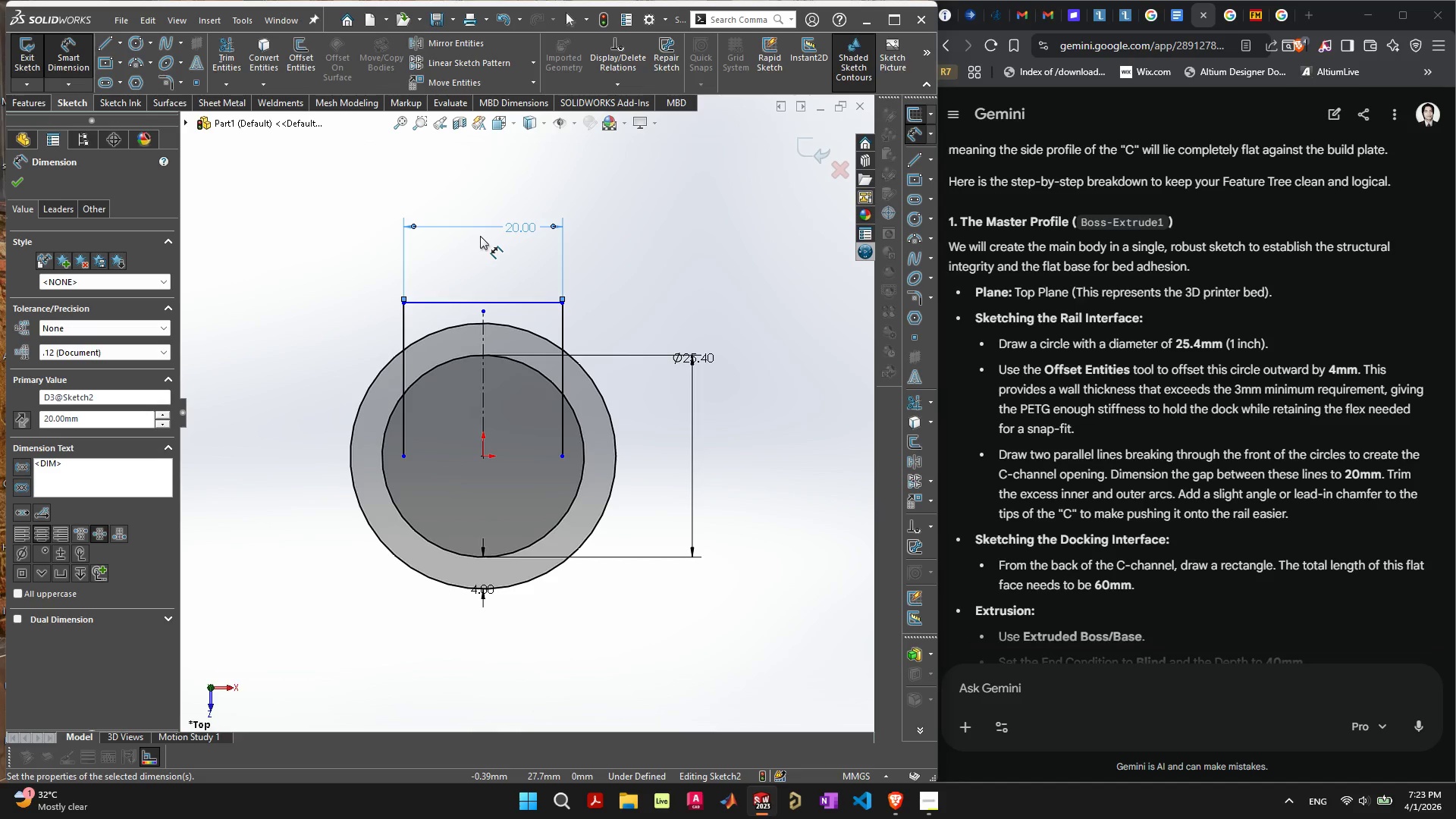 
wait(31.47)
 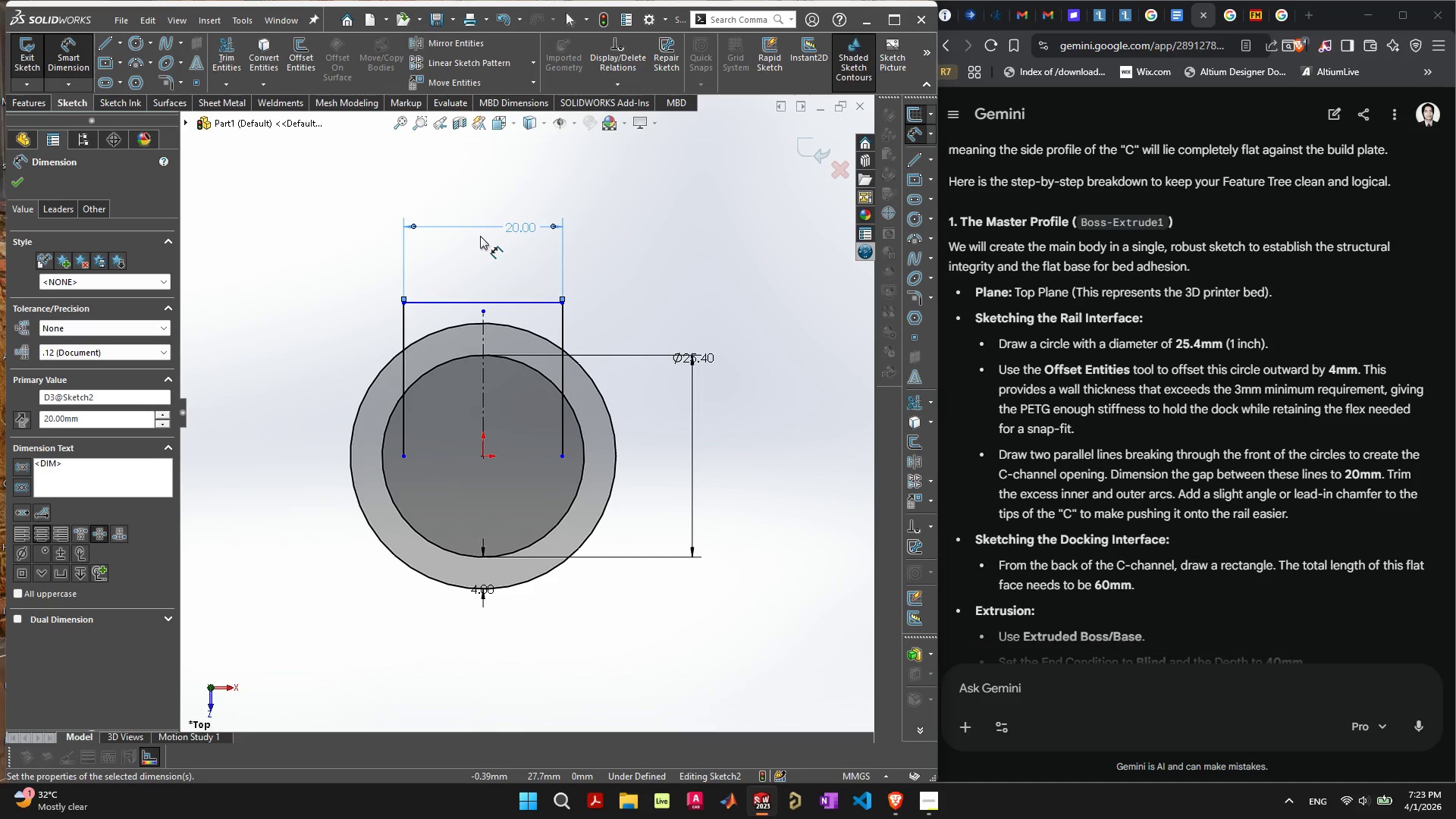 
left_click([805, 138])
 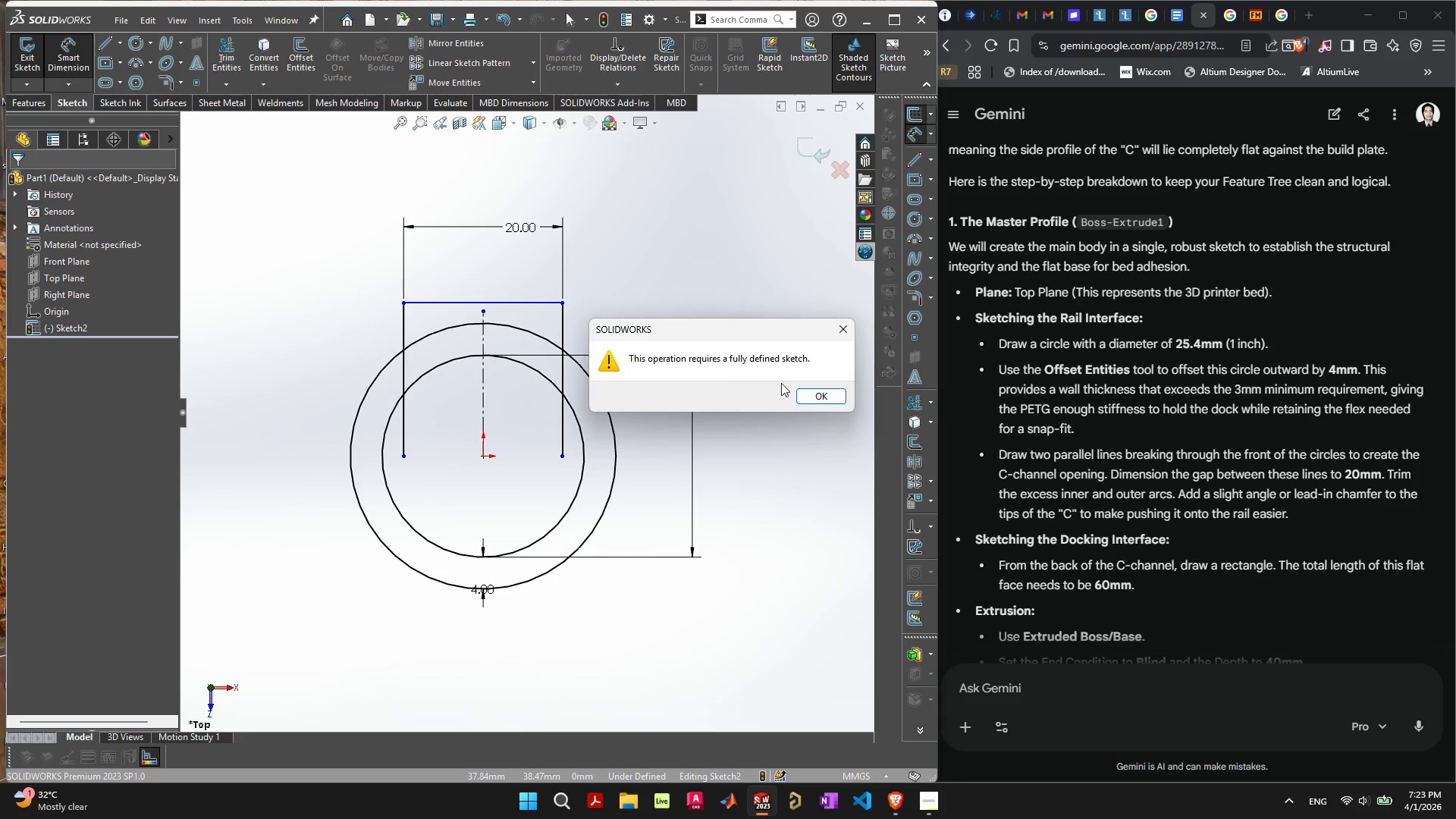 
left_click([816, 388])
 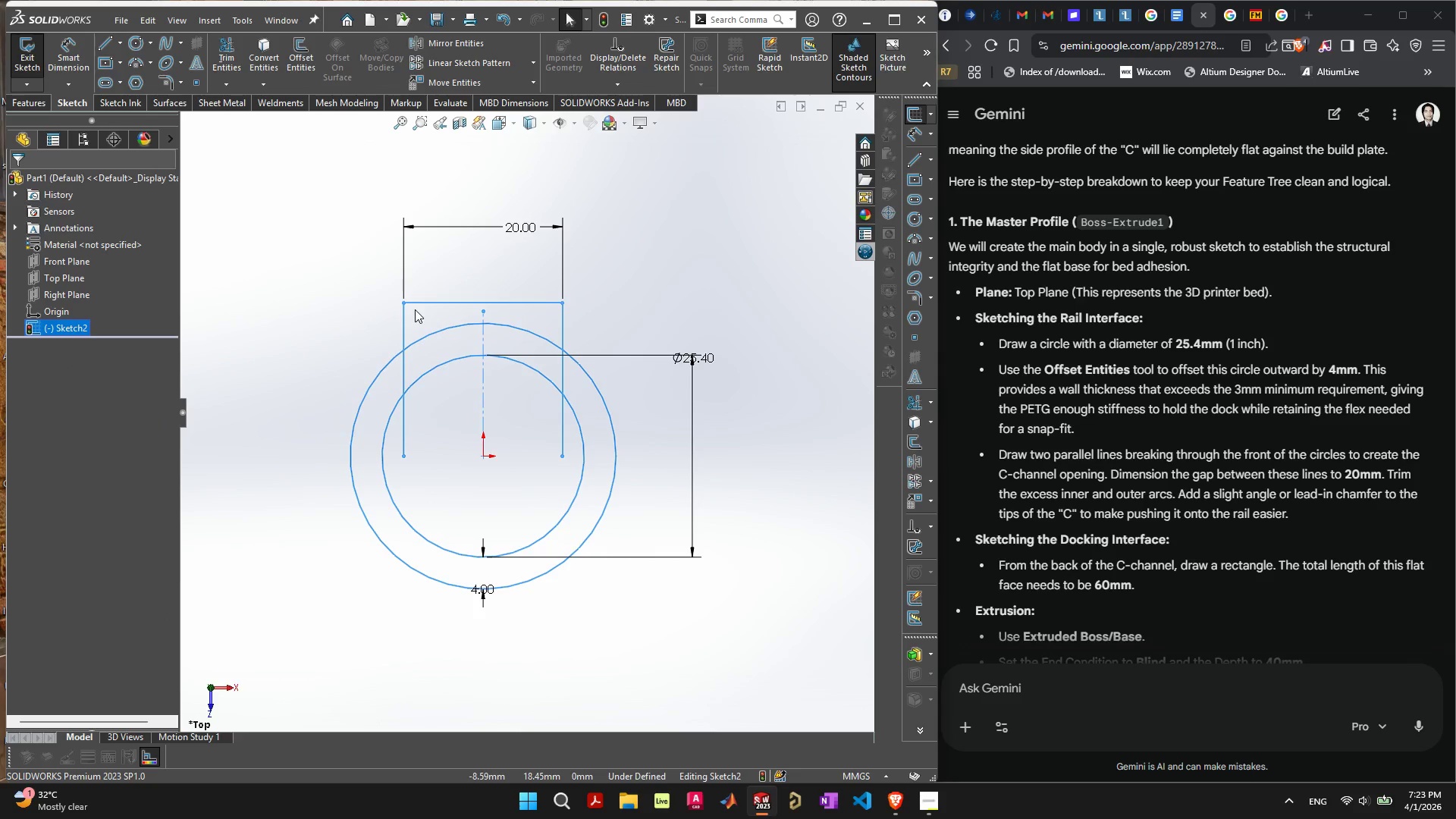 
right_click([56, 327])
 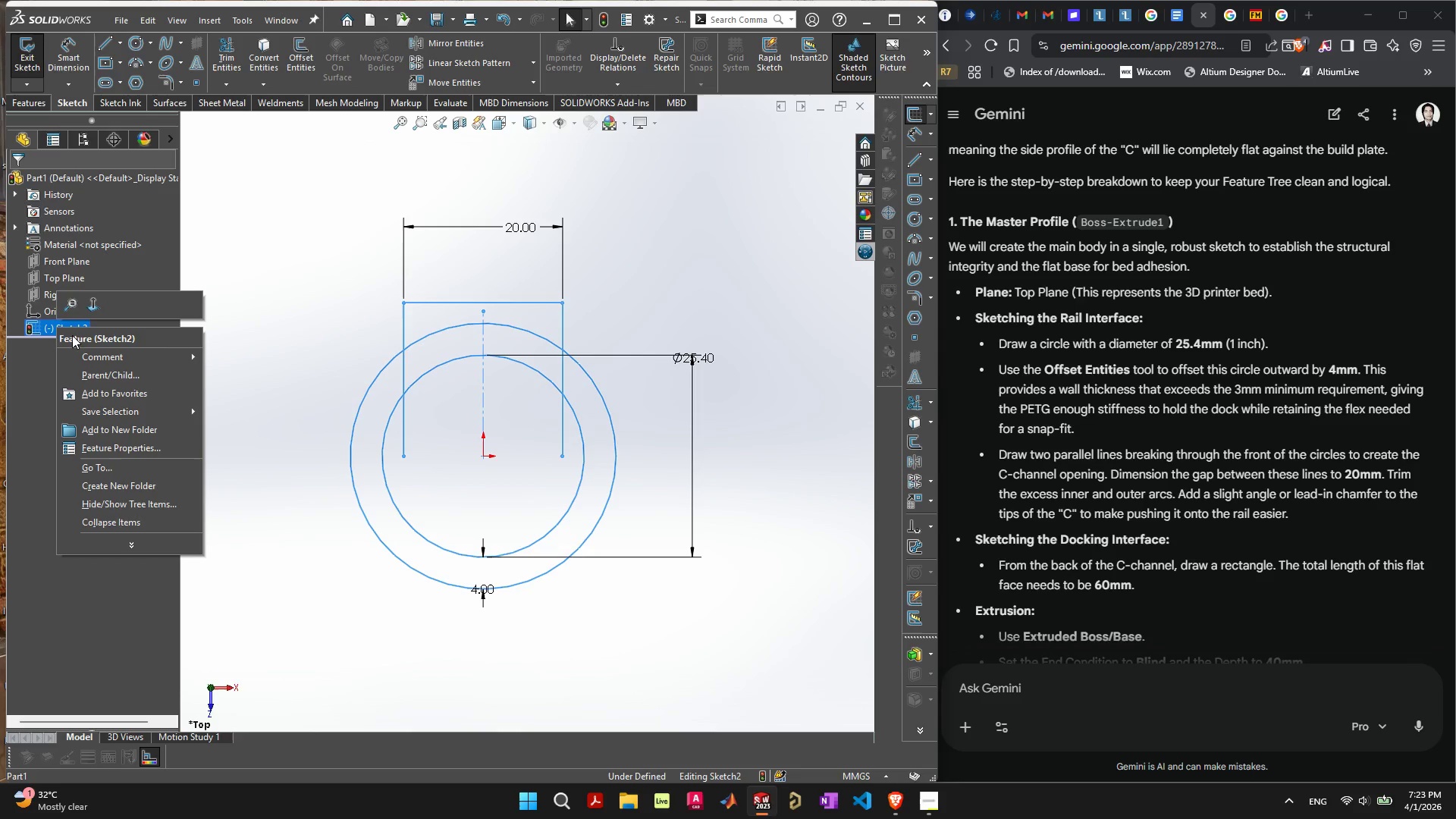 
left_click([35, 382])
 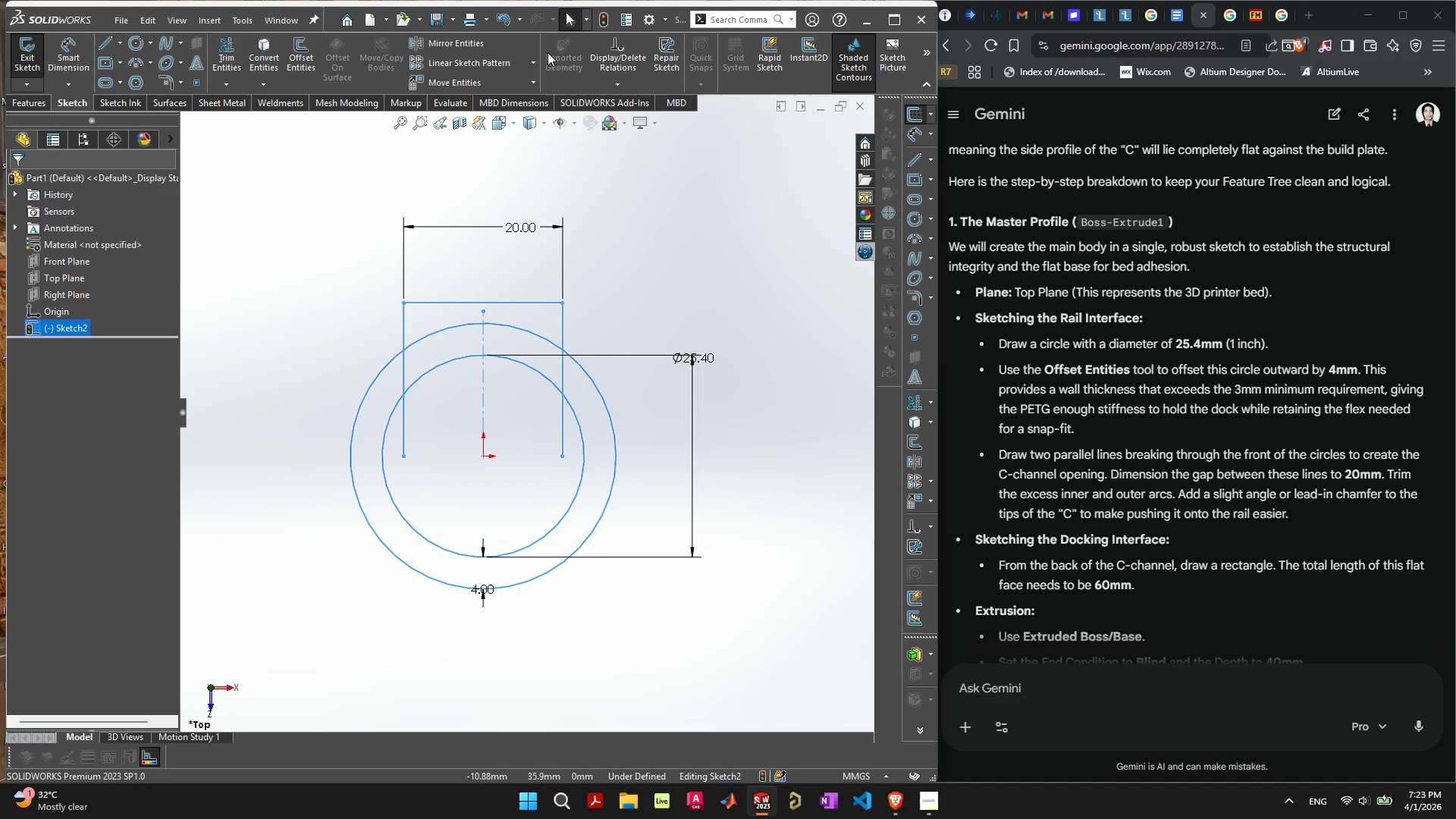 
left_click([596, 19])
 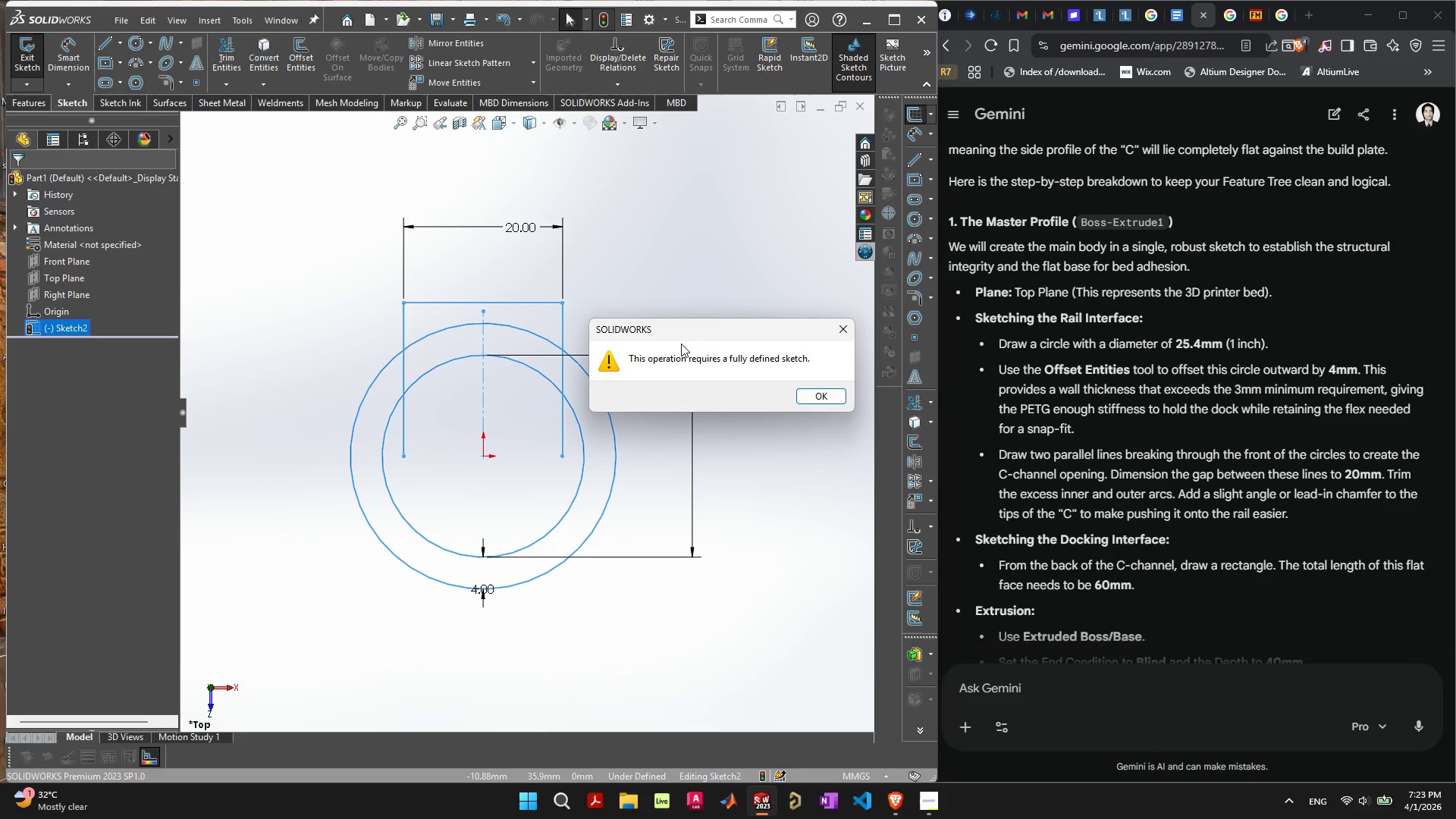 
key(Space)
 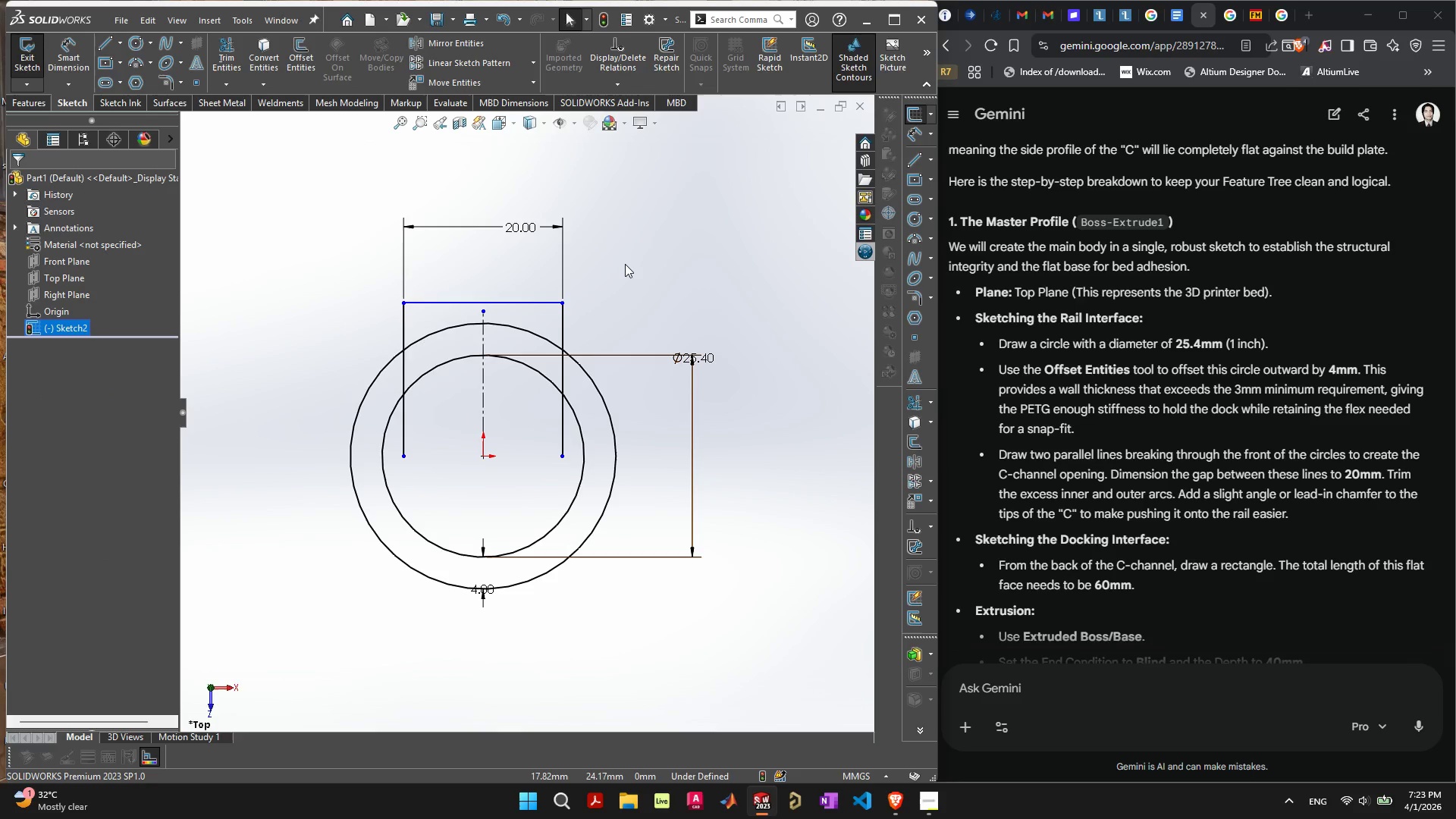 
left_click([625, 264])
 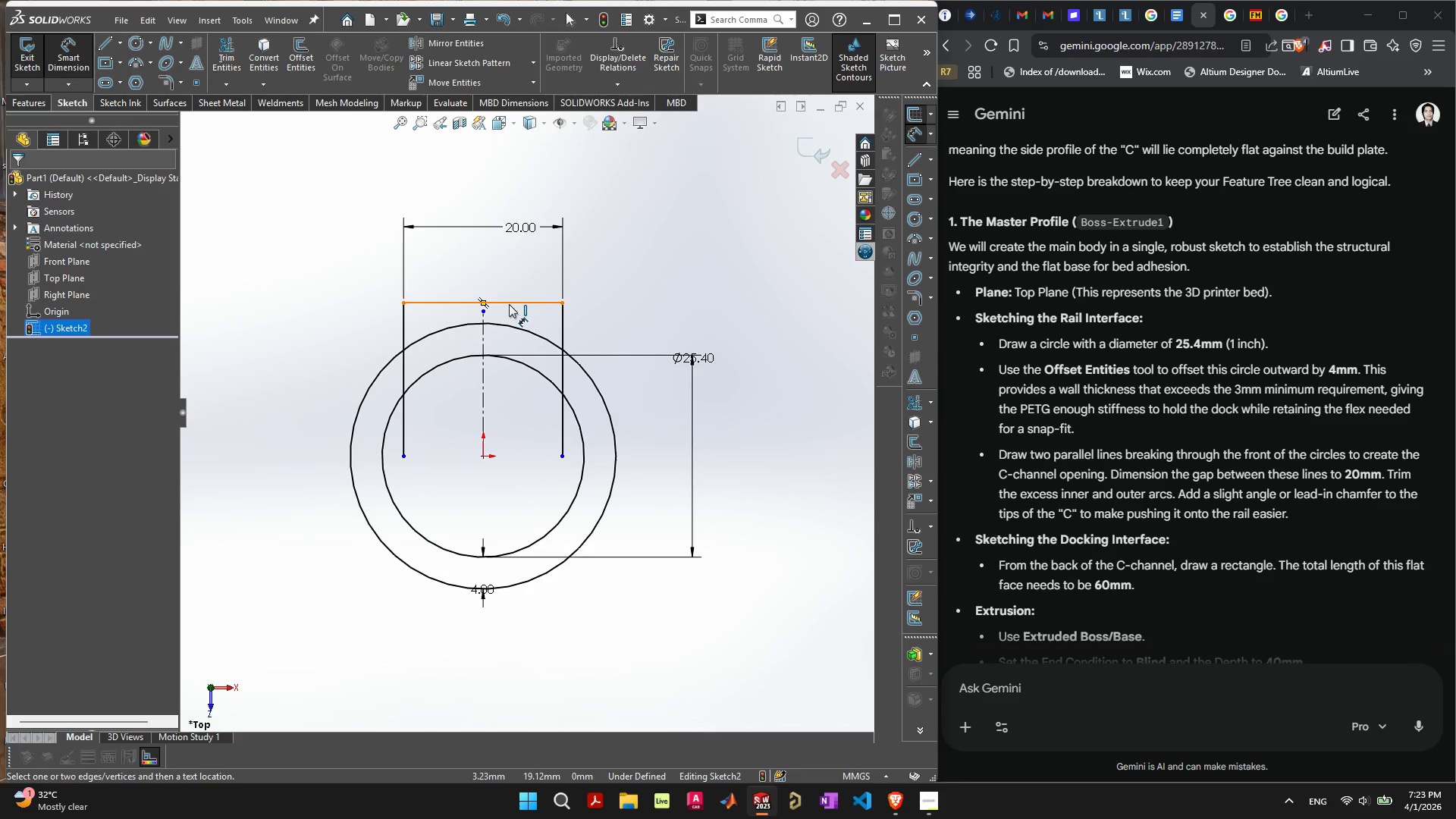 
key(Escape)
 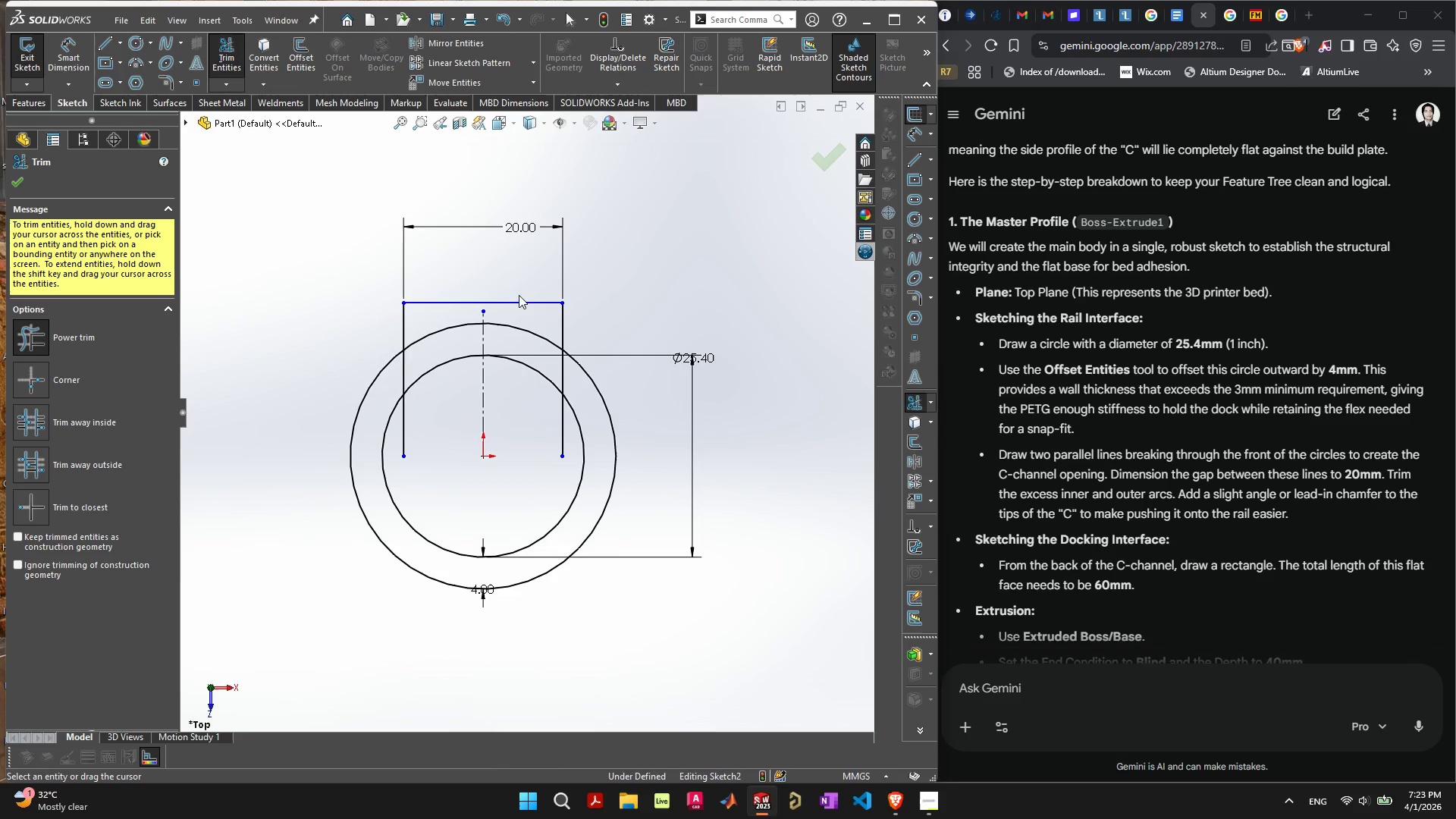 
left_click_drag(start_coordinate=[516, 275], to_coordinate=[518, 392])
 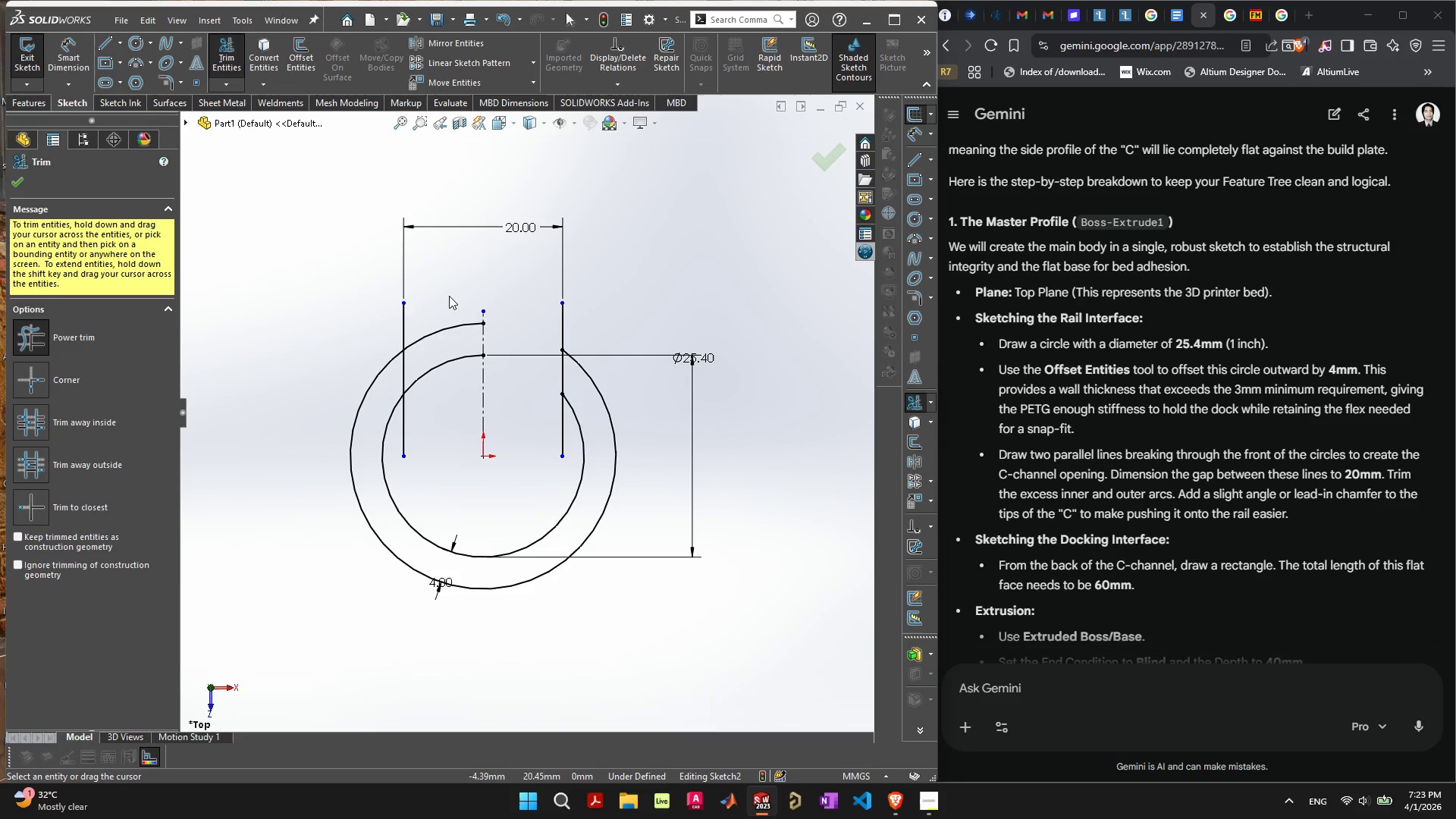 
left_click_drag(start_coordinate=[447, 291], to_coordinate=[440, 396])
 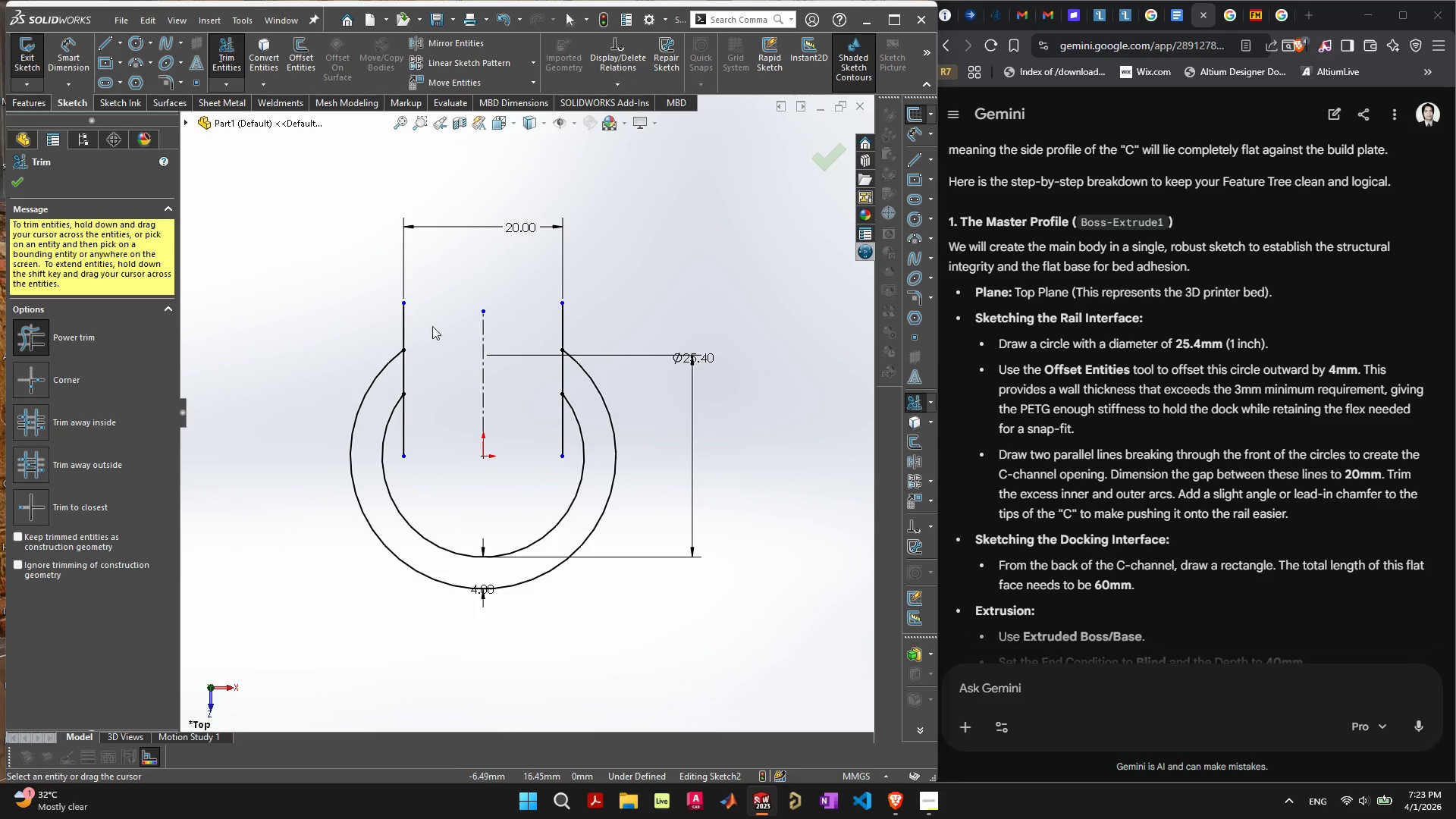 
left_click_drag(start_coordinate=[431, 325], to_coordinate=[298, 311])
 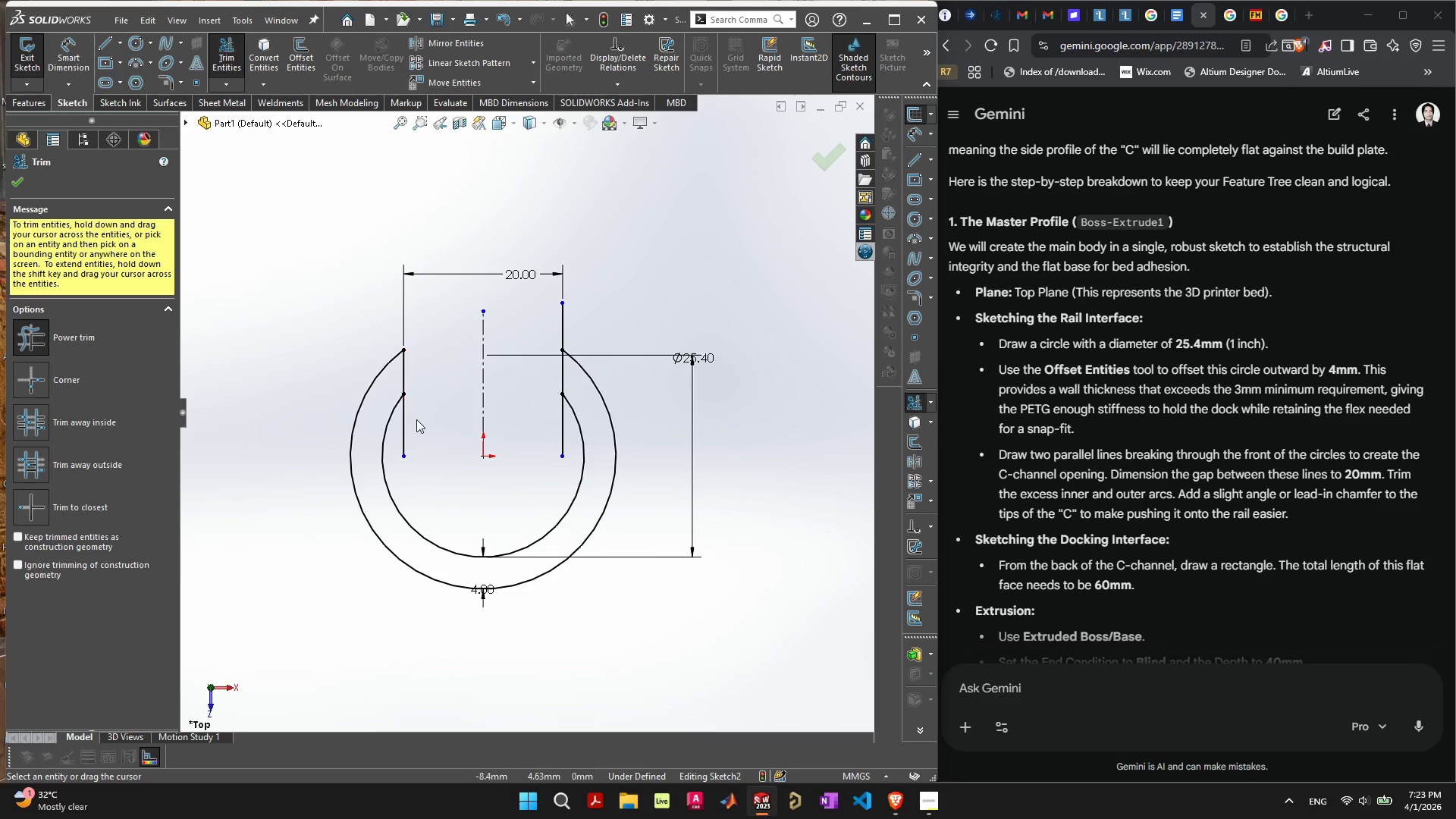 
left_click_drag(start_coordinate=[417, 419], to_coordinate=[396, 441])
 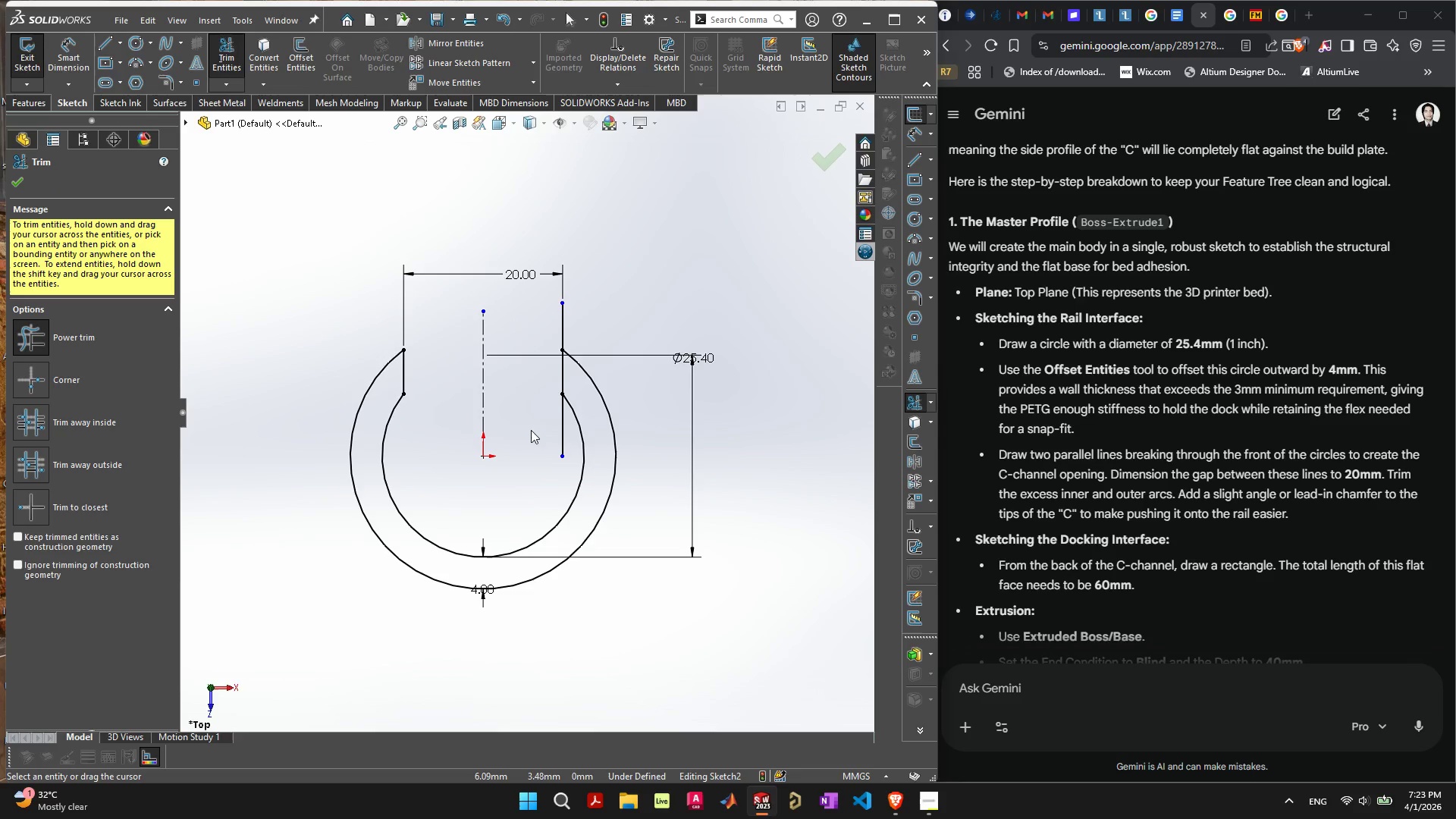 
left_click_drag(start_coordinate=[551, 420], to_coordinate=[563, 436])
 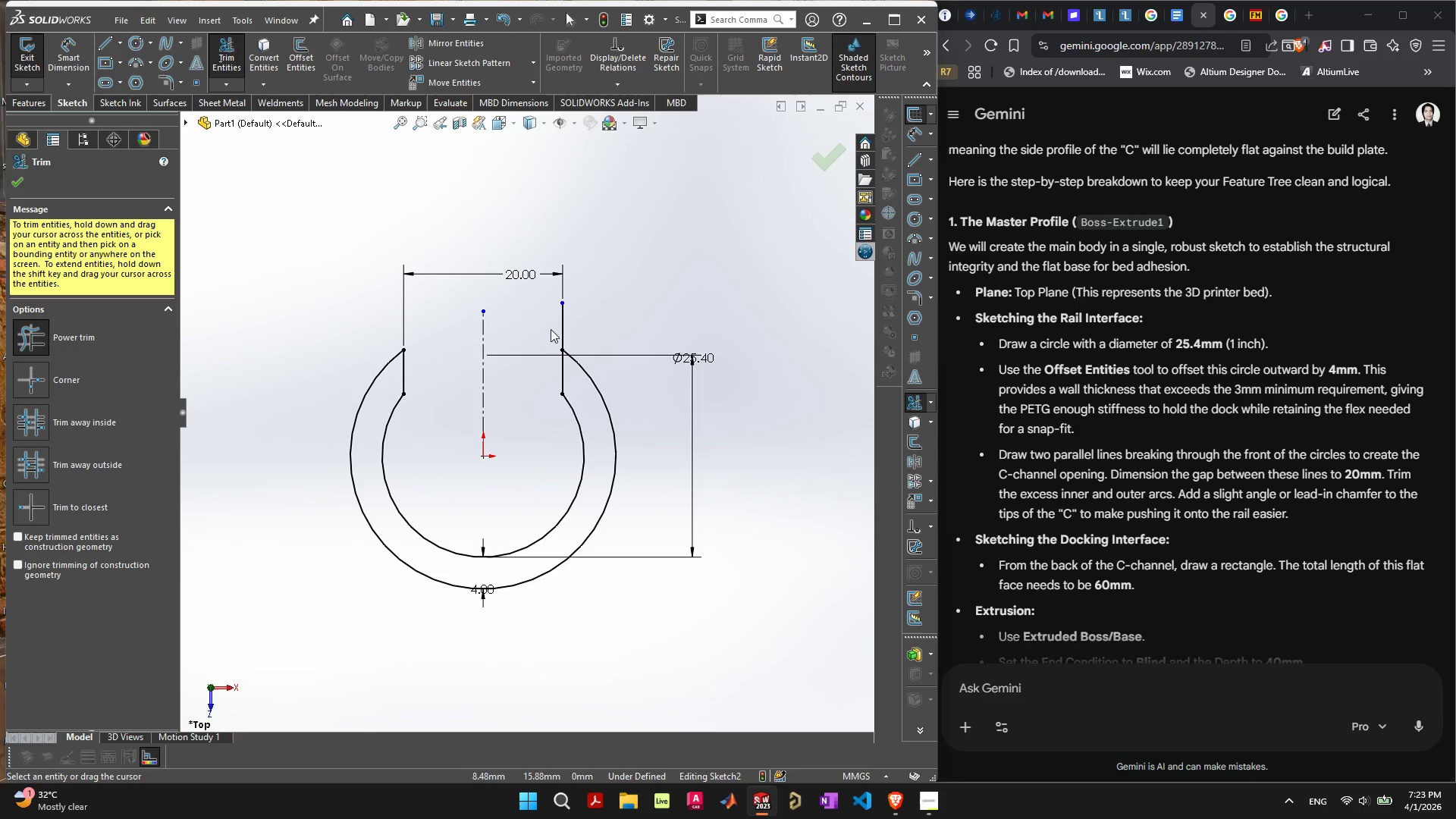 
left_click_drag(start_coordinate=[550, 323], to_coordinate=[595, 323])
 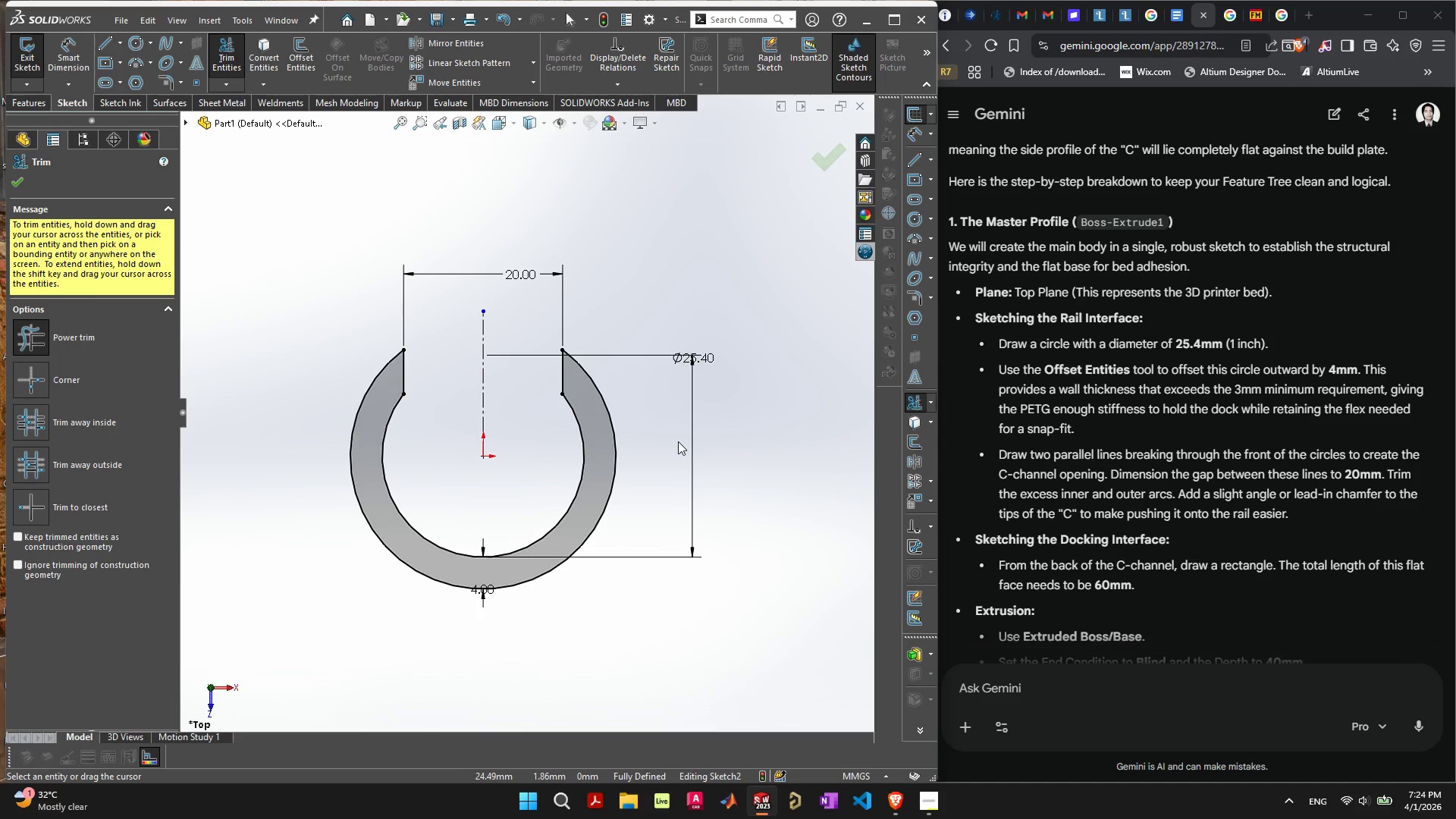 
left_click([830, 153])
 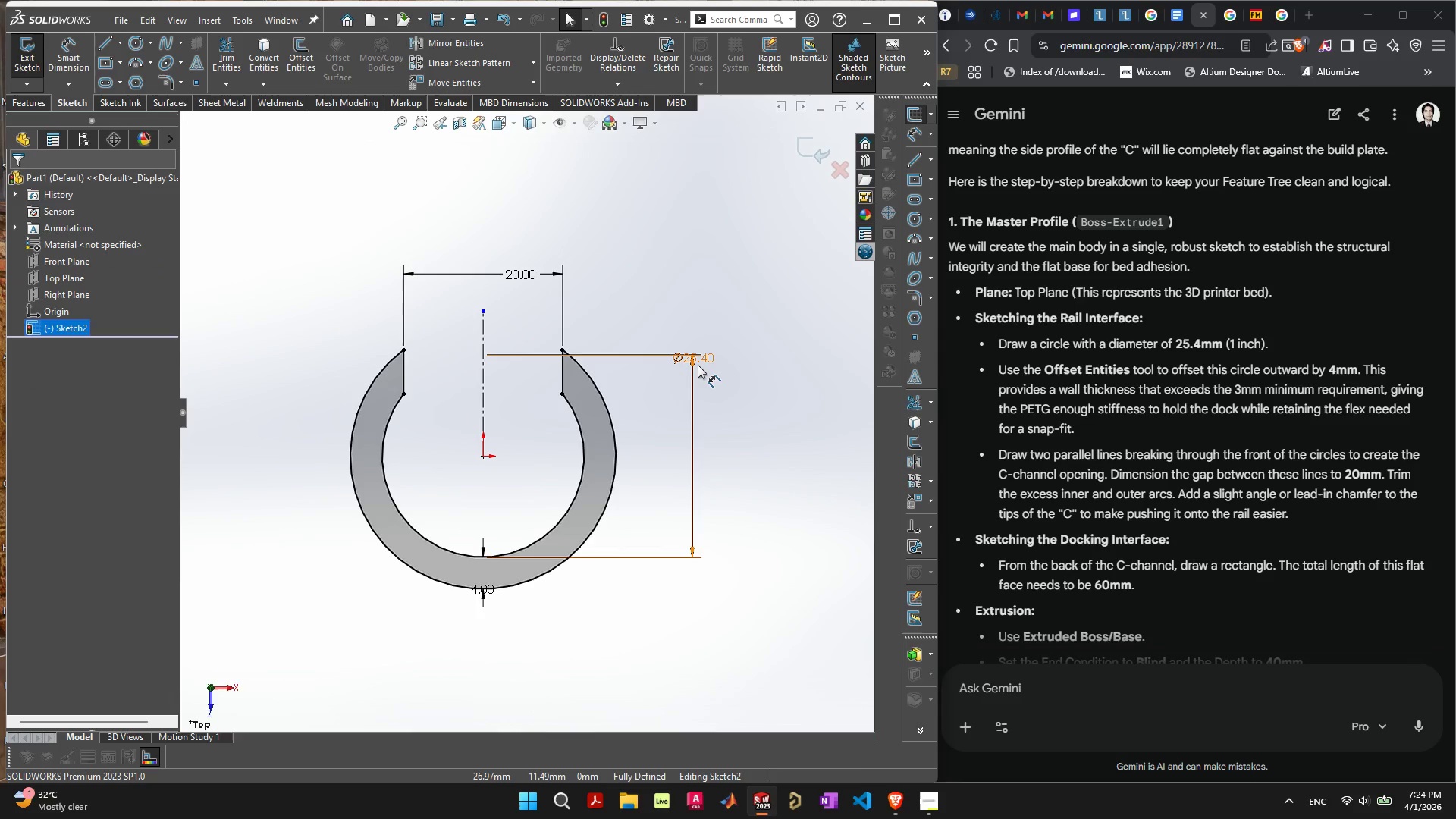 
left_click_drag(start_coordinate=[698, 364], to_coordinate=[667, 456])
 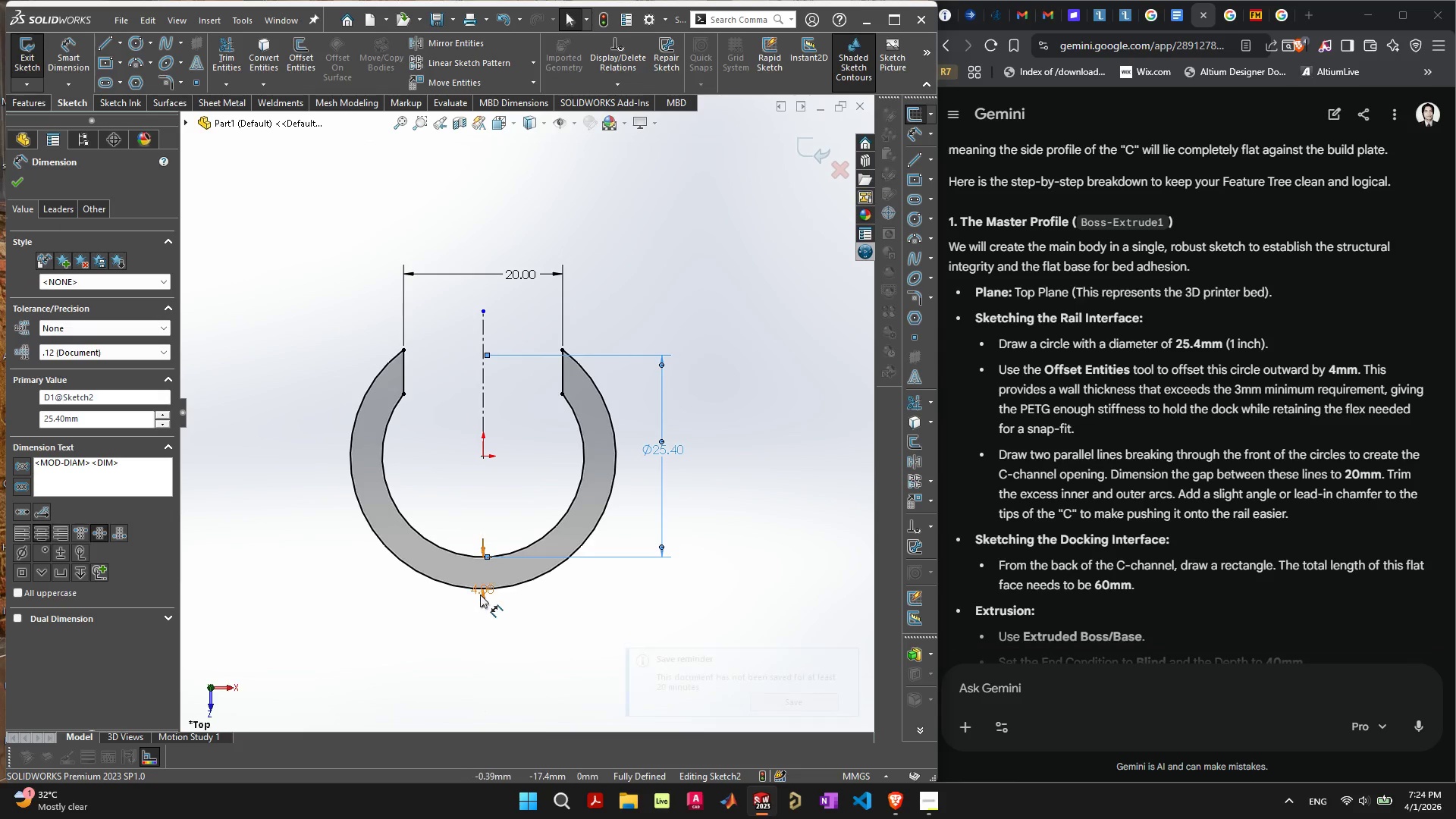 
left_click_drag(start_coordinate=[480, 592], to_coordinate=[482, 630])
 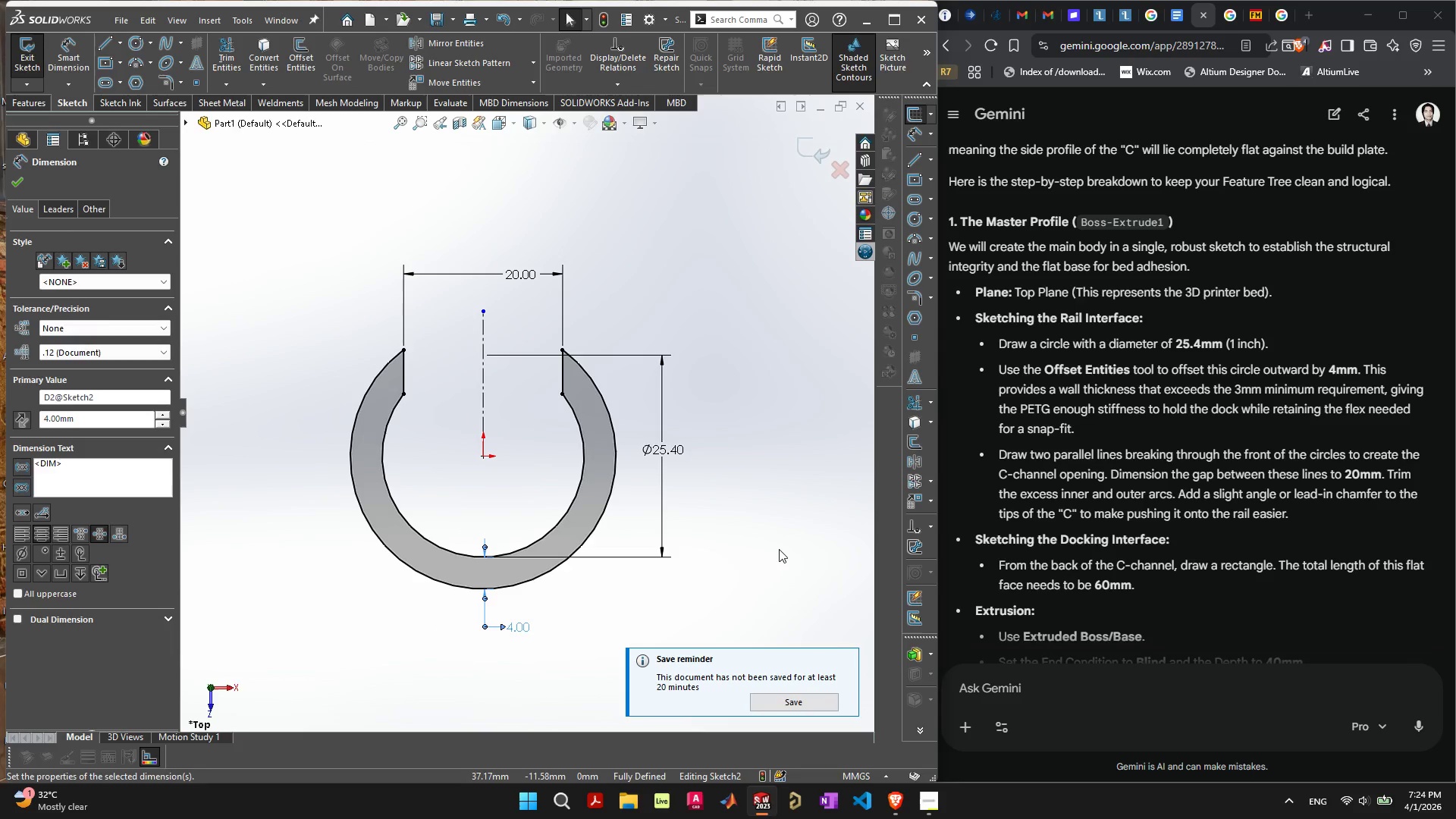 
left_click([780, 544])
 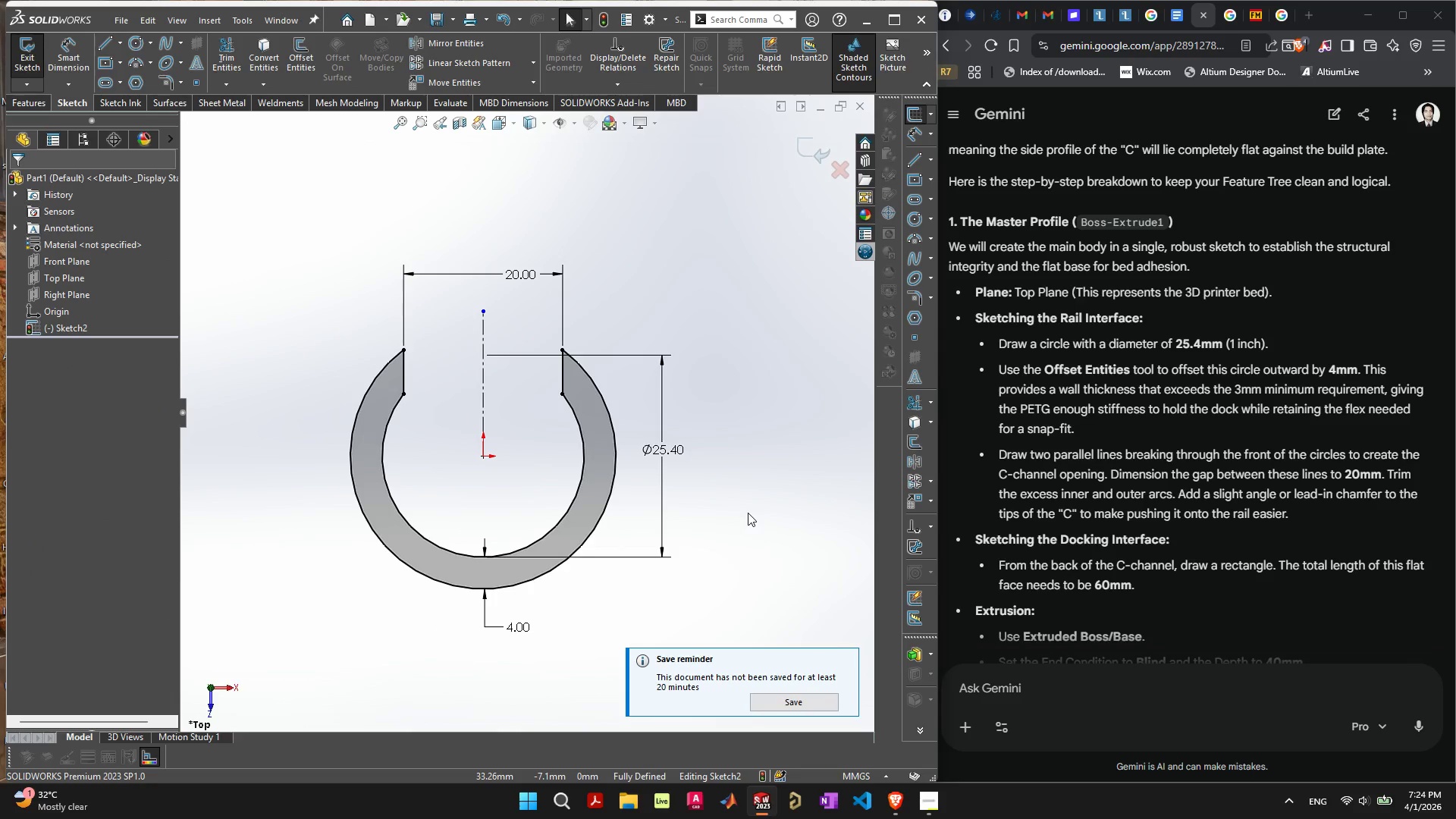 
key(Control+S)
 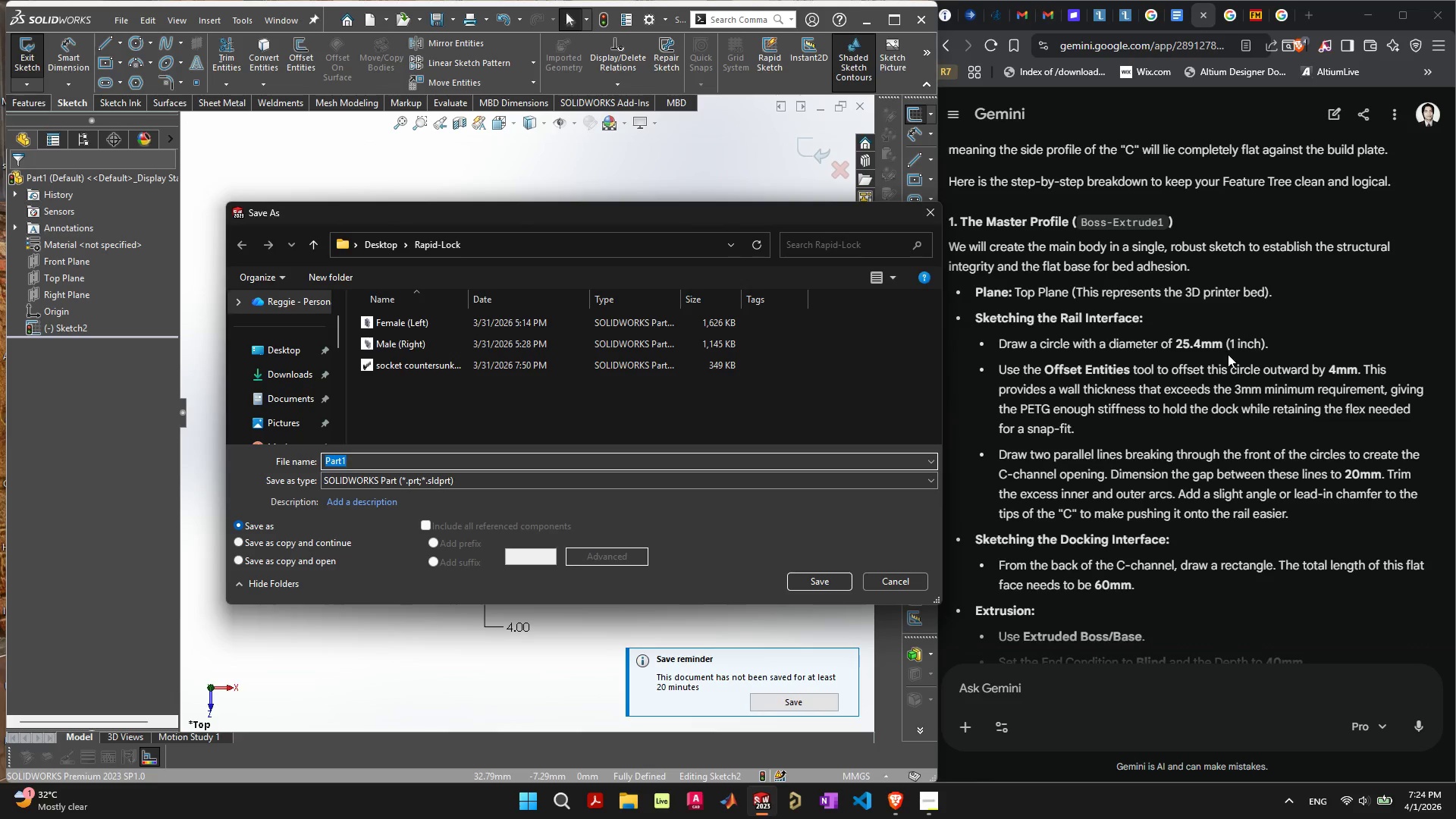 
scroll: coordinate [1212, 385], scroll_direction: up, amount: 7.0
 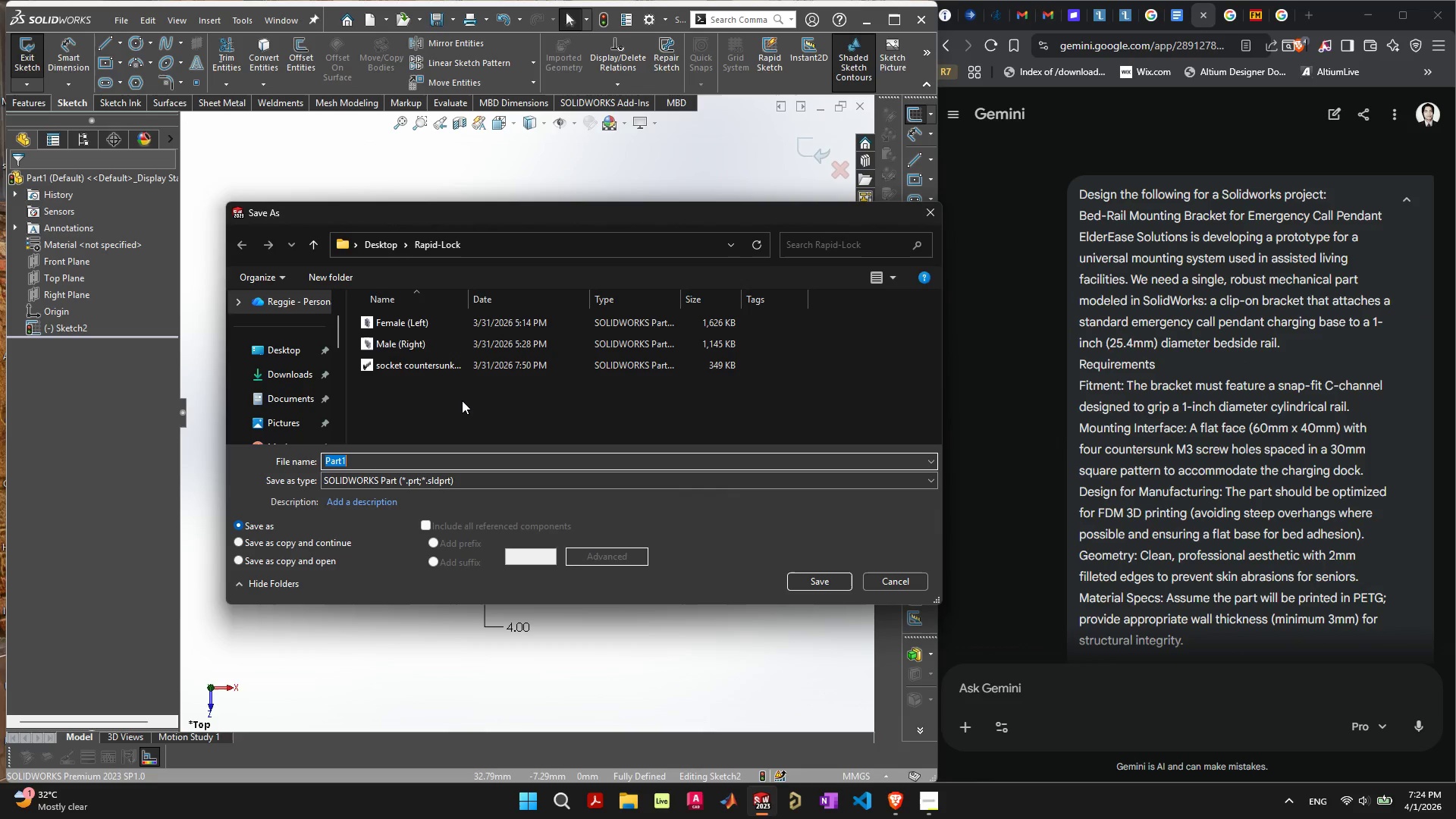 
left_click([389, 246])
 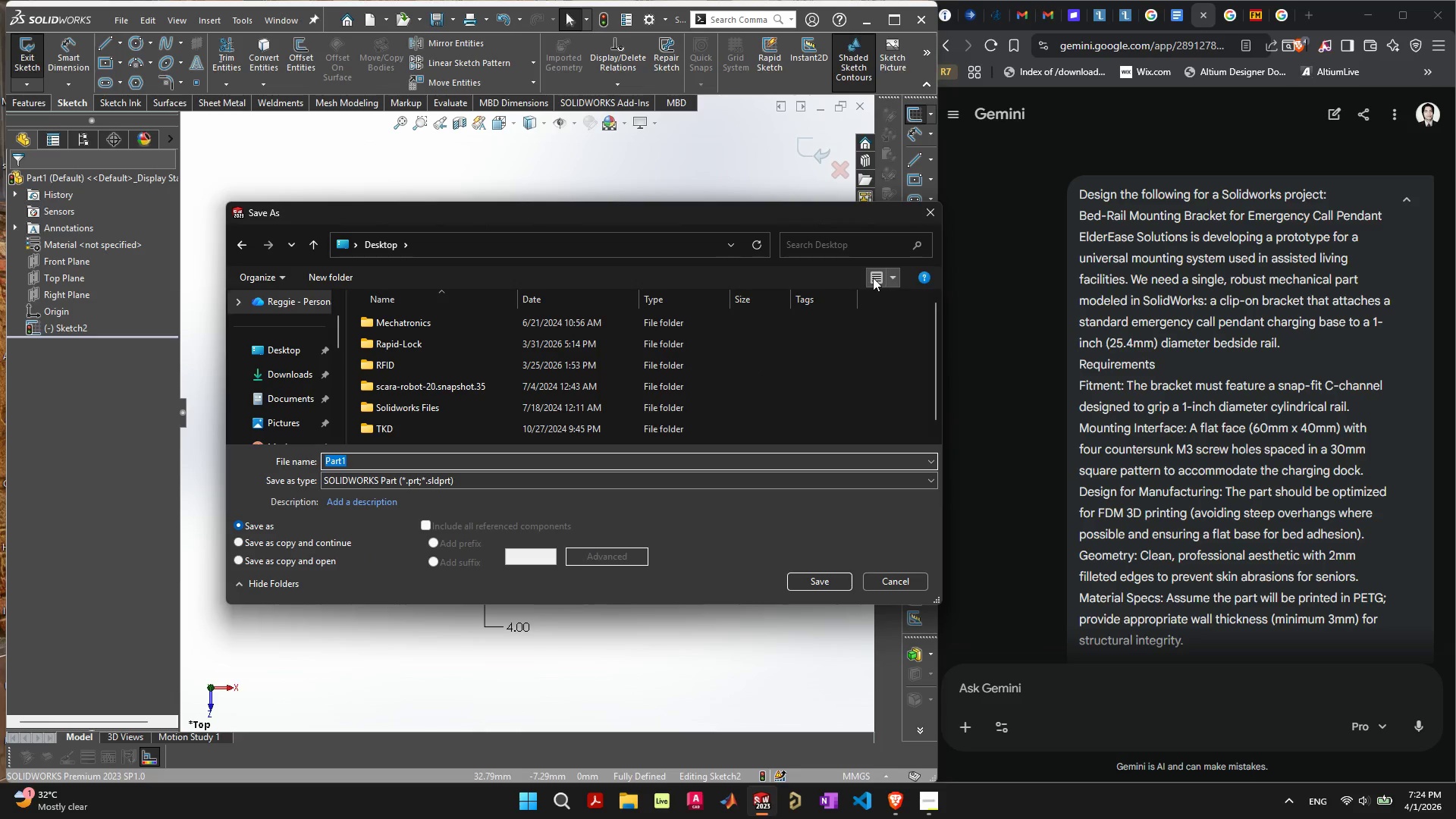 
left_click([318, 275])
 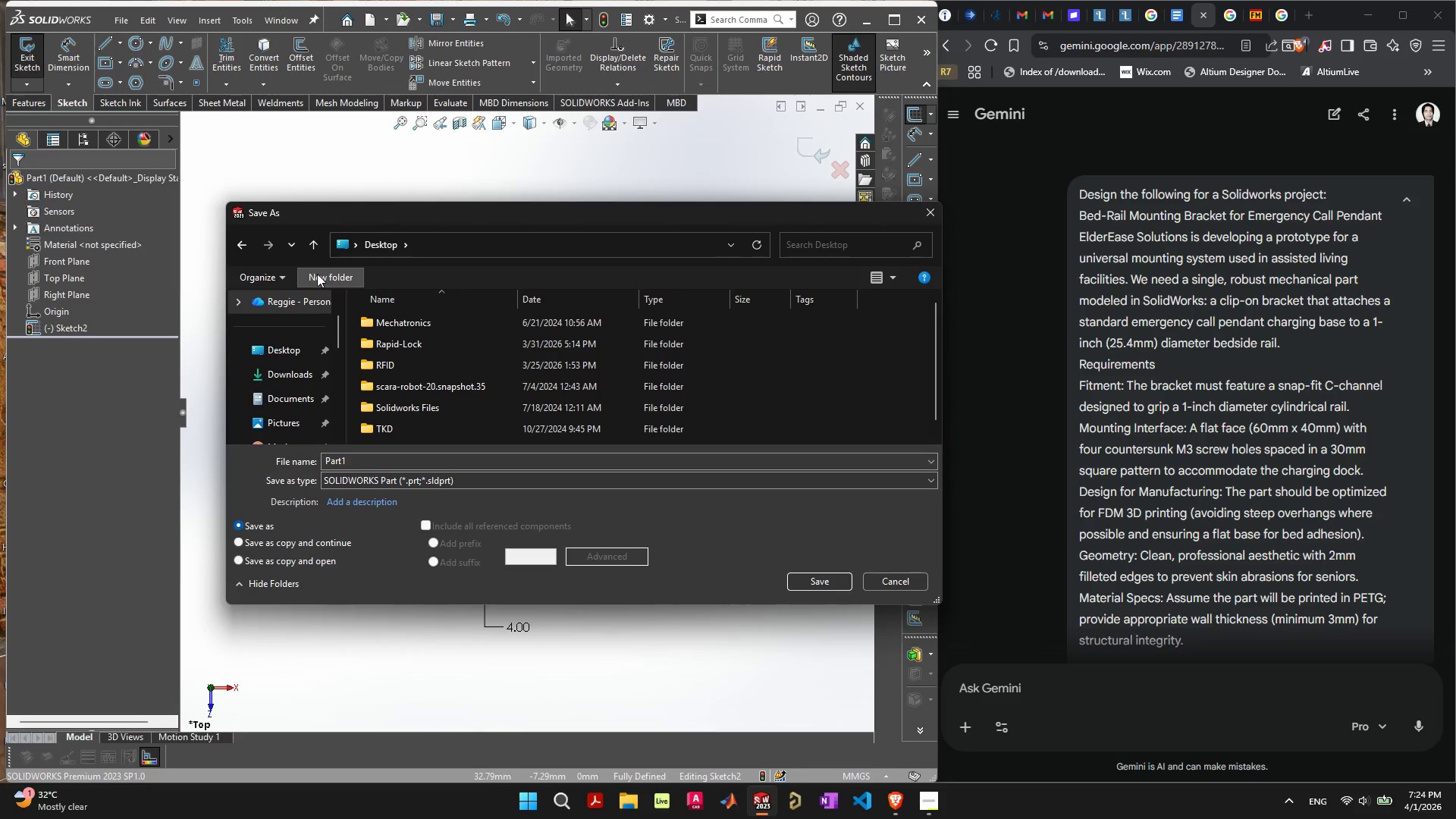 
type(Bed Rai)
key(Backspace)
key(Backspace)
key(Backspace)
key(Backspace)
type(-Rail Mounting)
 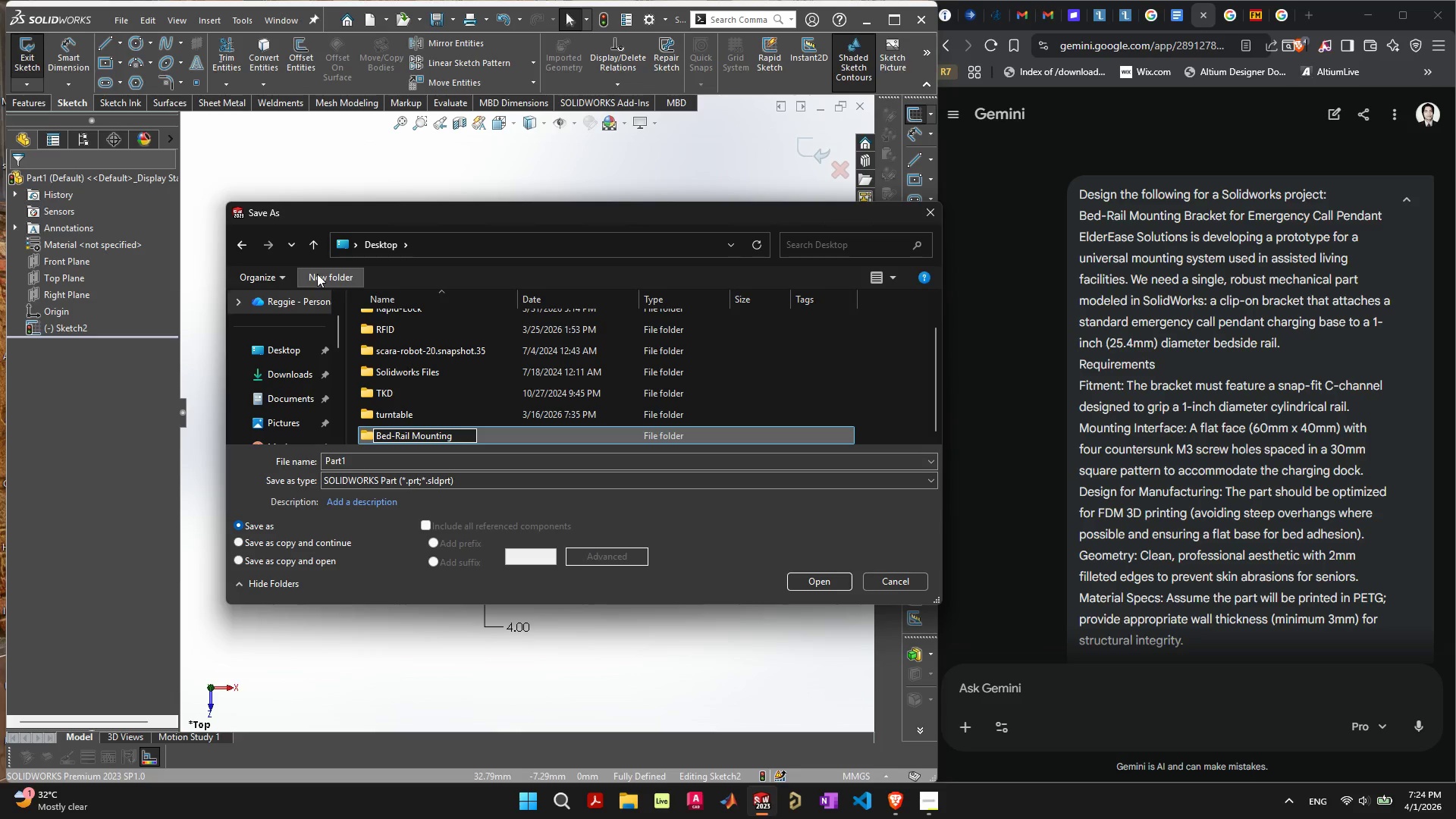 
key(Enter)
 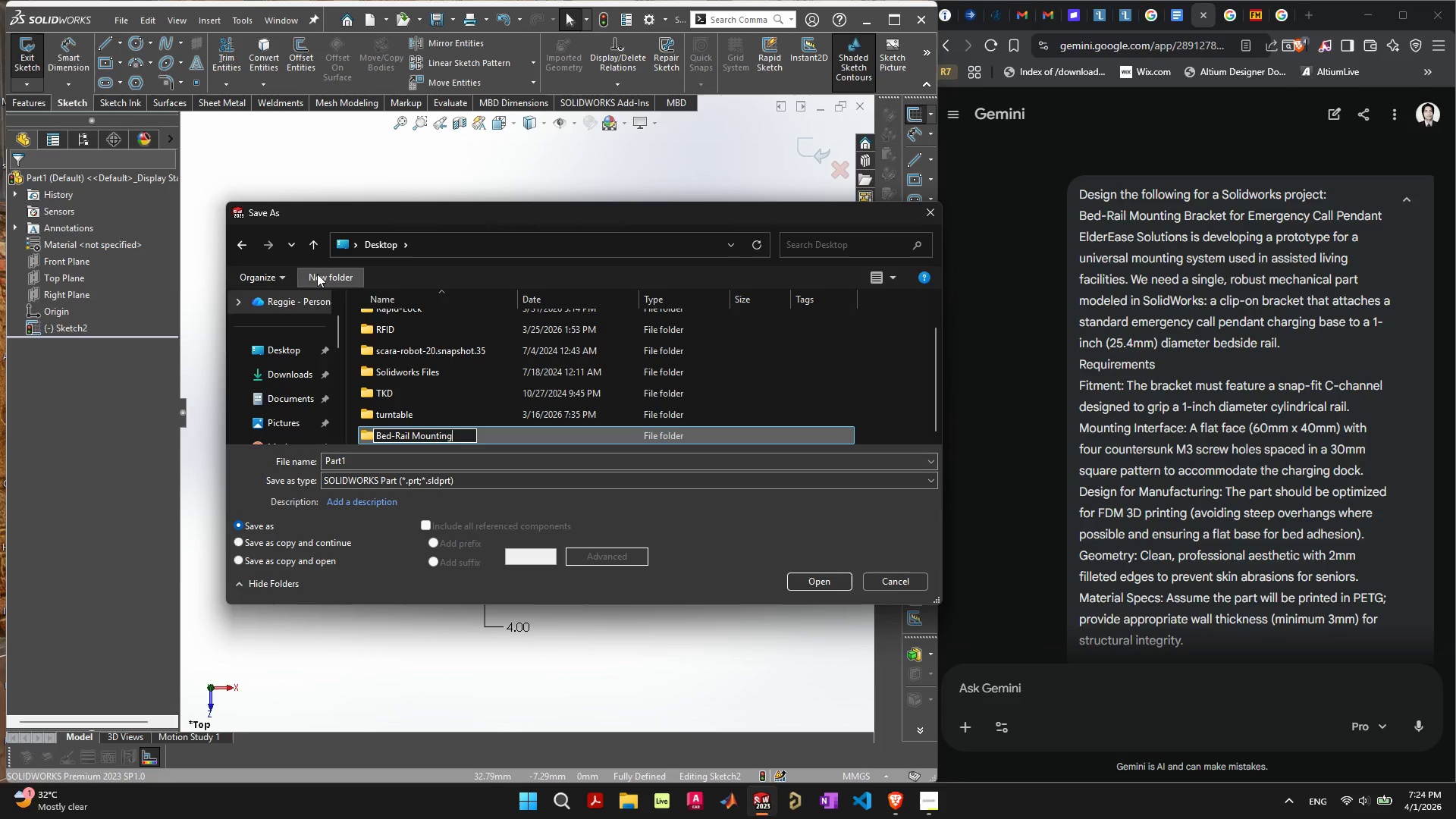 
key(Enter)
 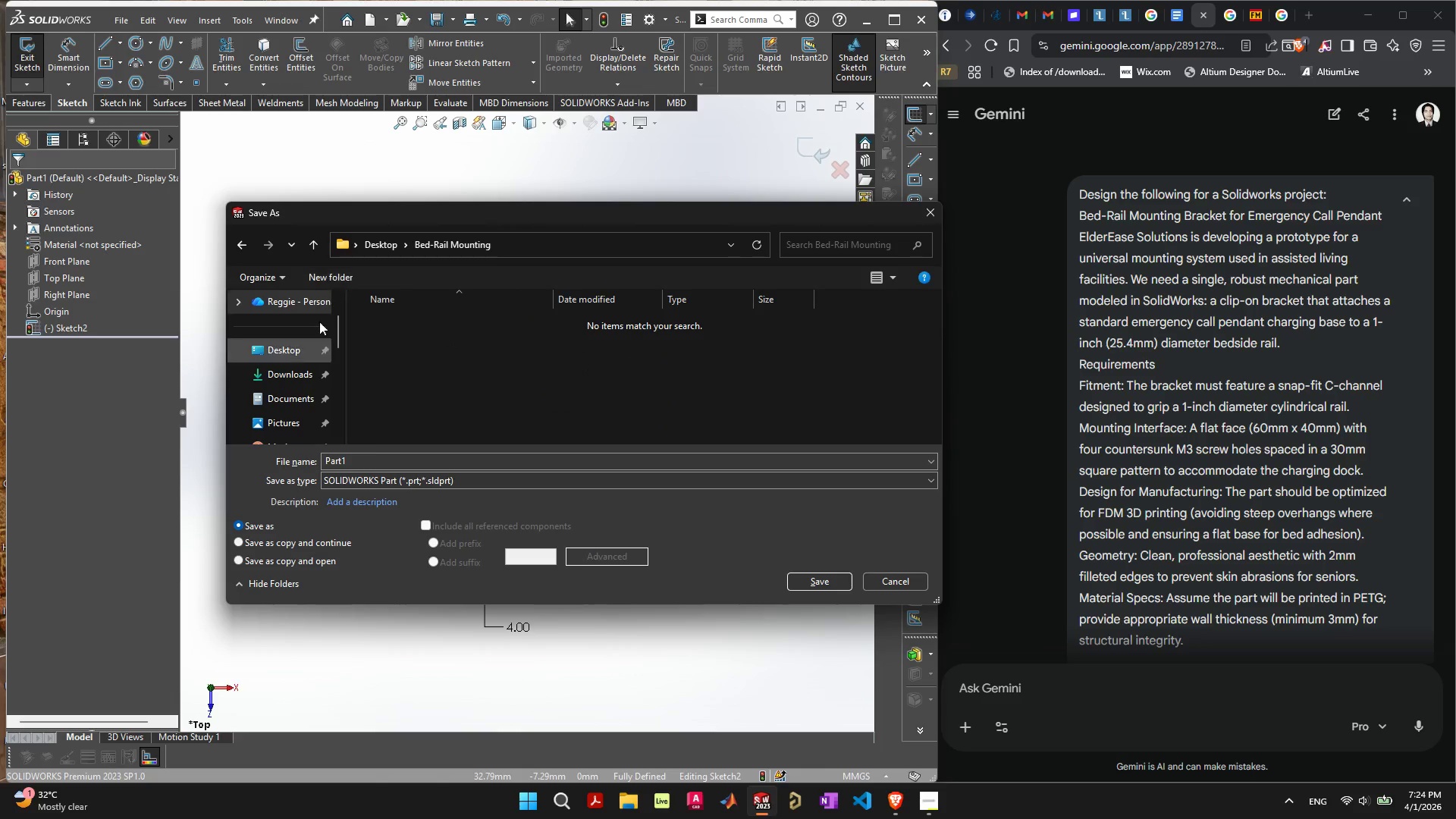 
left_click([359, 466])
 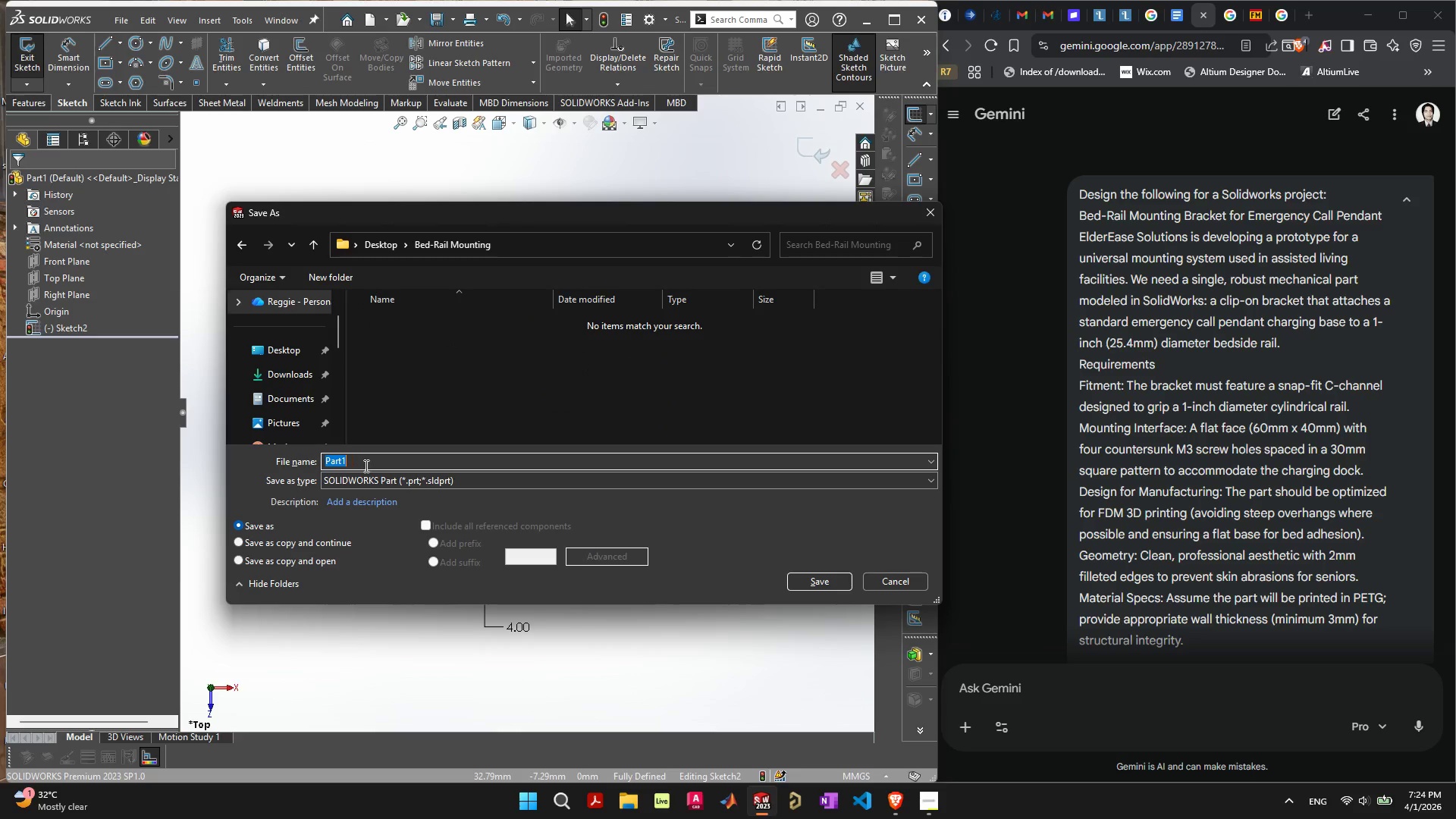 
left_click([435, 414])
 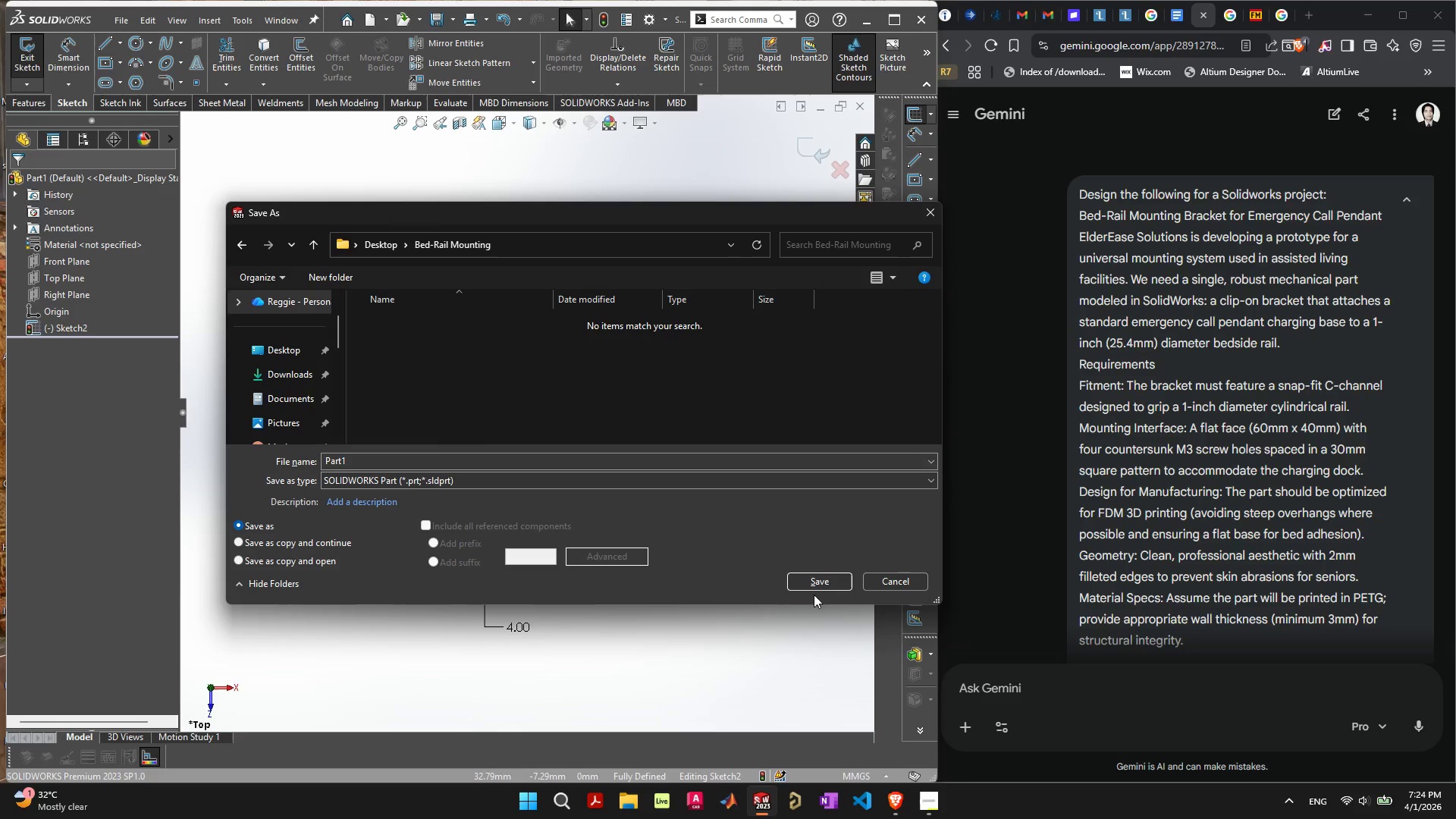 
left_click([827, 583])
 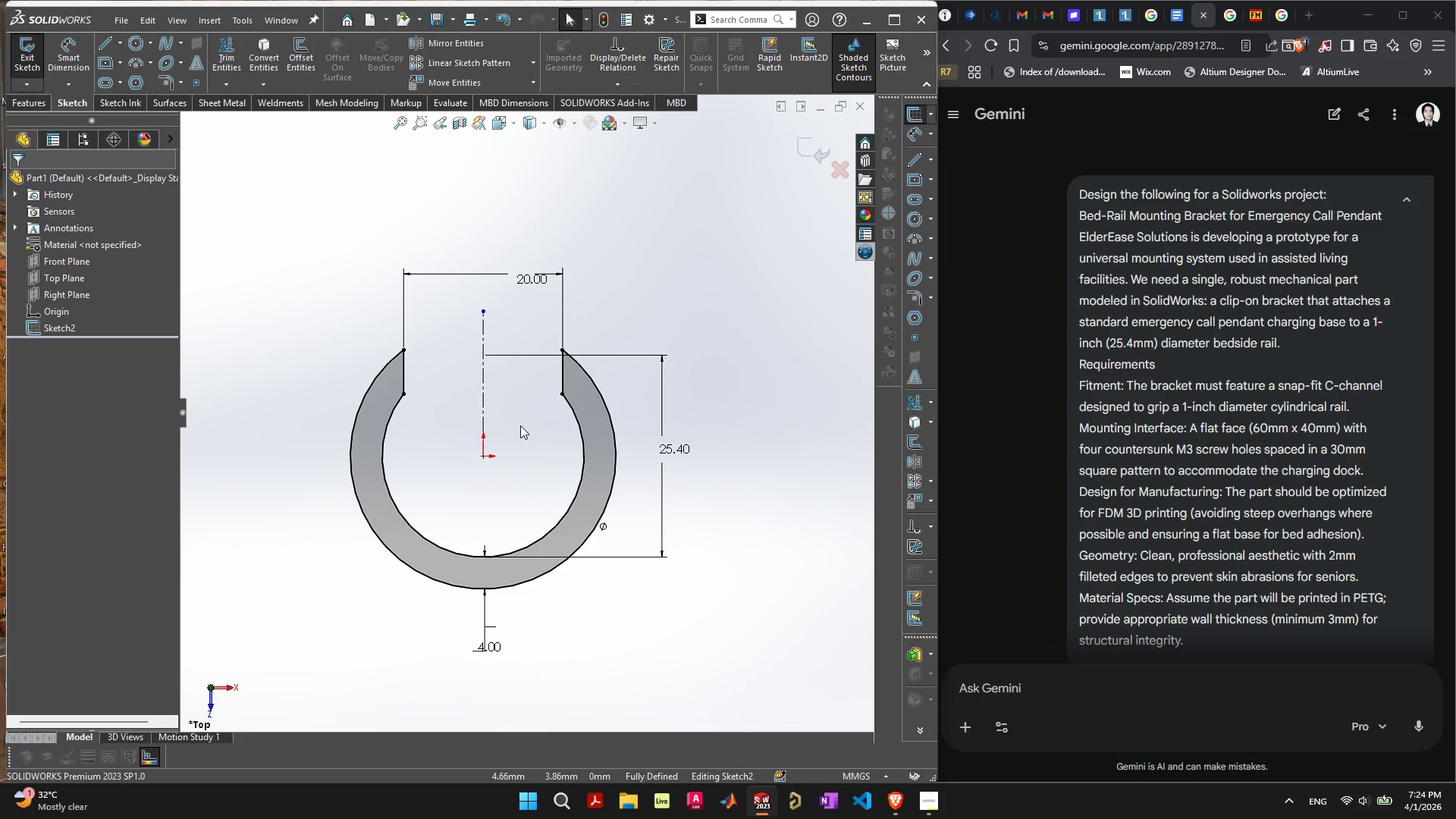 
wait(9.11)
 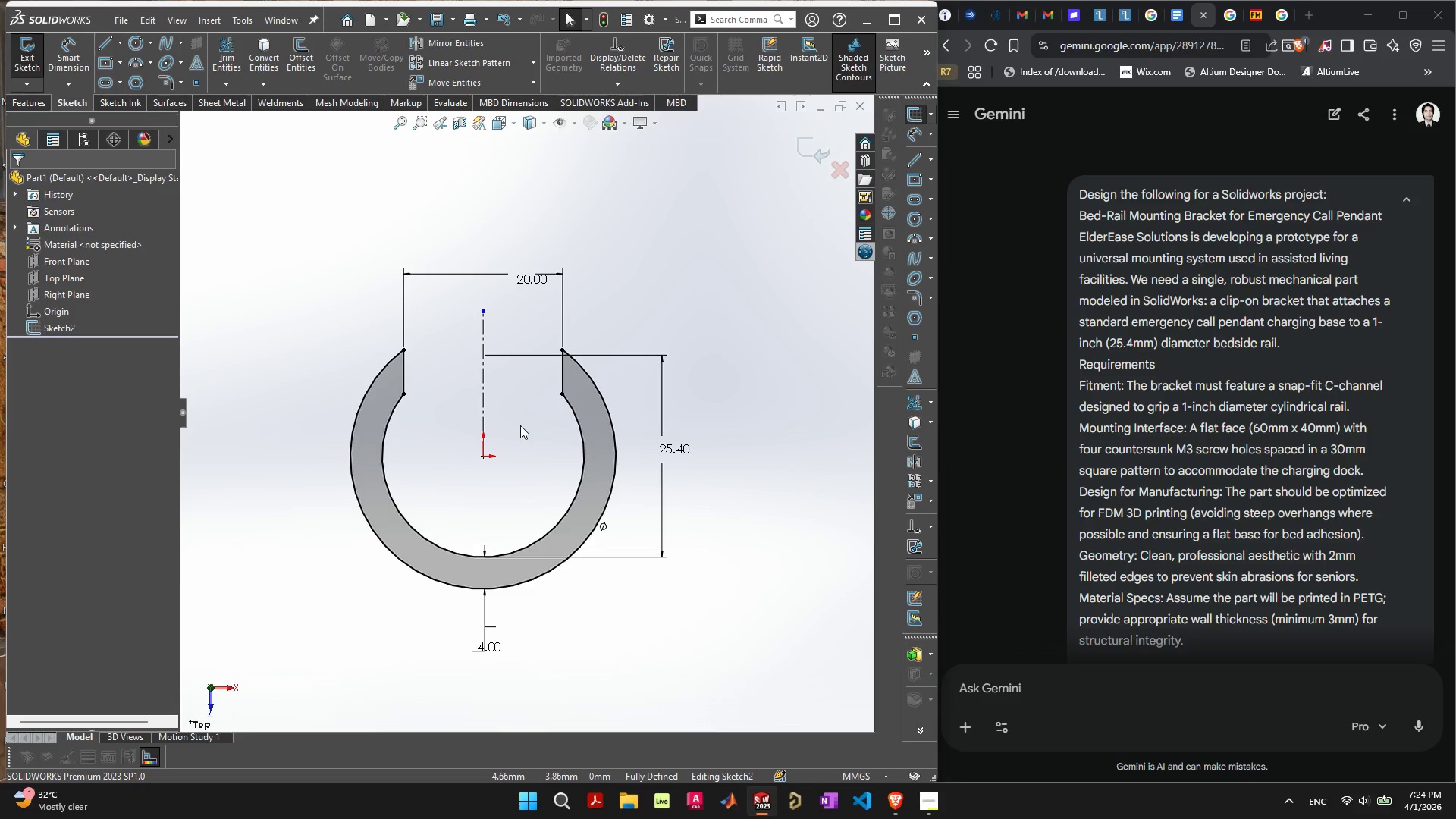 
left_click([808, 143])
 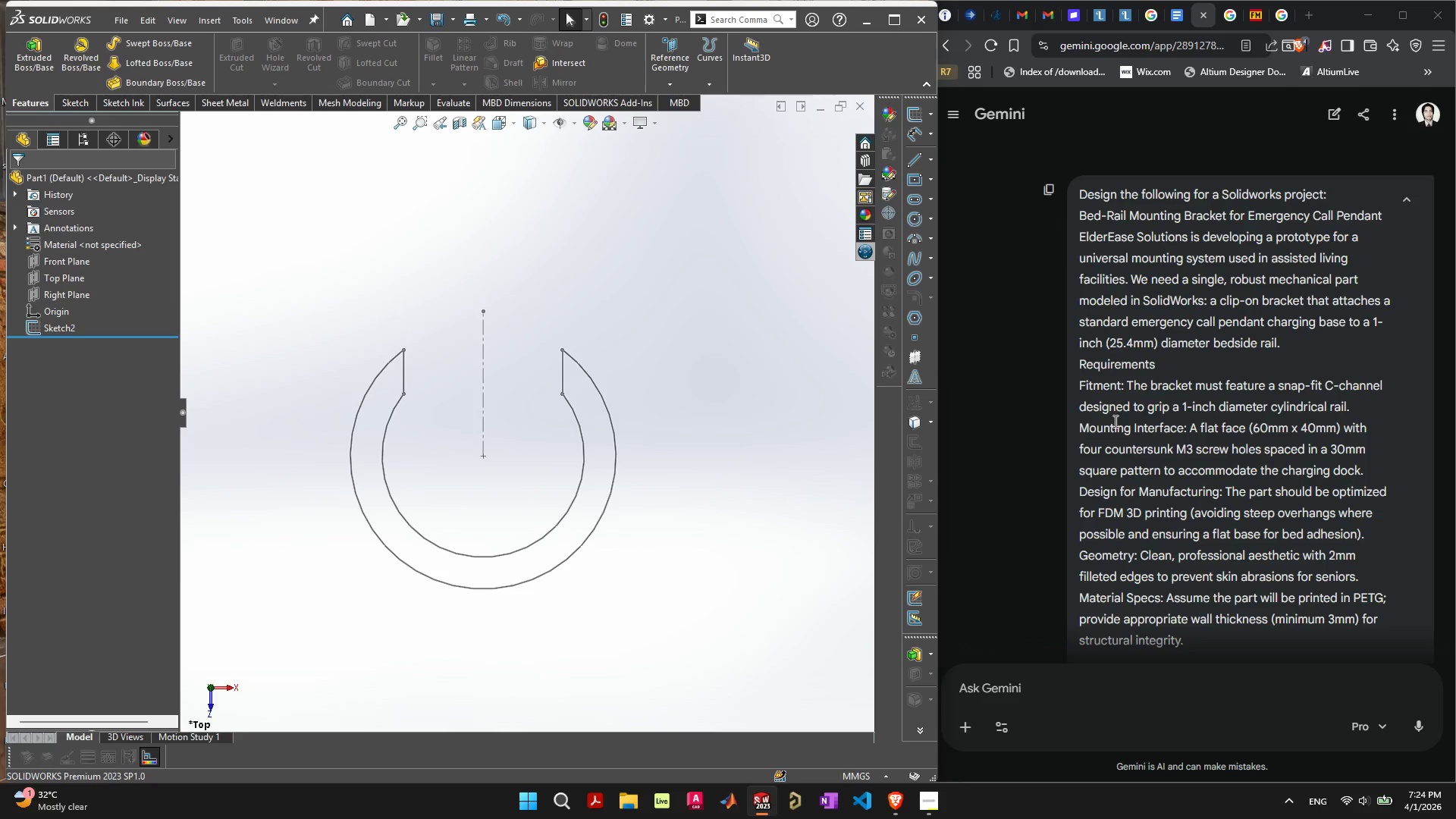 
scroll: coordinate [1284, 463], scroll_direction: down, amount: 1.0
 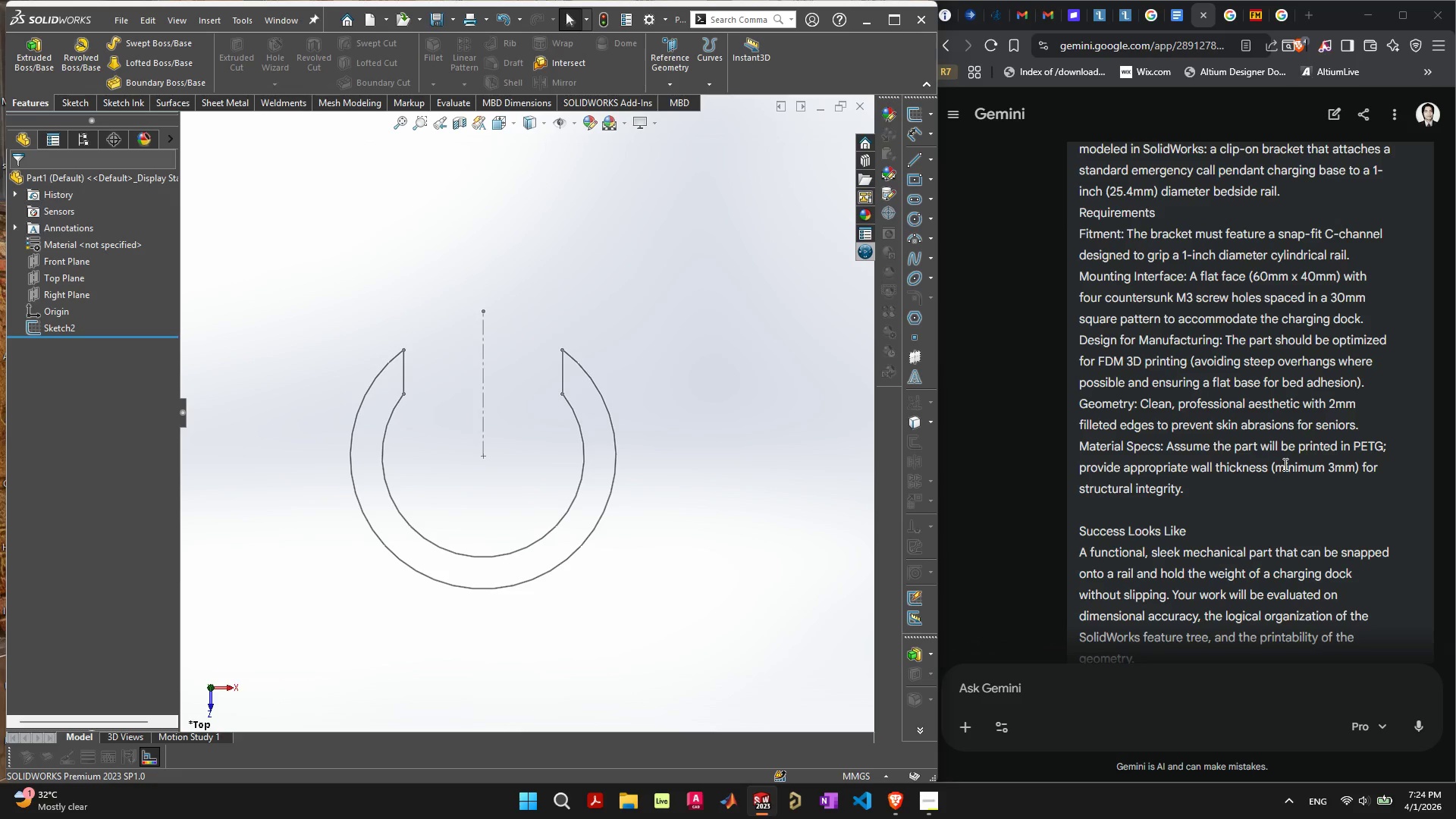 
scroll: coordinate [1284, 468], scroll_direction: up, amount: 1.0
 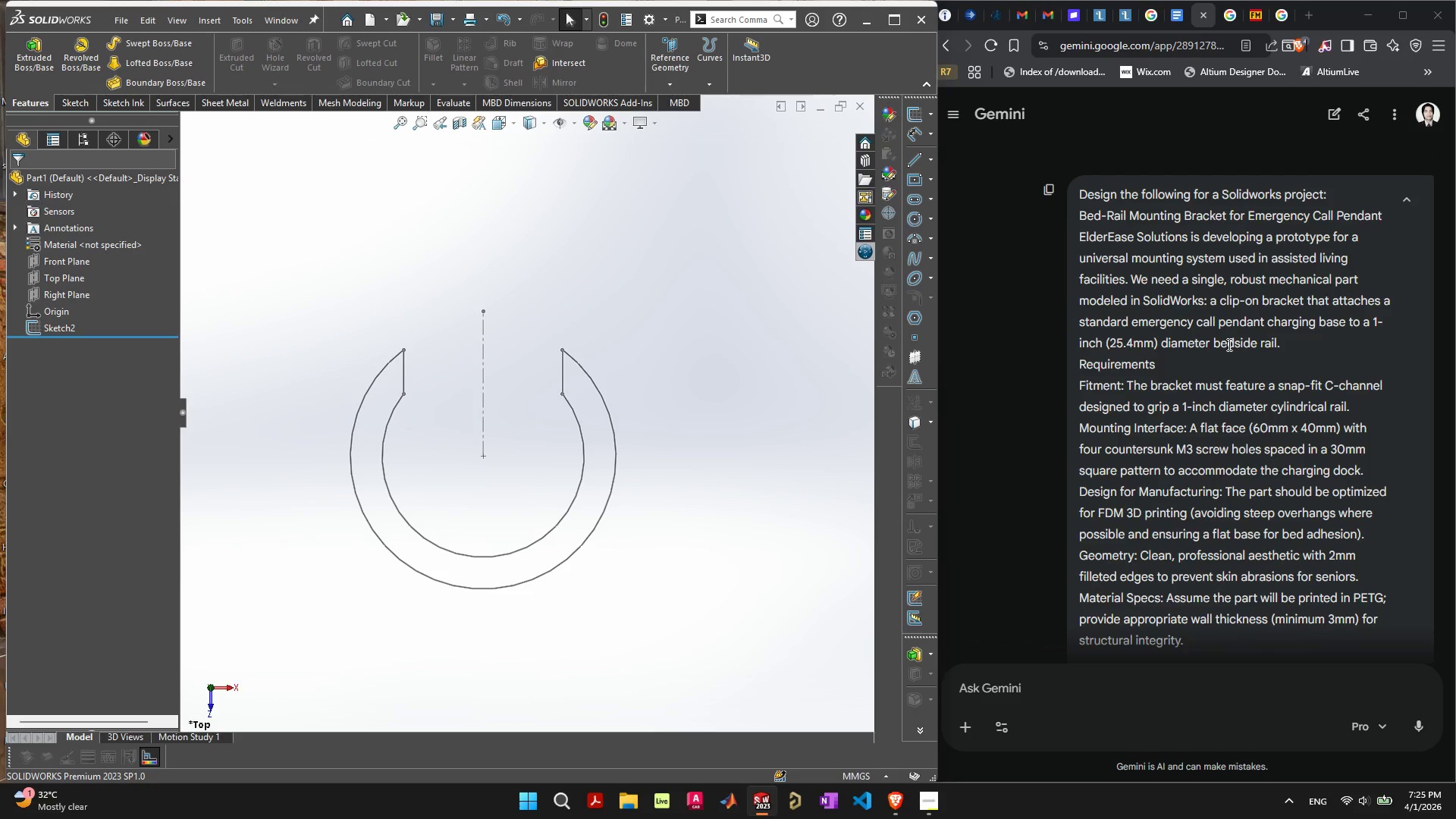 
double_click([1228, 344])
 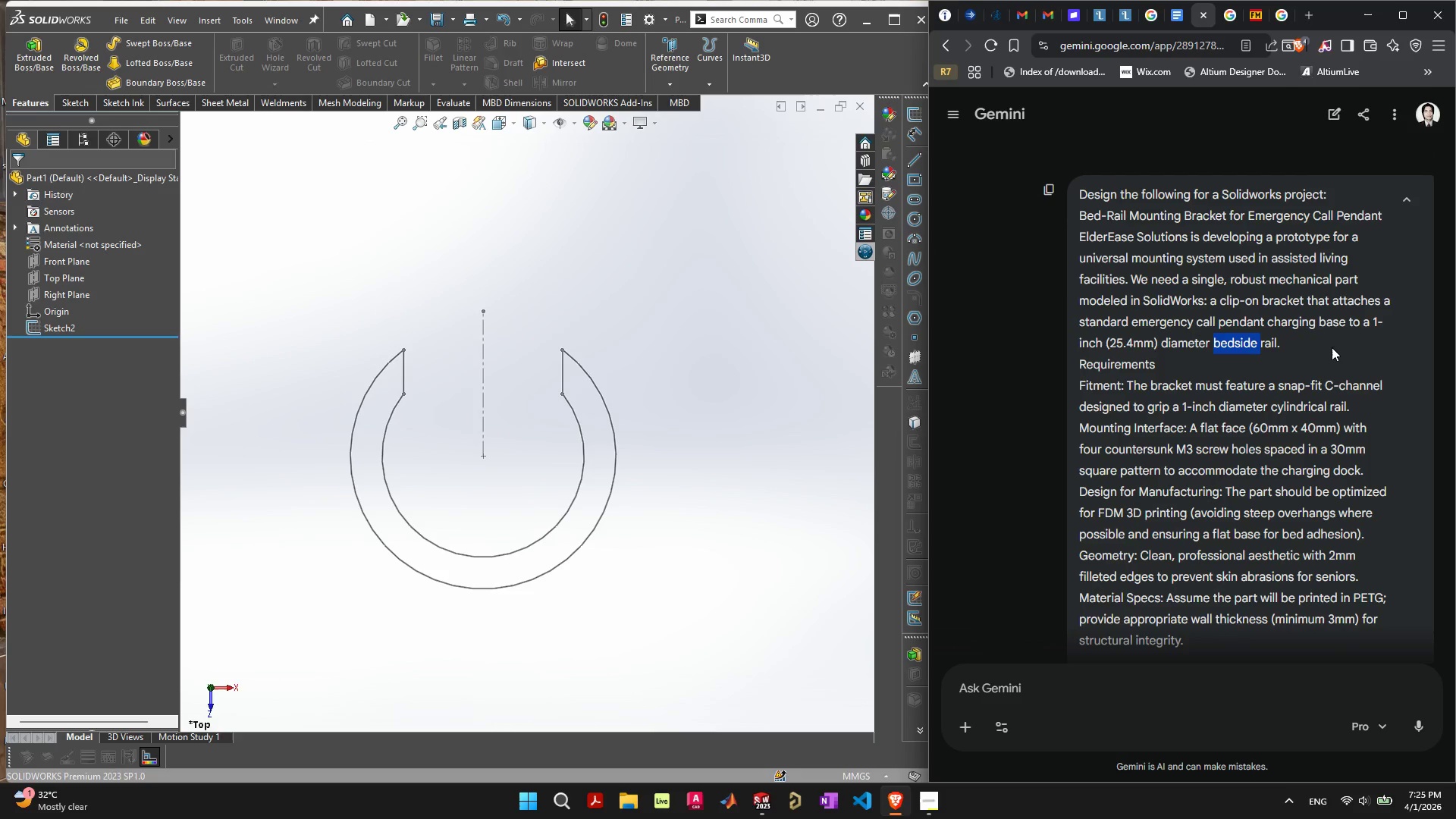 
left_click([1332, 347])
 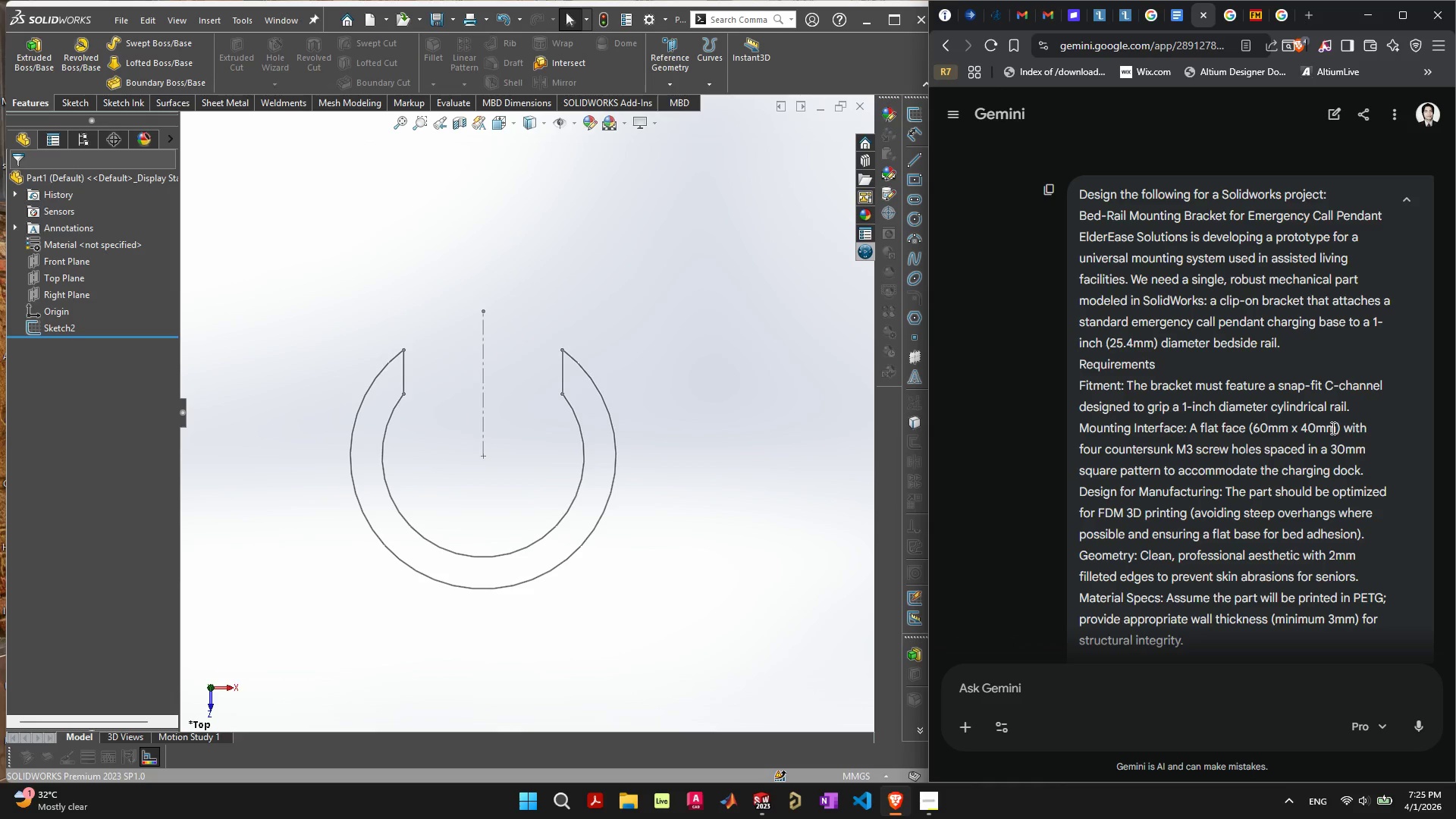 
wait(13.17)
 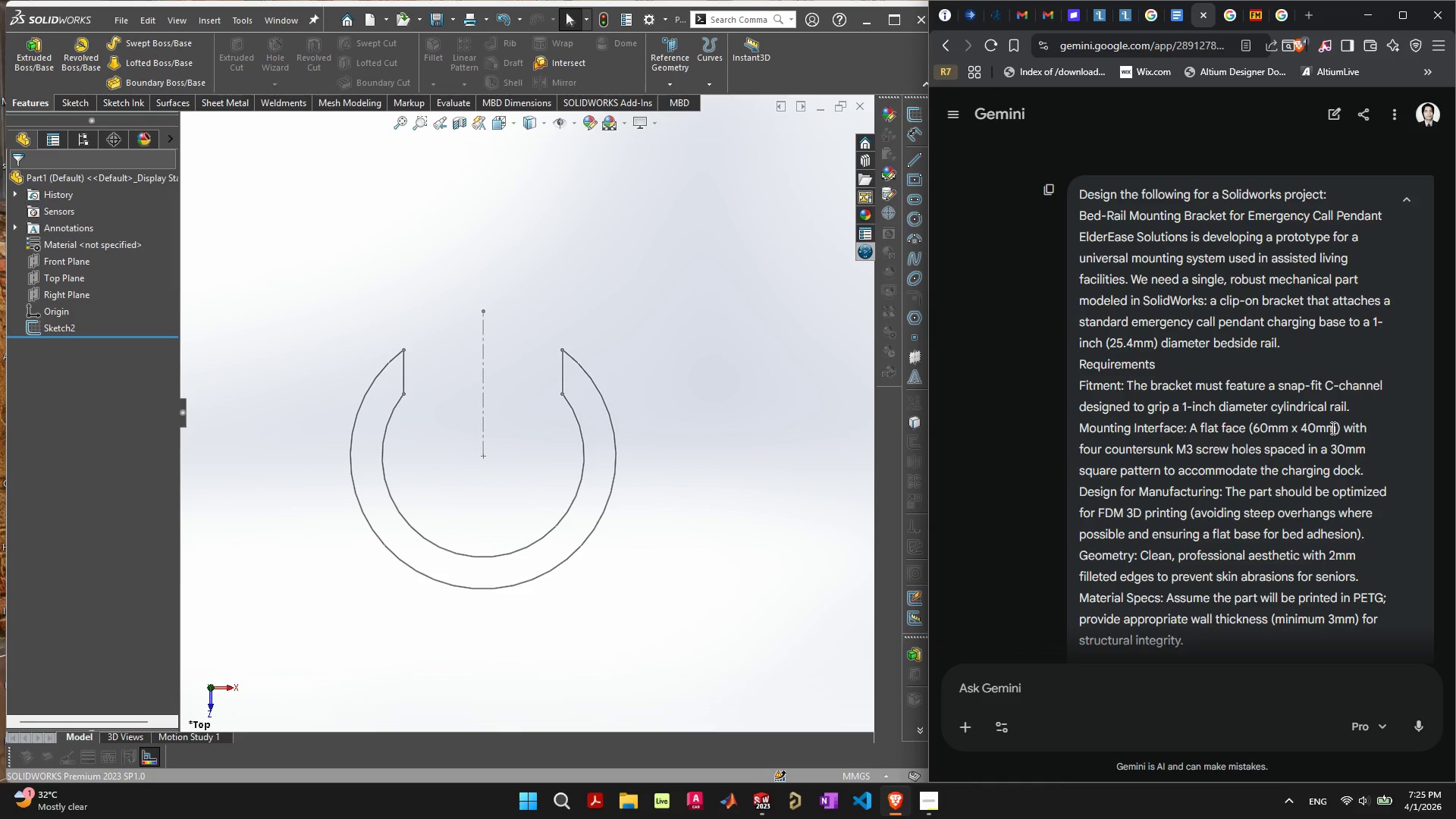 
scroll: coordinate [1396, 507], scroll_direction: none, amount: 0.0
 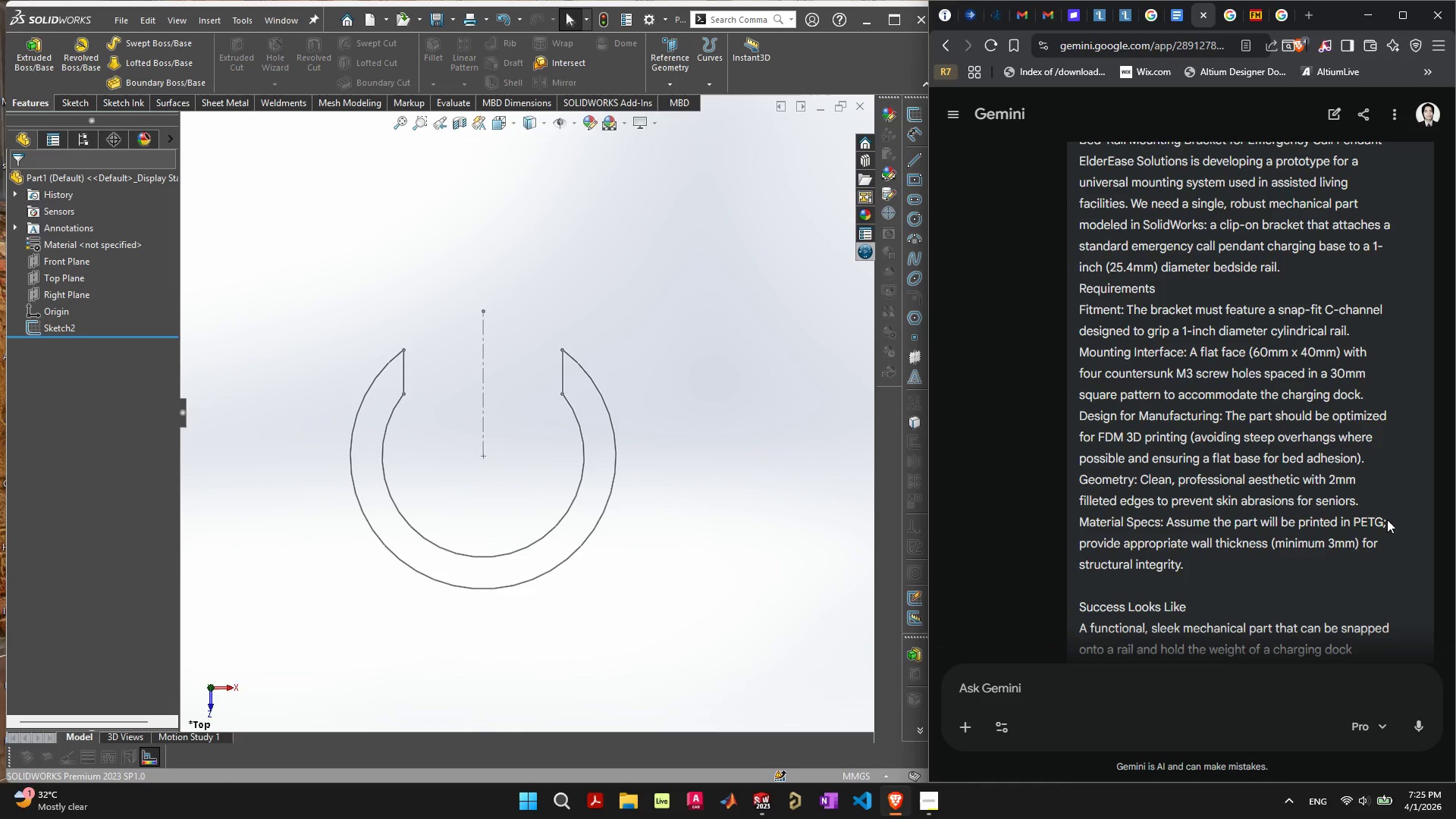 
scroll: coordinate [1313, 548], scroll_direction: down, amount: 13.0
 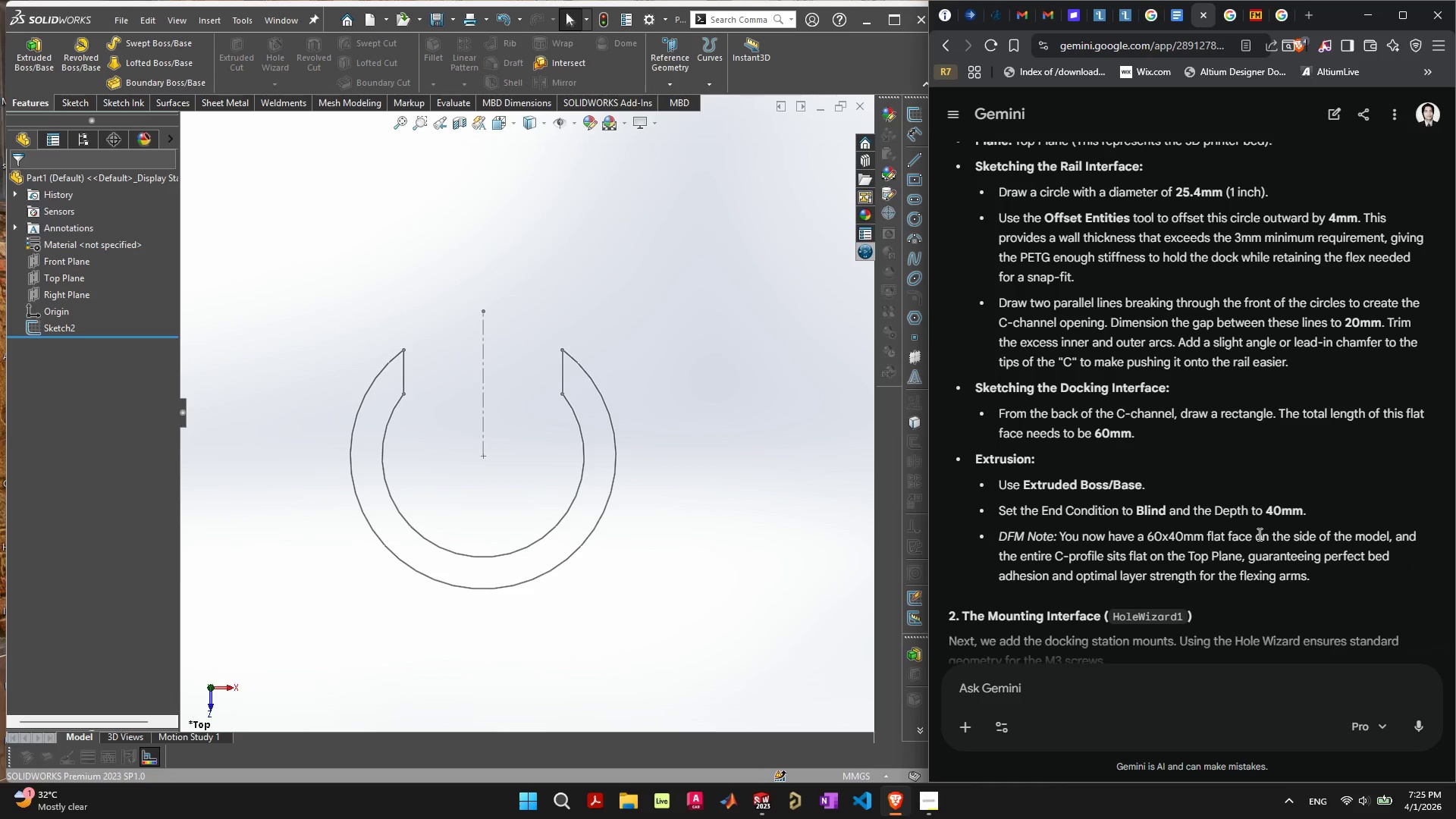 
wait(6.57)
 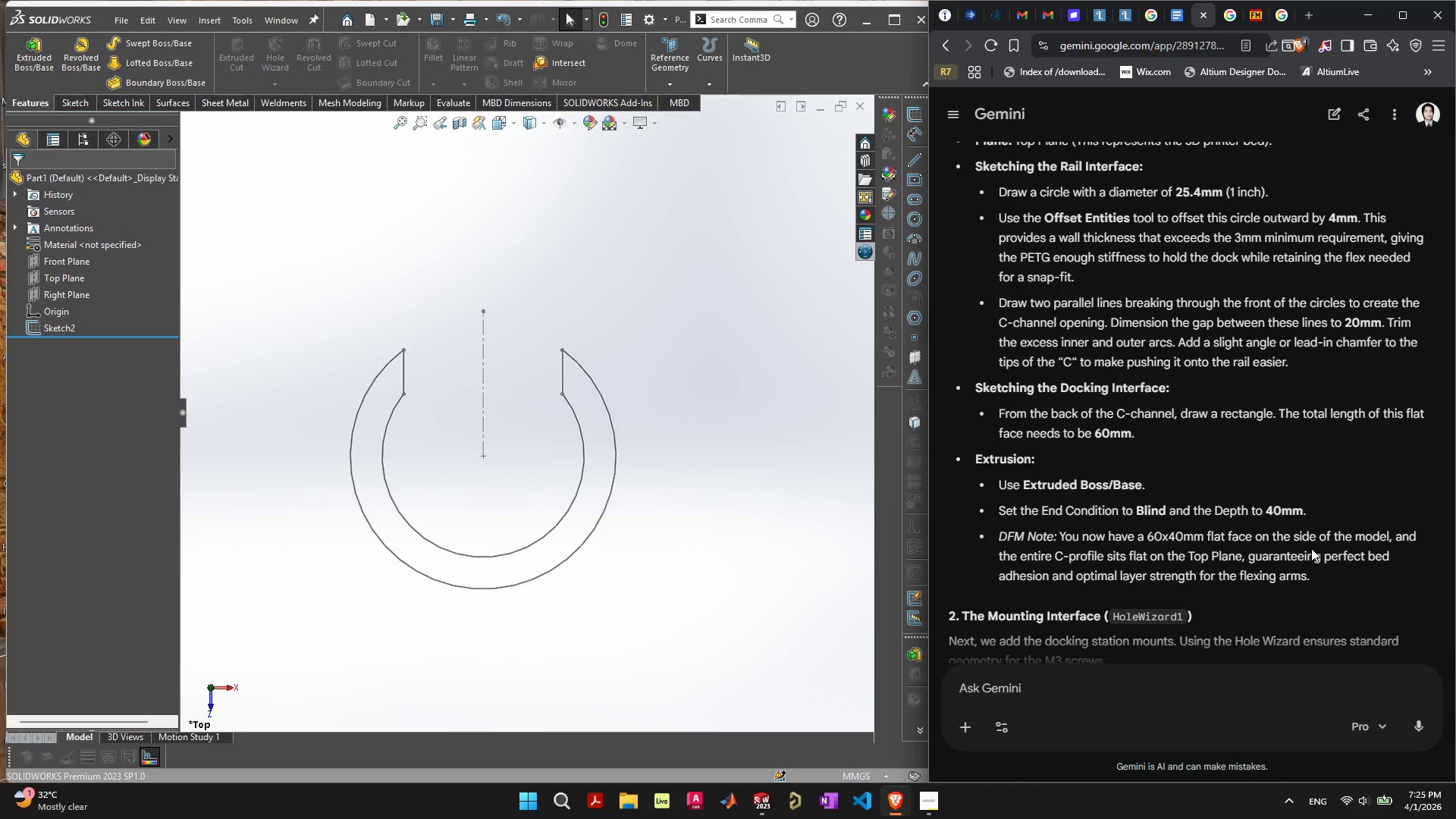 
scroll: coordinate [1251, 535], scroll_direction: none, amount: 0.0
 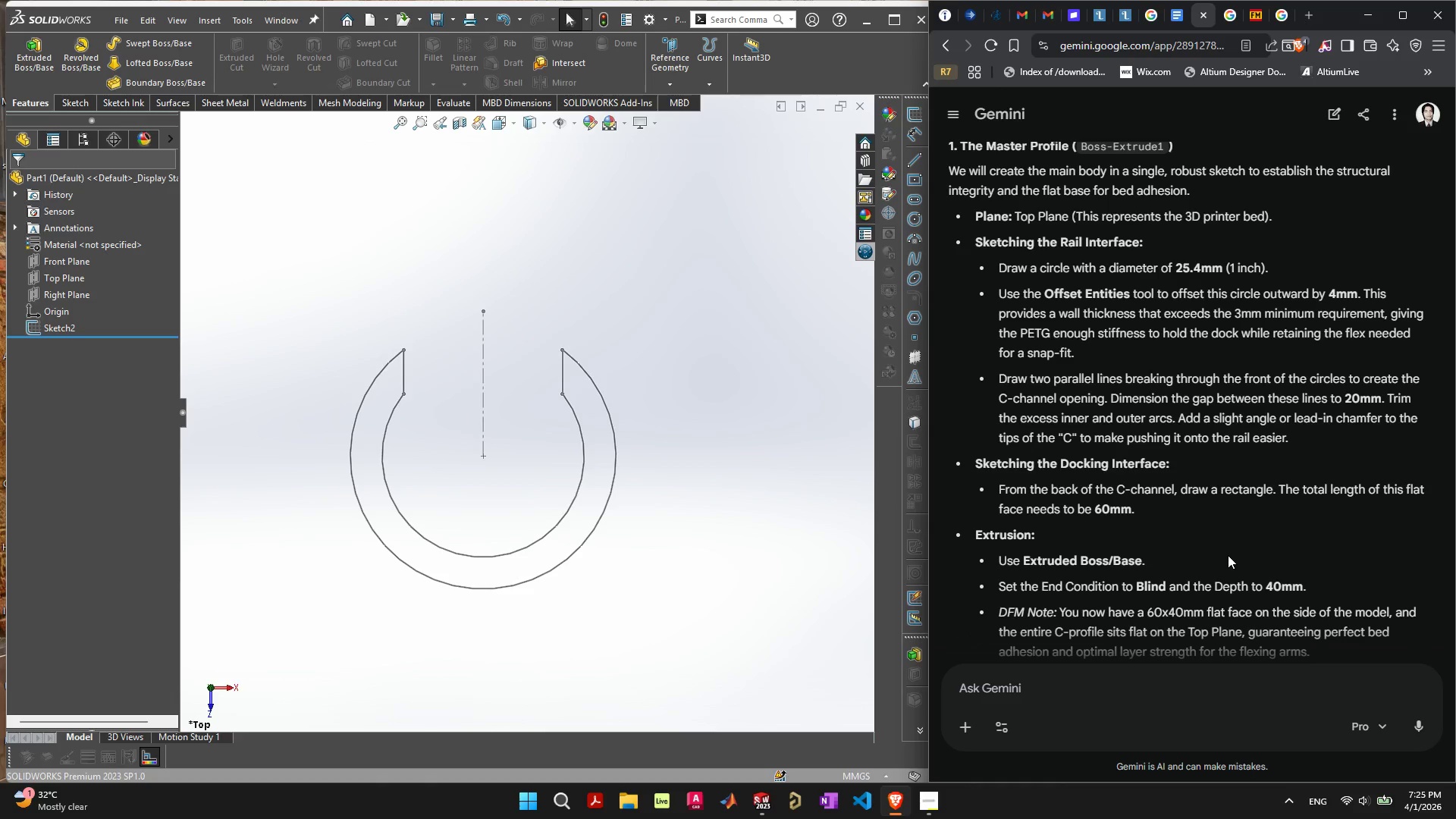 
wait(27.11)
 